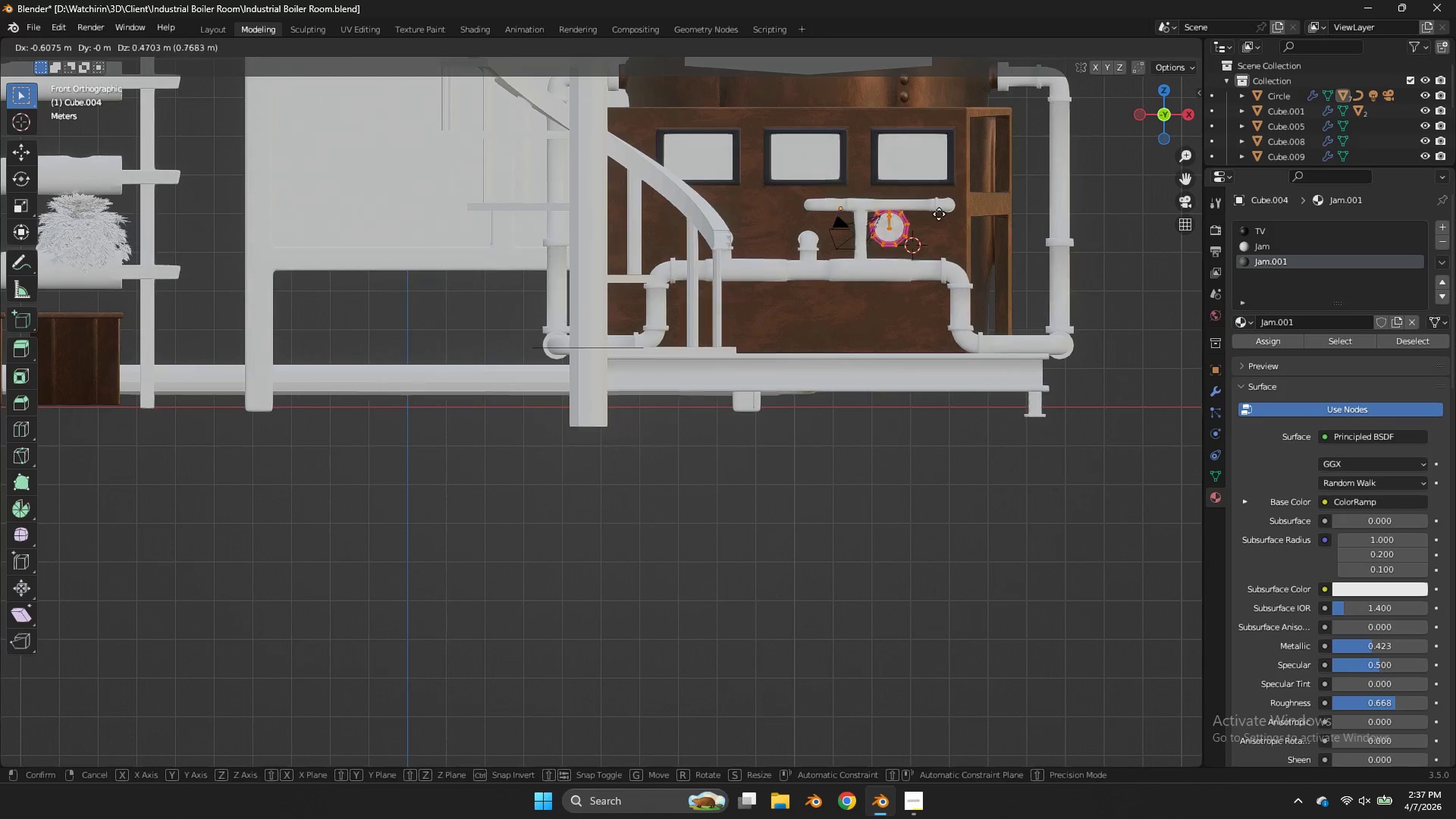 
right_click([939, 214])
 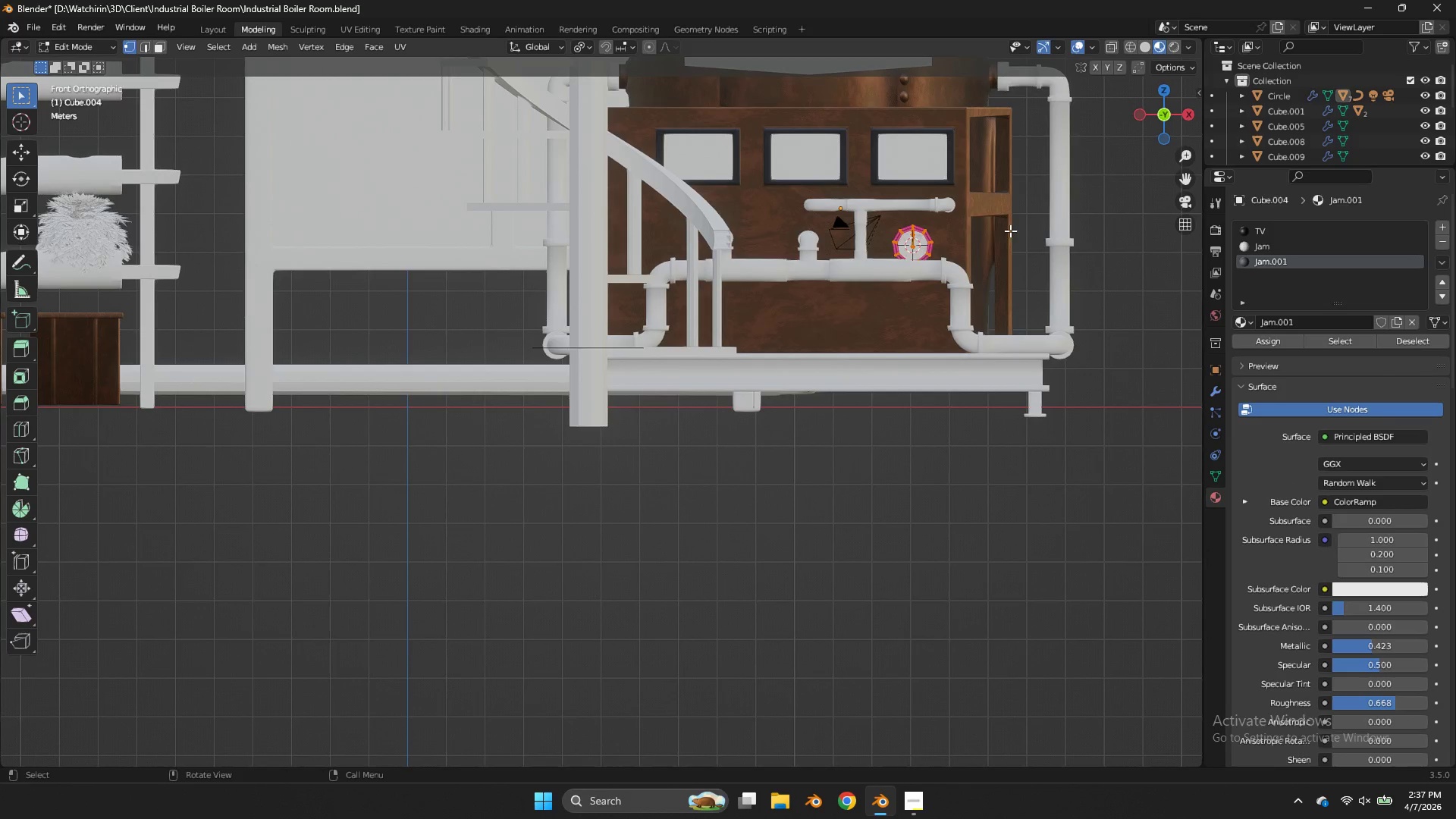 
key(Shift+ShiftLeft)
 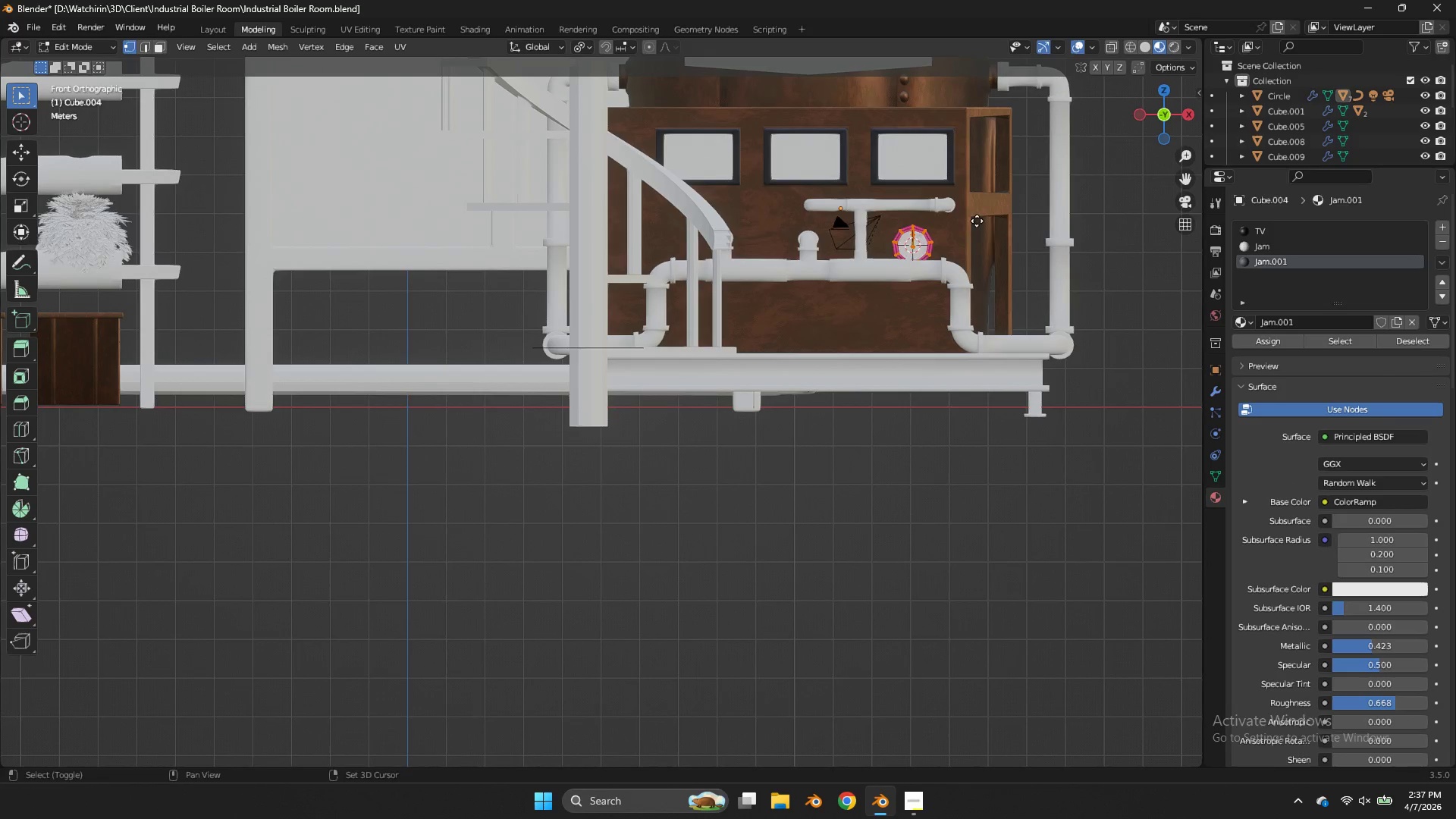 
key(Shift+D)
 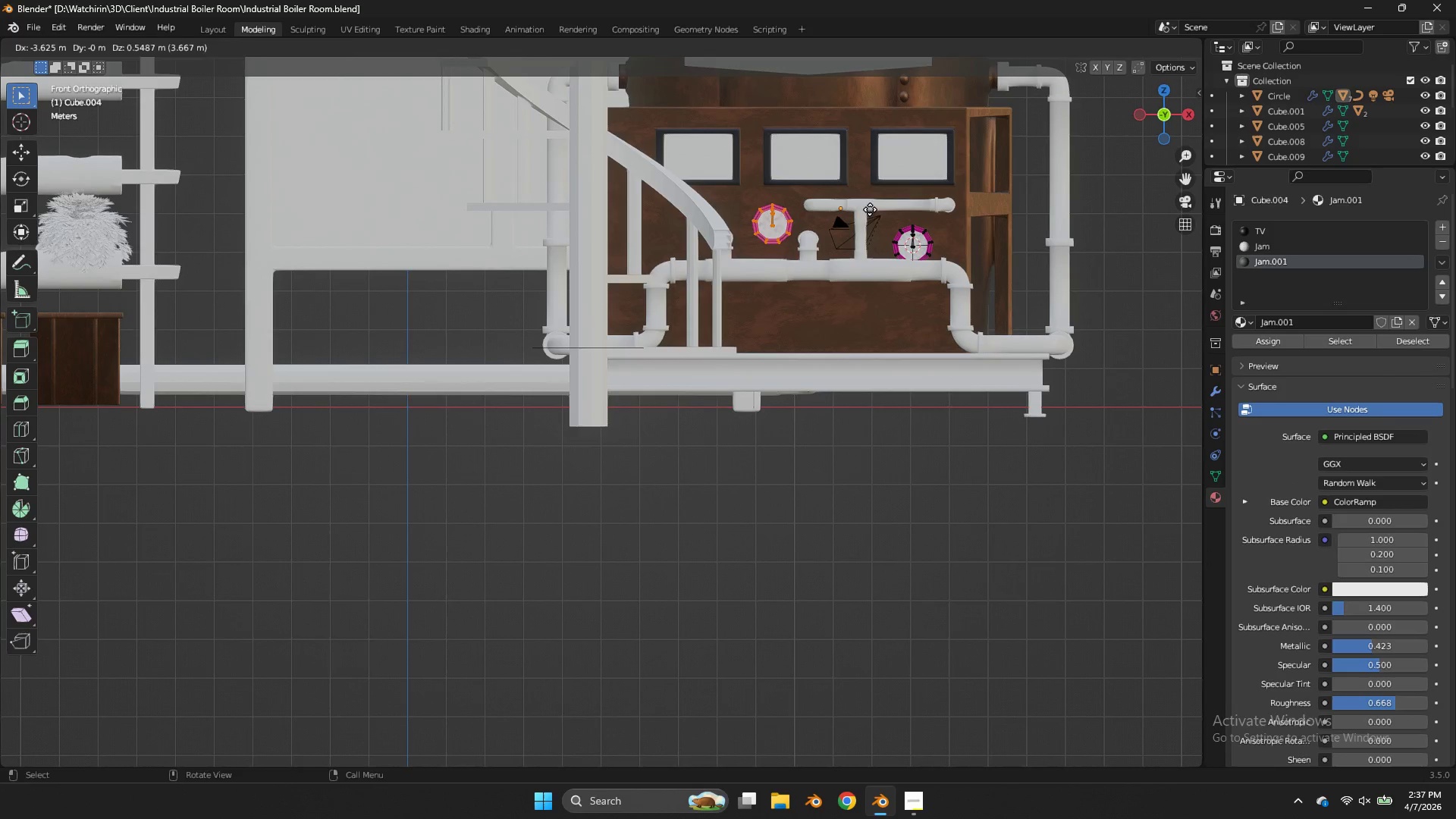 
left_click([870, 209])
 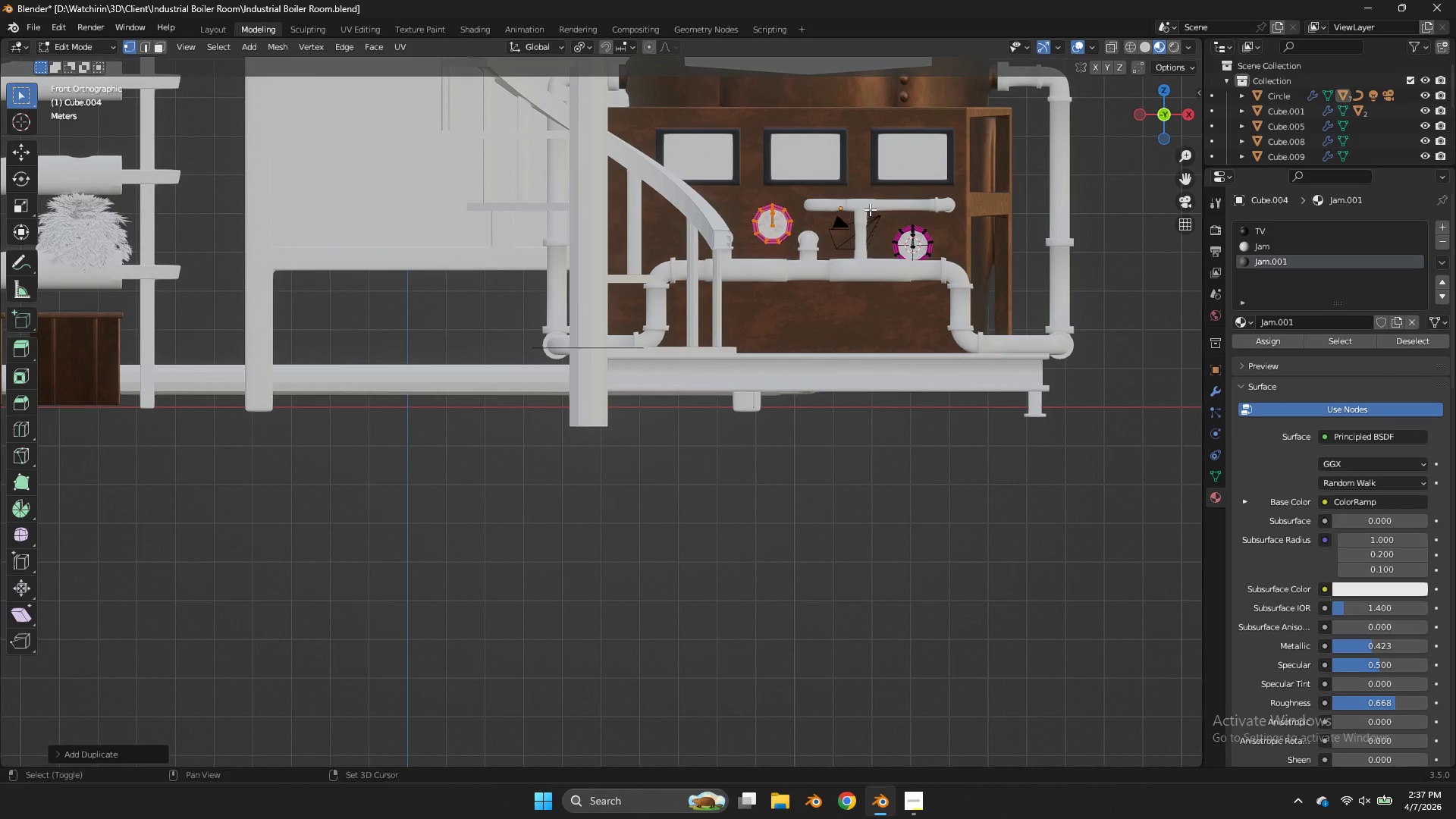 
key(Shift+ShiftLeft)
 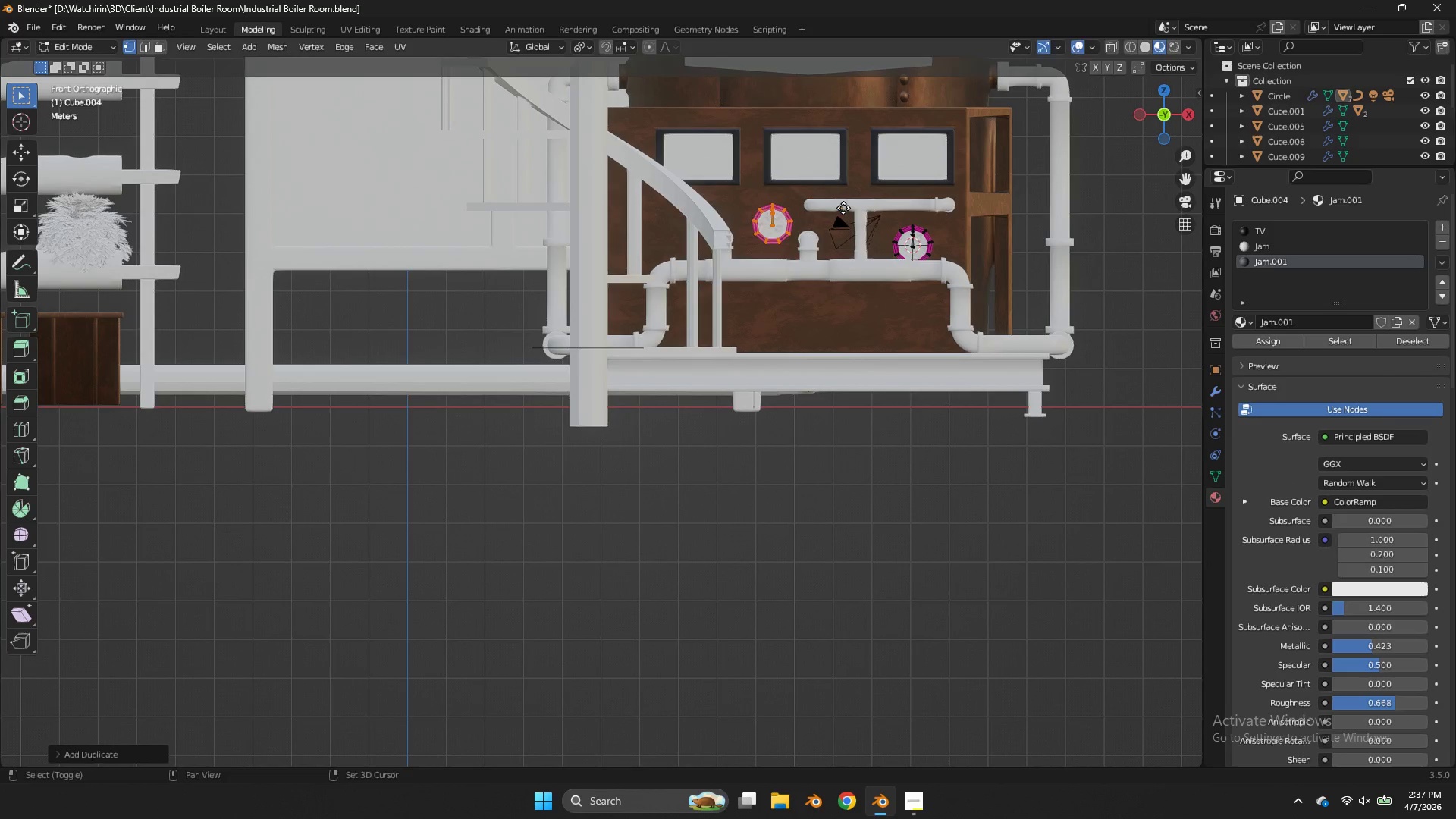 
key(Shift+D)
 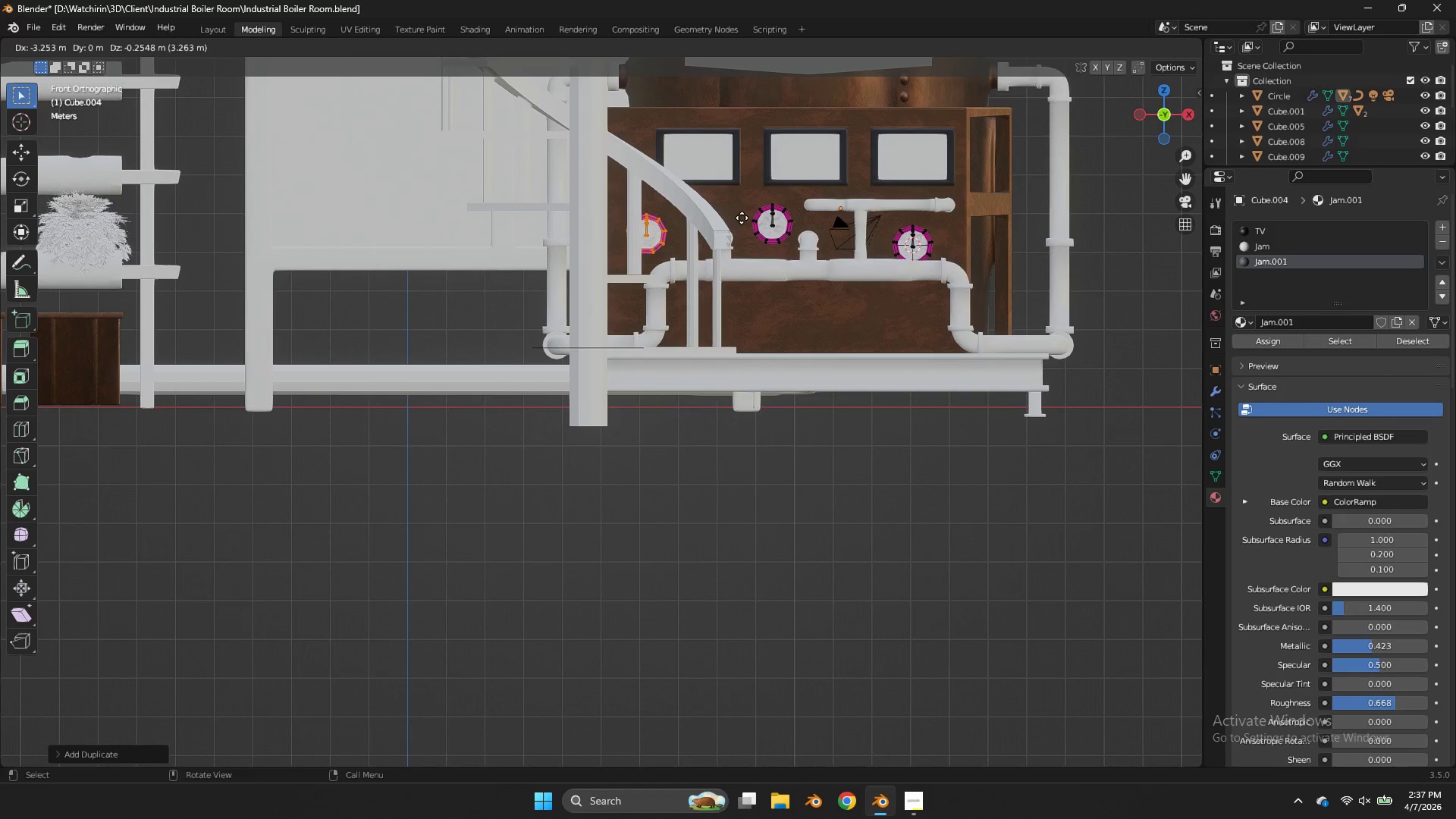 
left_click([739, 216])
 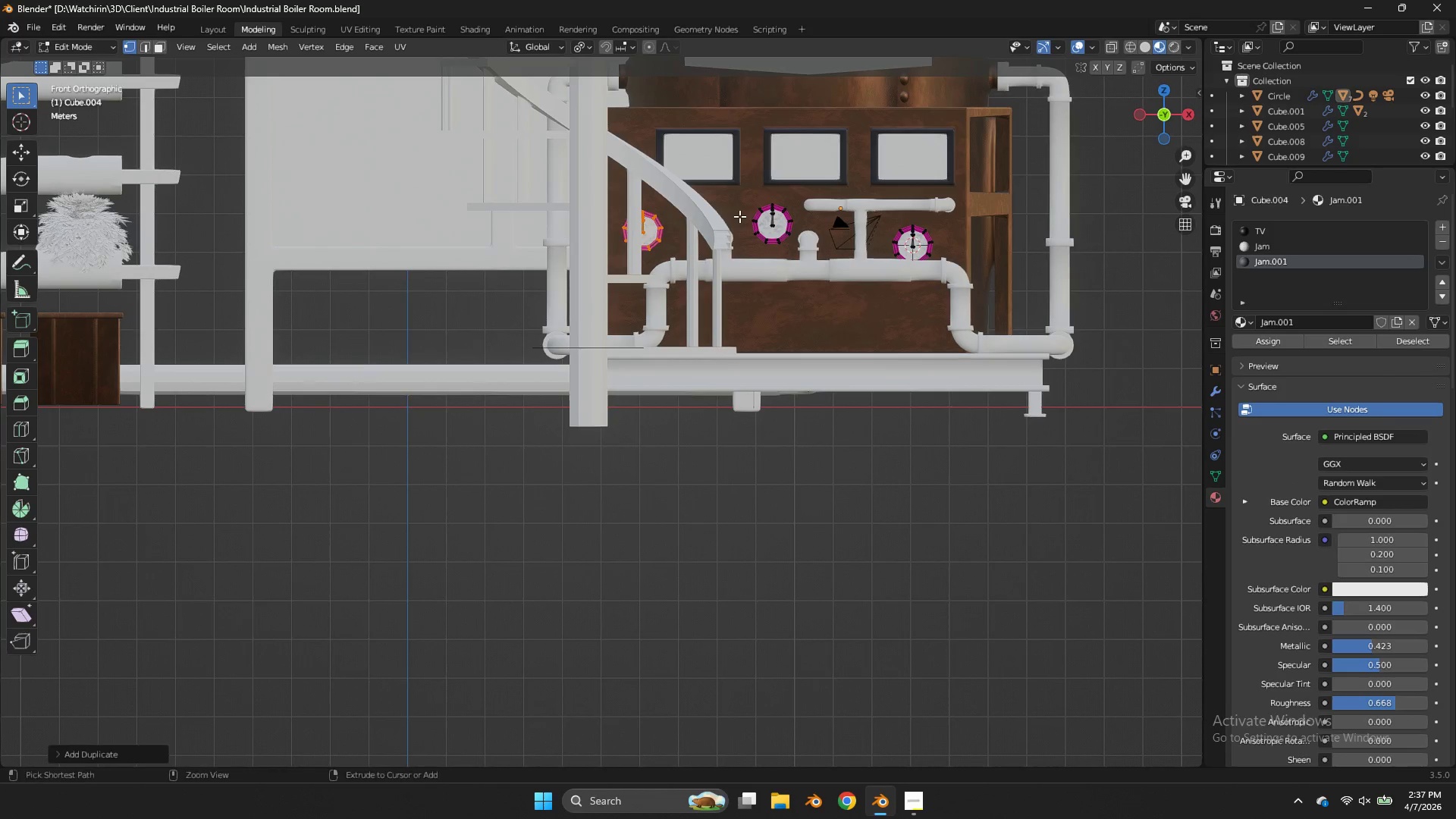 
key(Control+ControlLeft)
 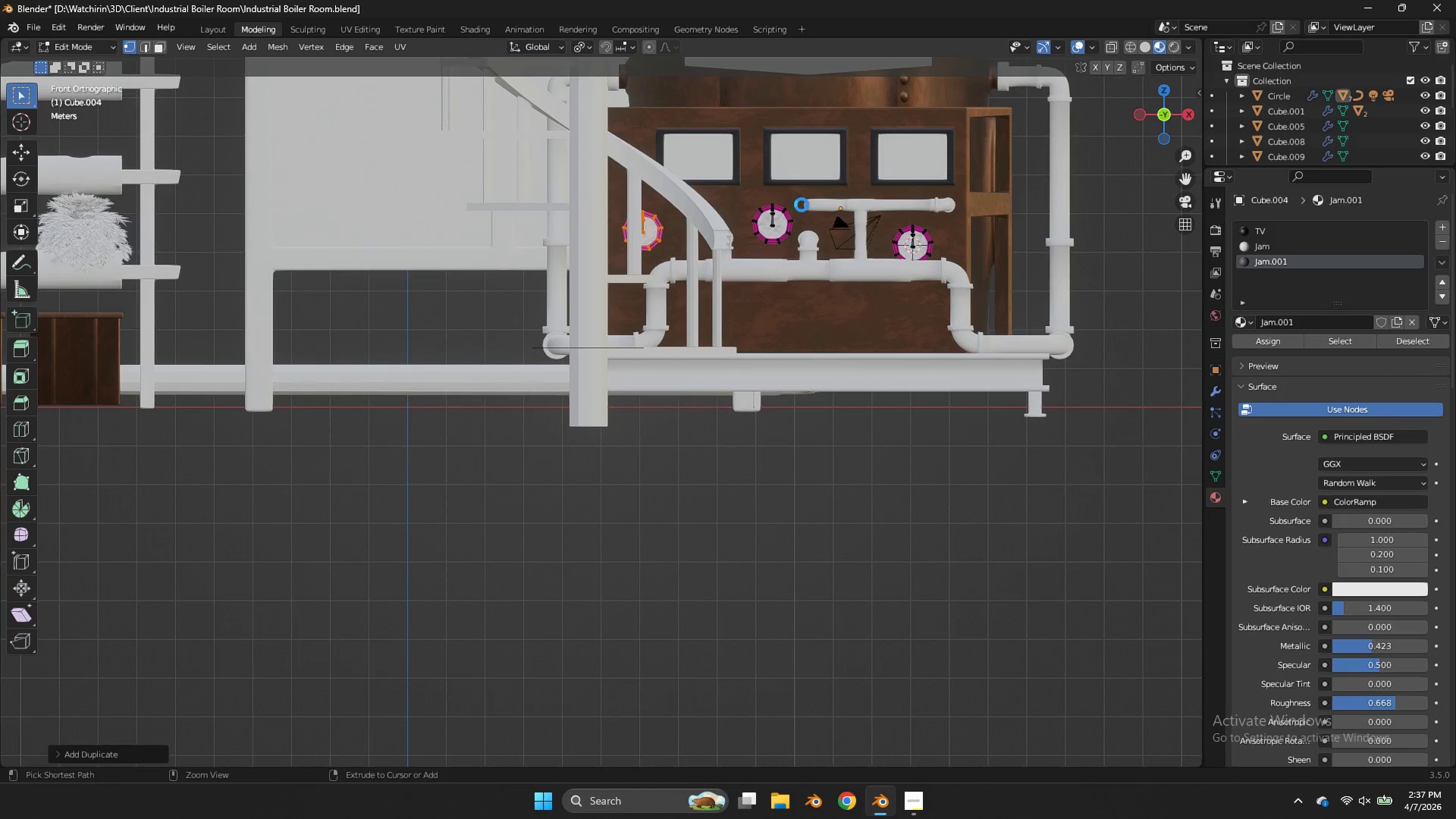 
key(Control+S)
 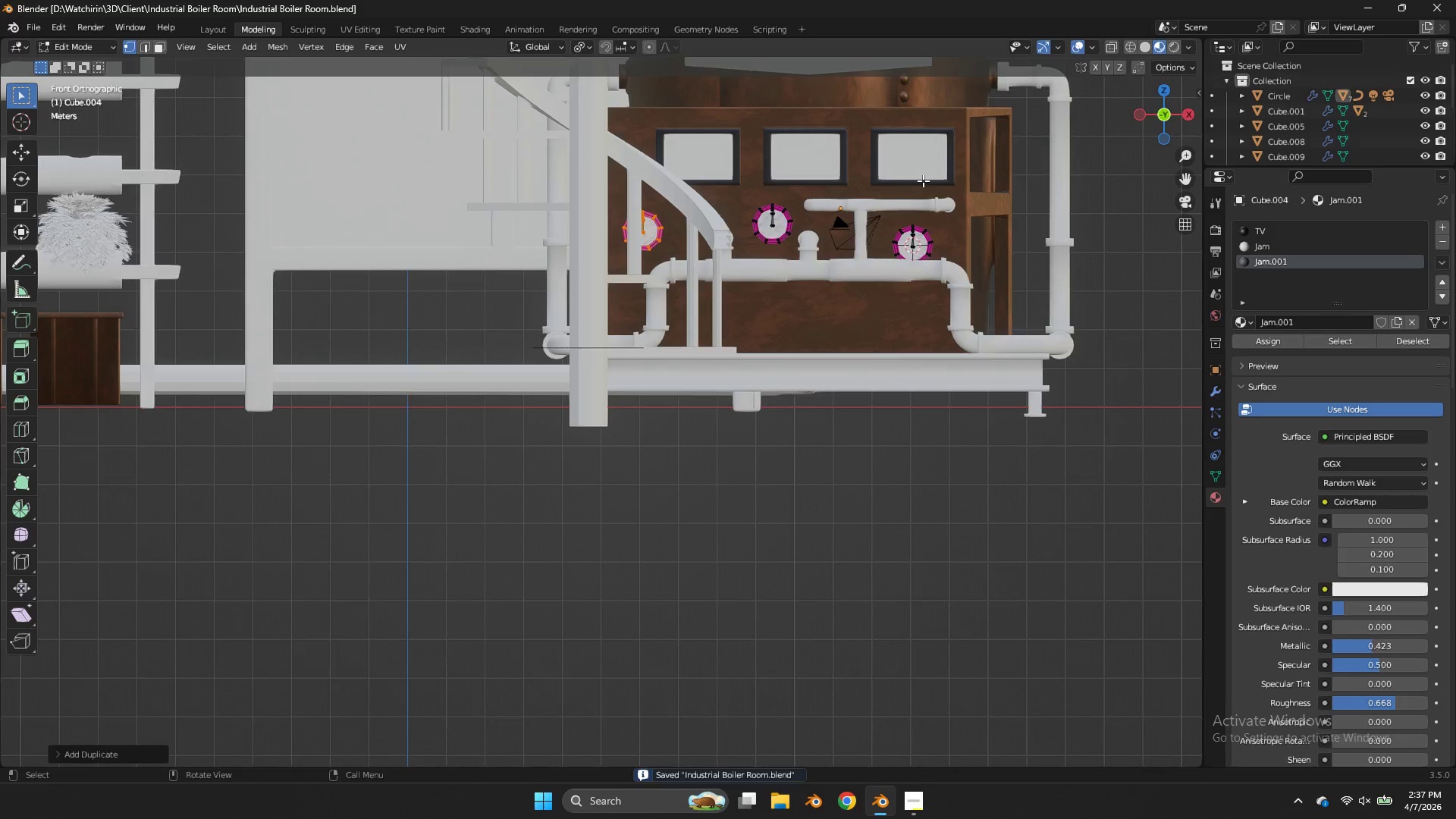 
key(Z)
 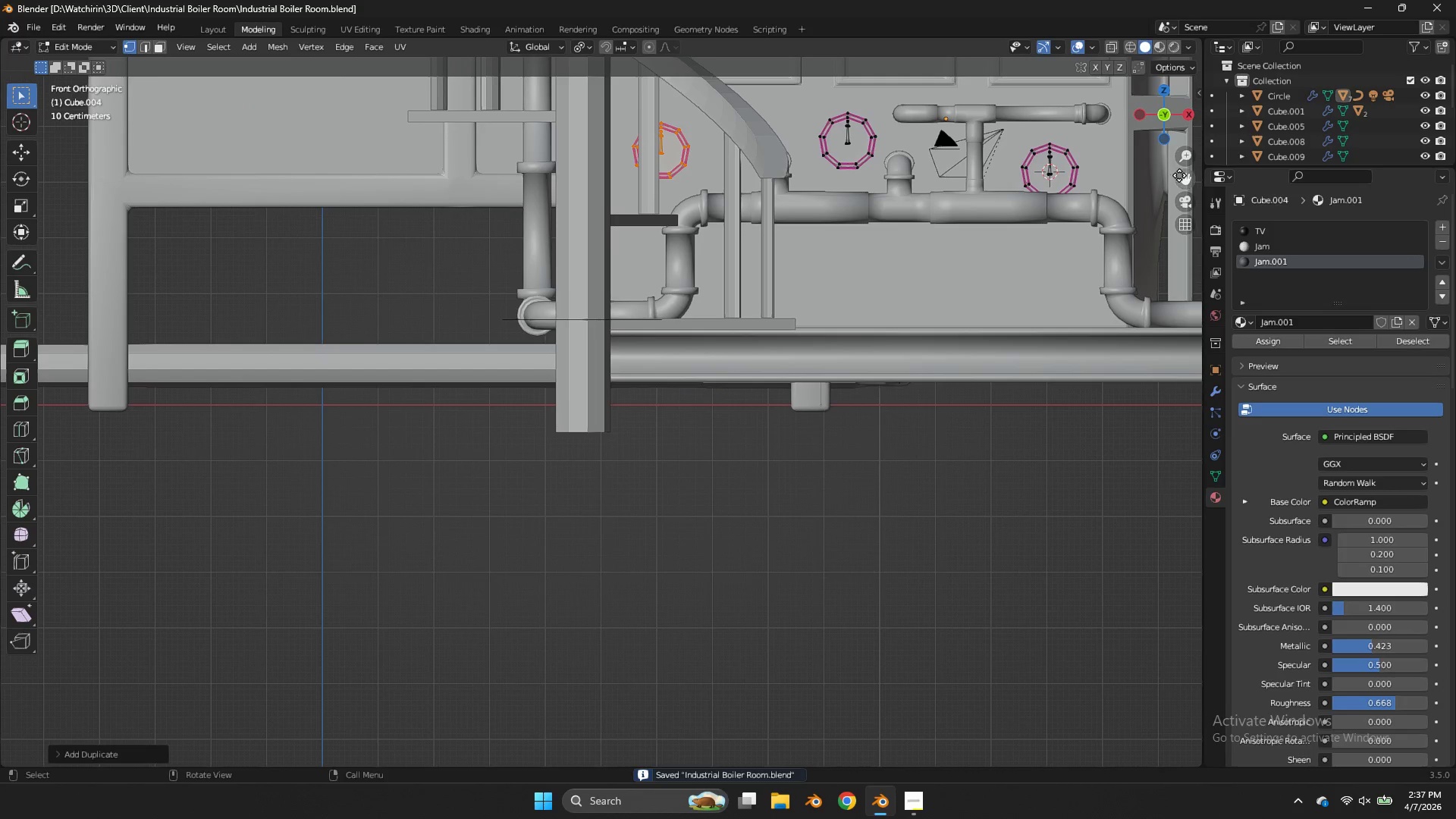 
scroll: coordinate [923, 180], scroll_direction: up, amount: 2.0
 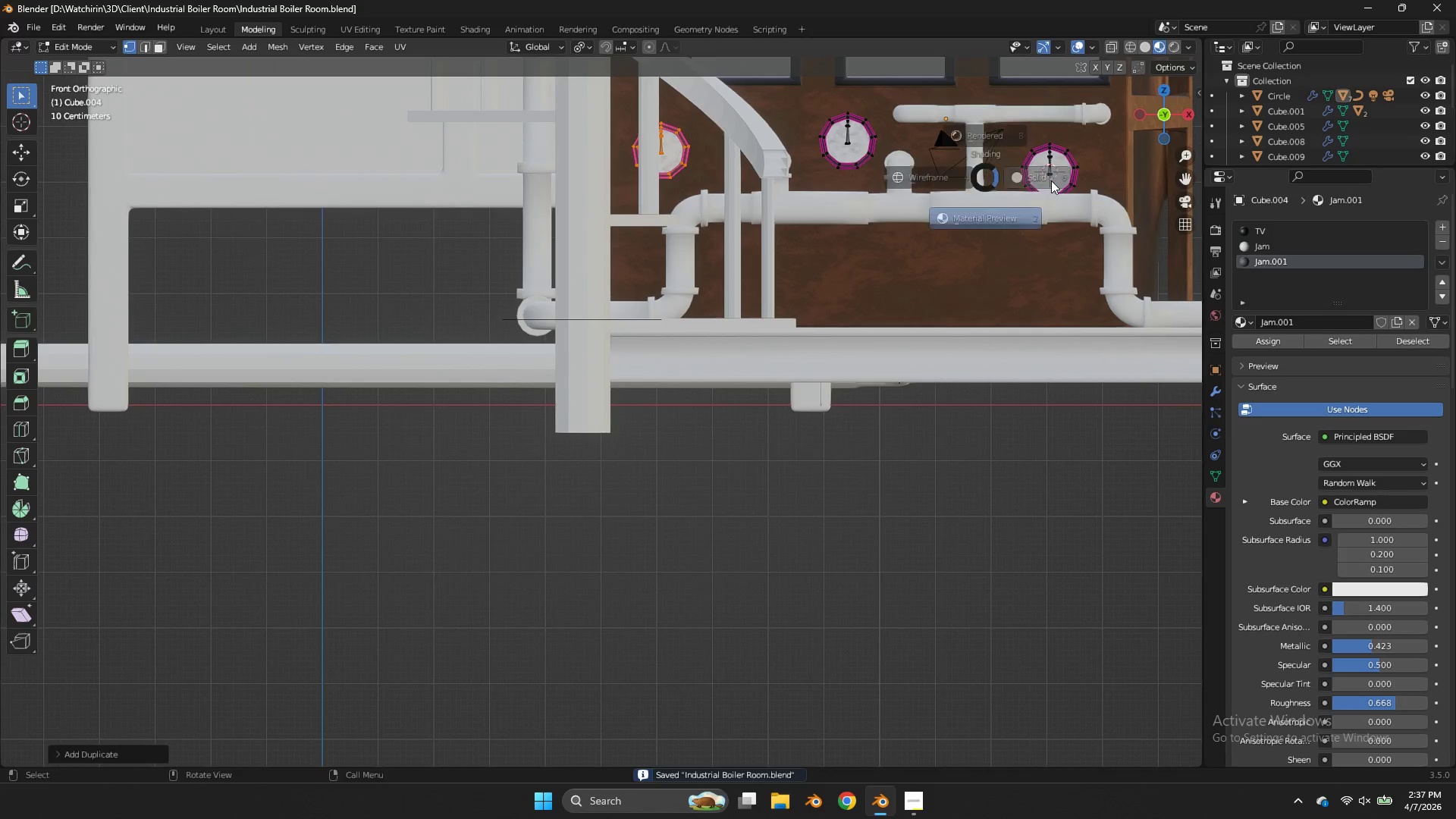 
left_click_drag(start_coordinate=[1180, 175], to_coordinate=[1033, 345])
 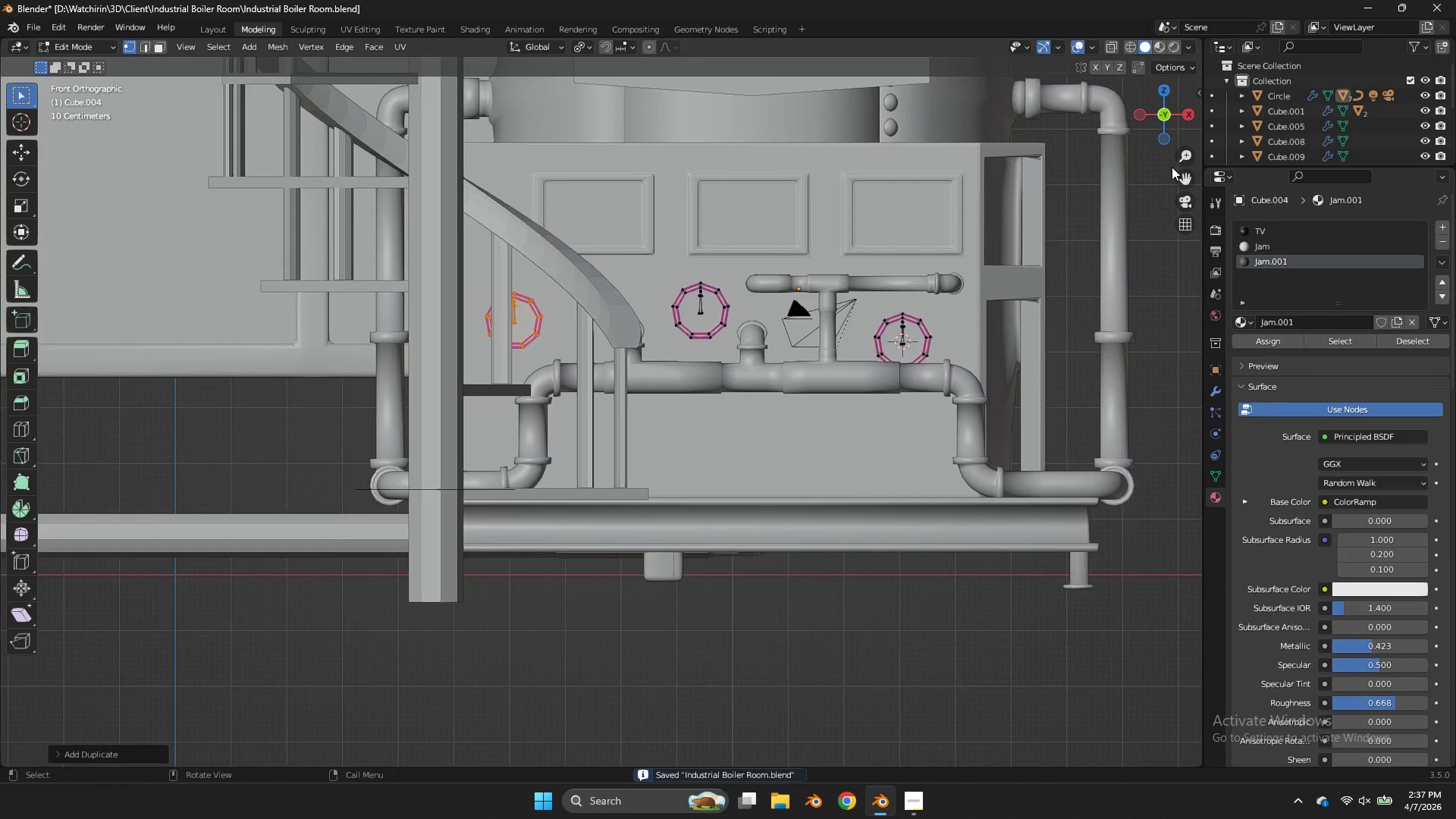 
key(Tab)
 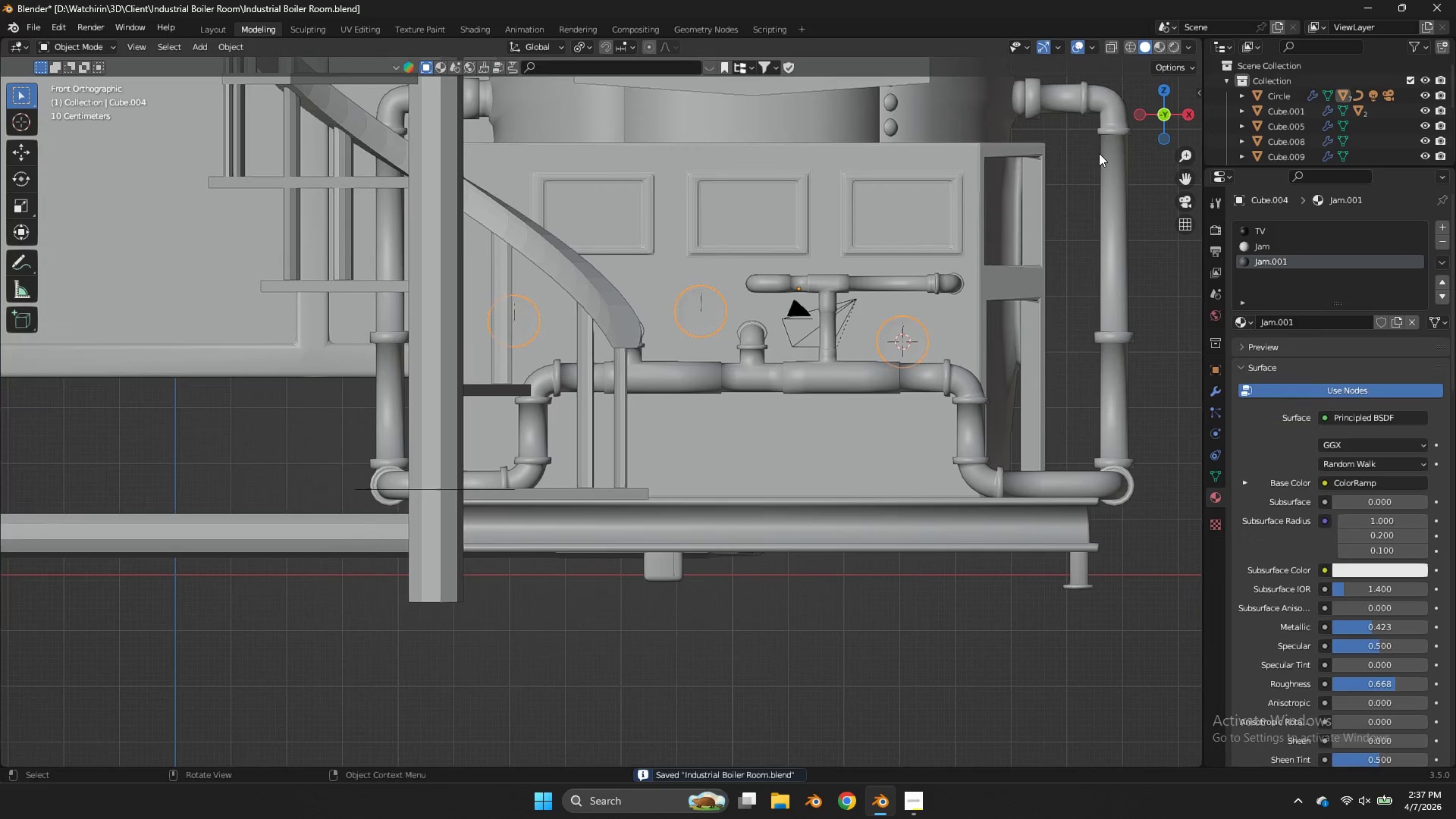 
key(Z)
 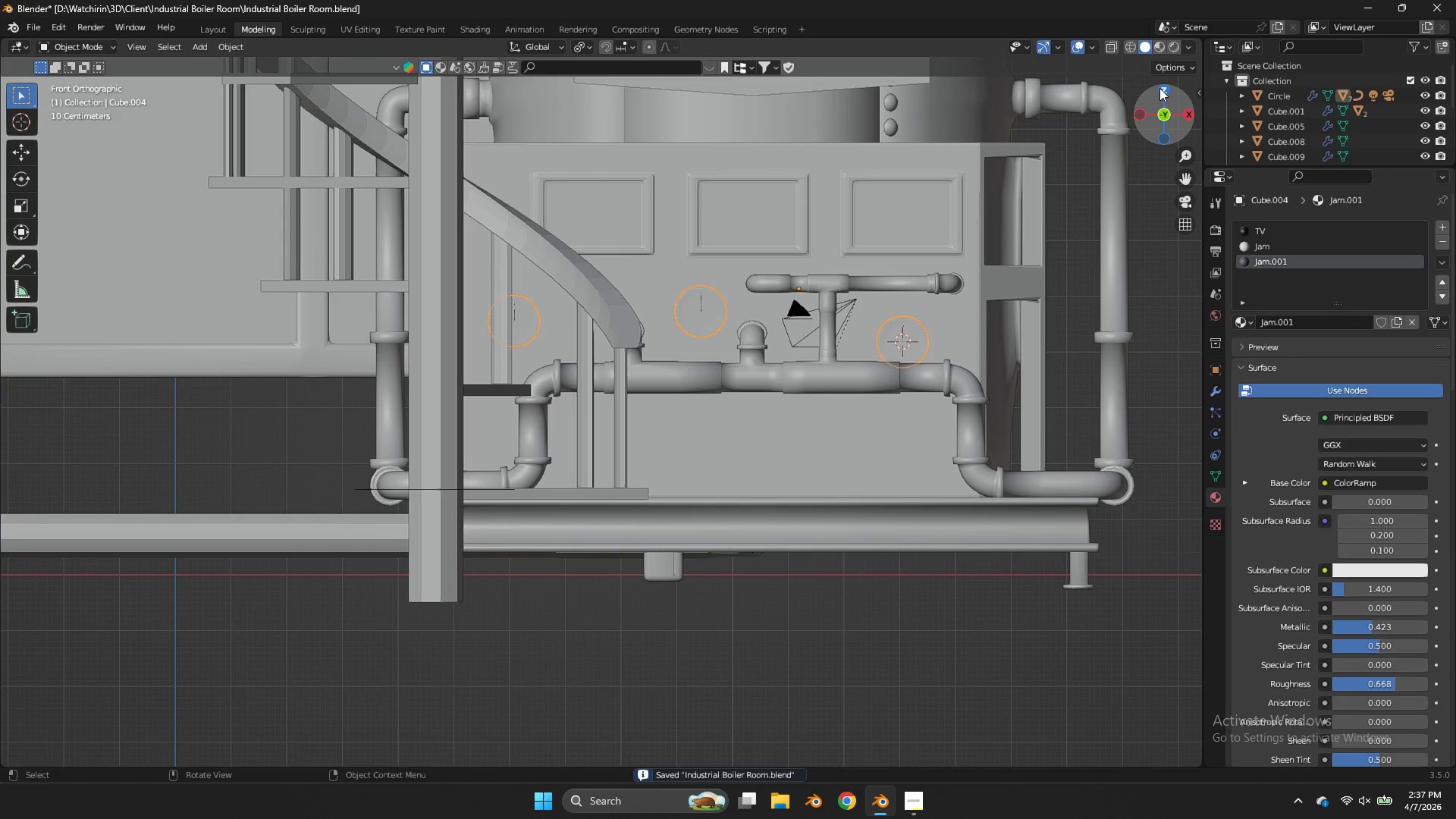 
key(Tab)
 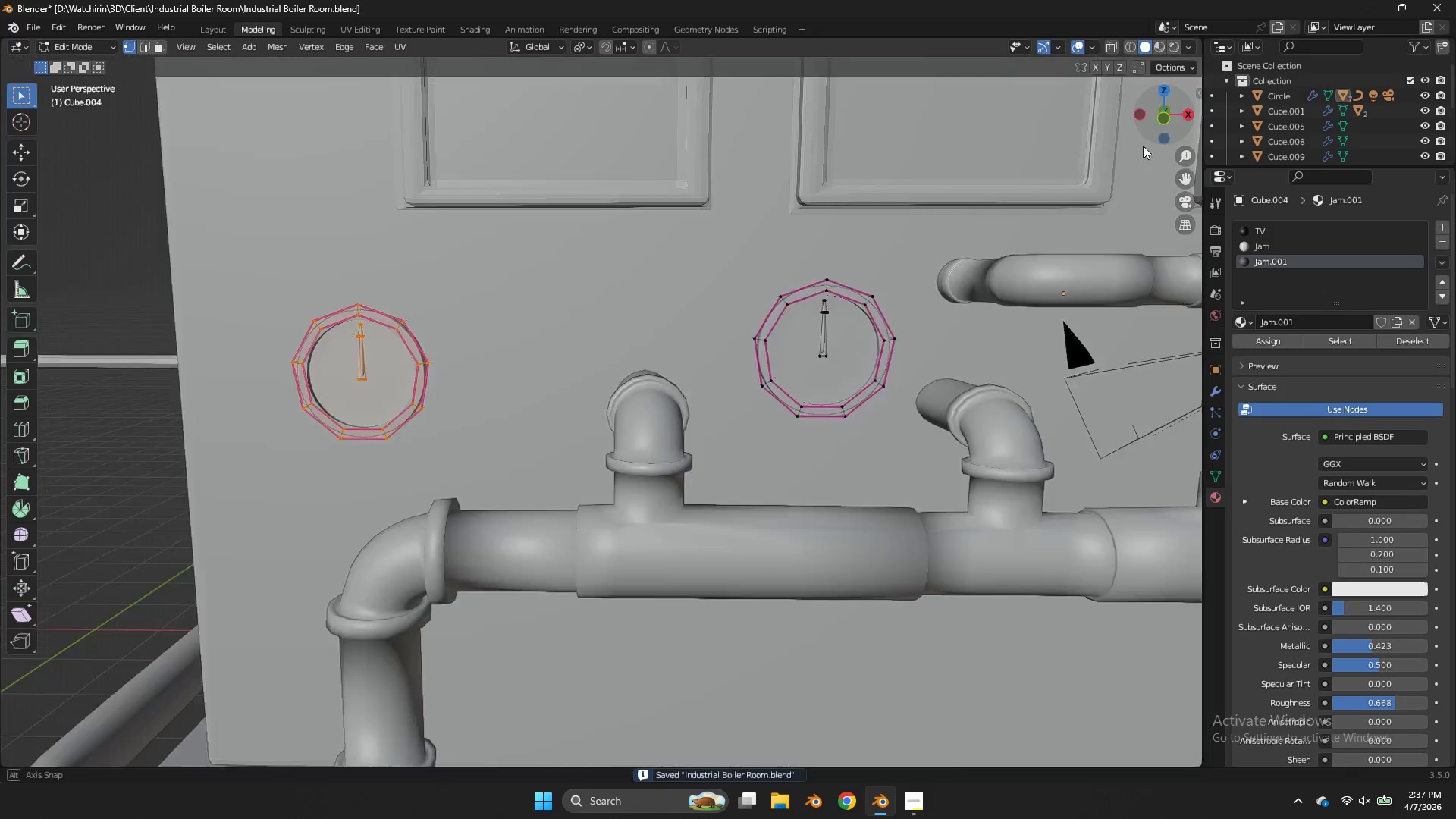 
left_click_drag(start_coordinate=[1162, 97], to_coordinate=[1102, 147])
 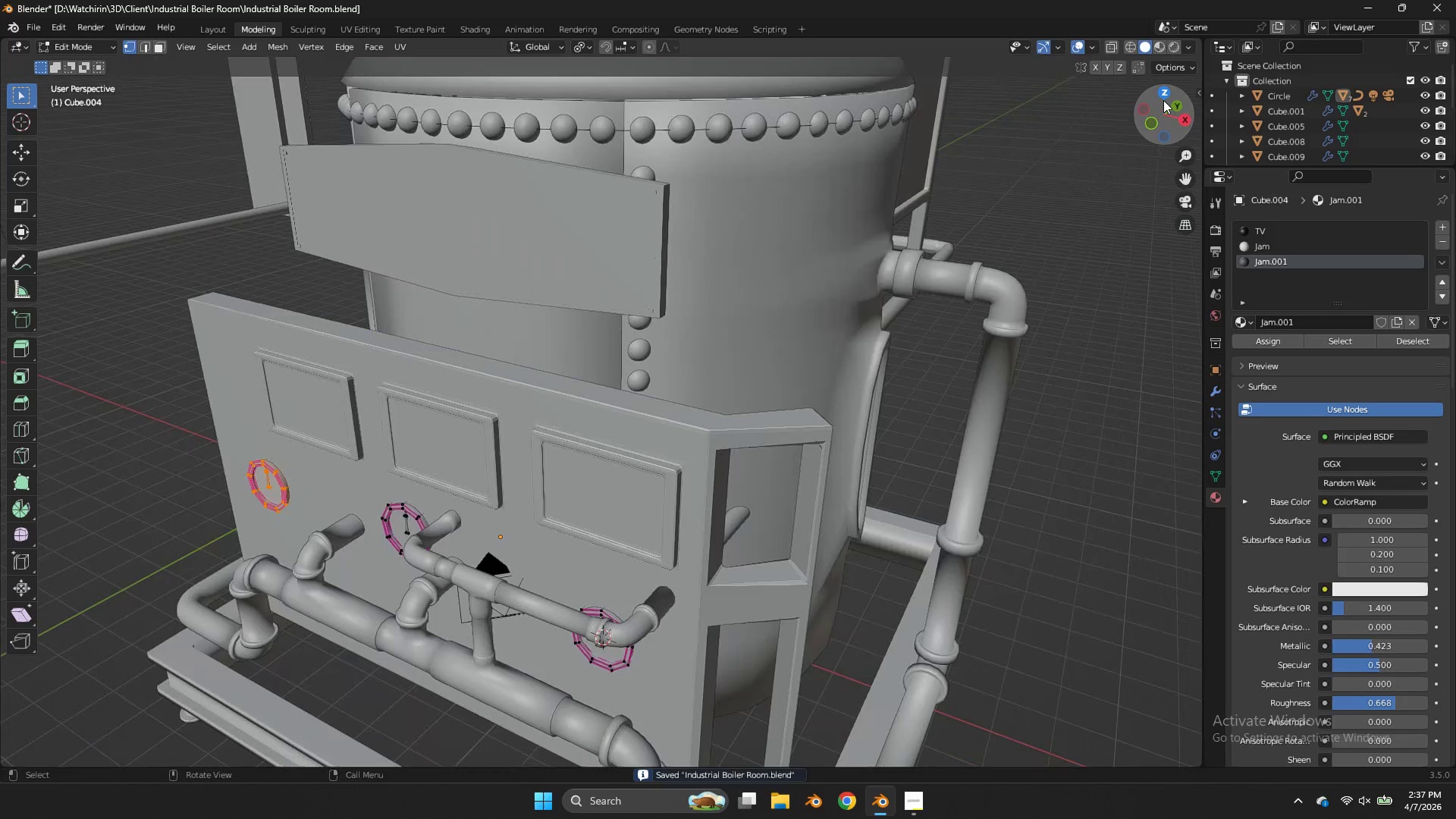 
left_click_drag(start_coordinate=[1163, 100], to_coordinate=[1134, 102])
 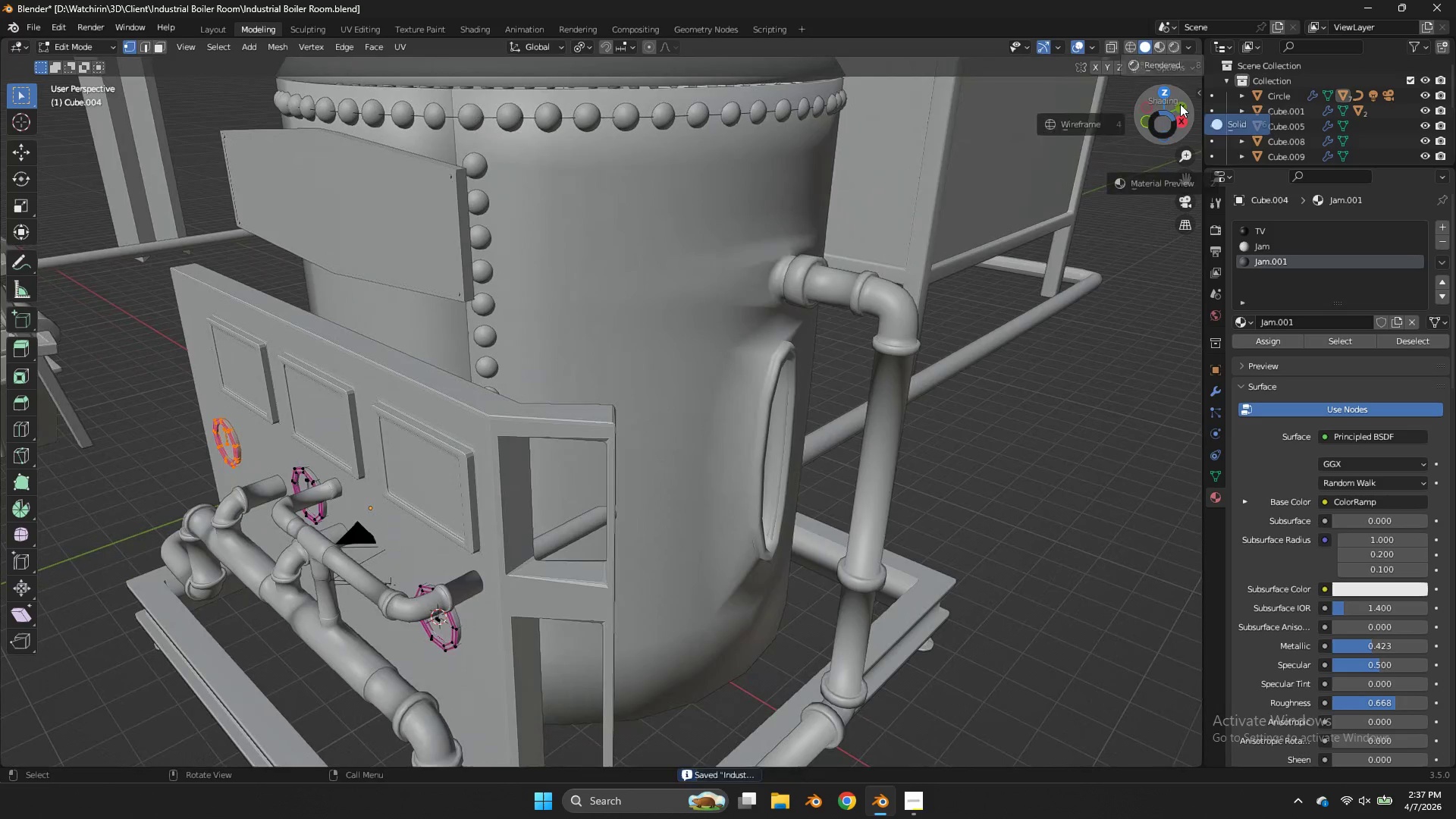 
scroll: coordinate [1163, 100], scroll_direction: down, amount: 2.0
 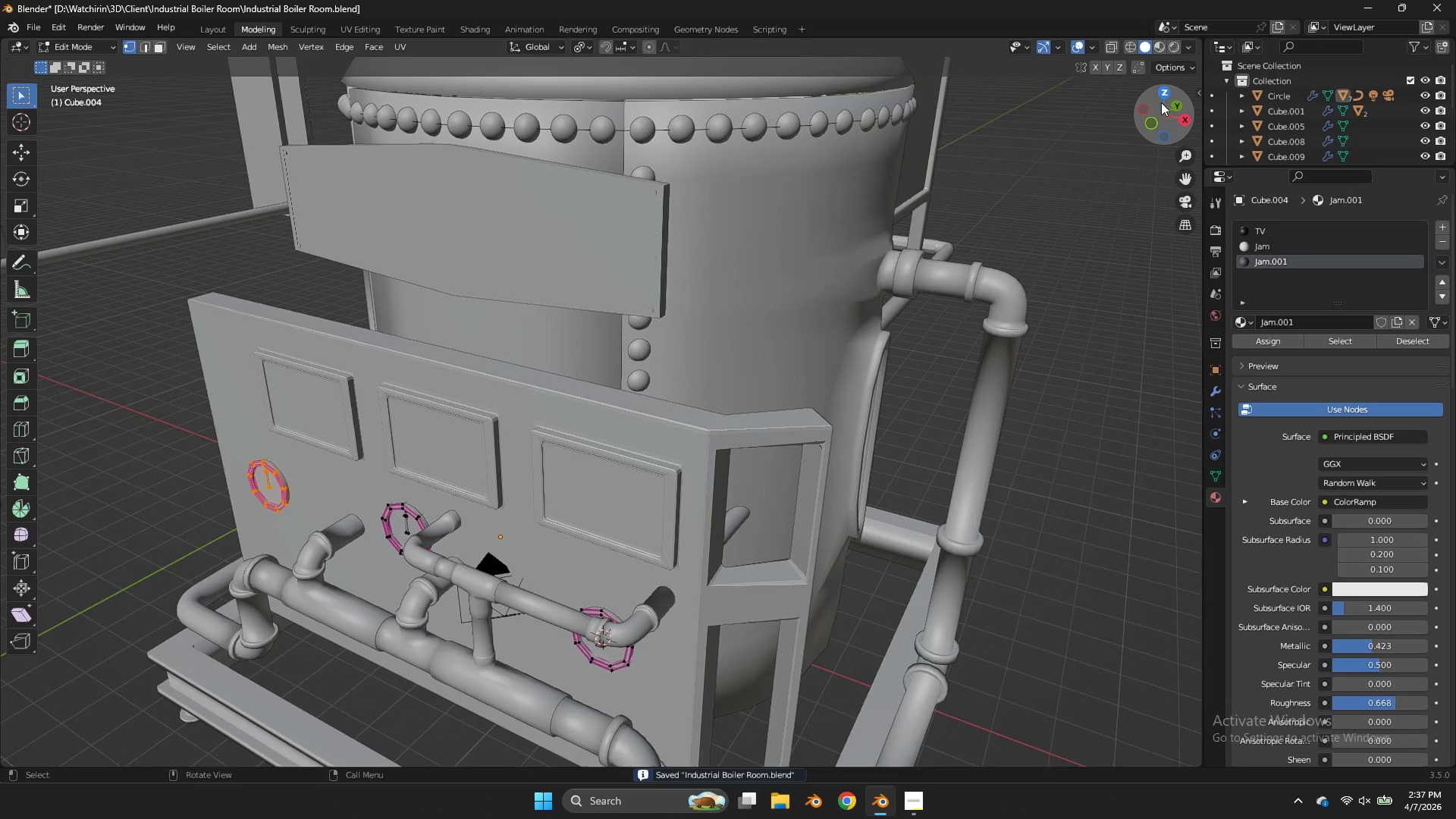 
key(Z)
 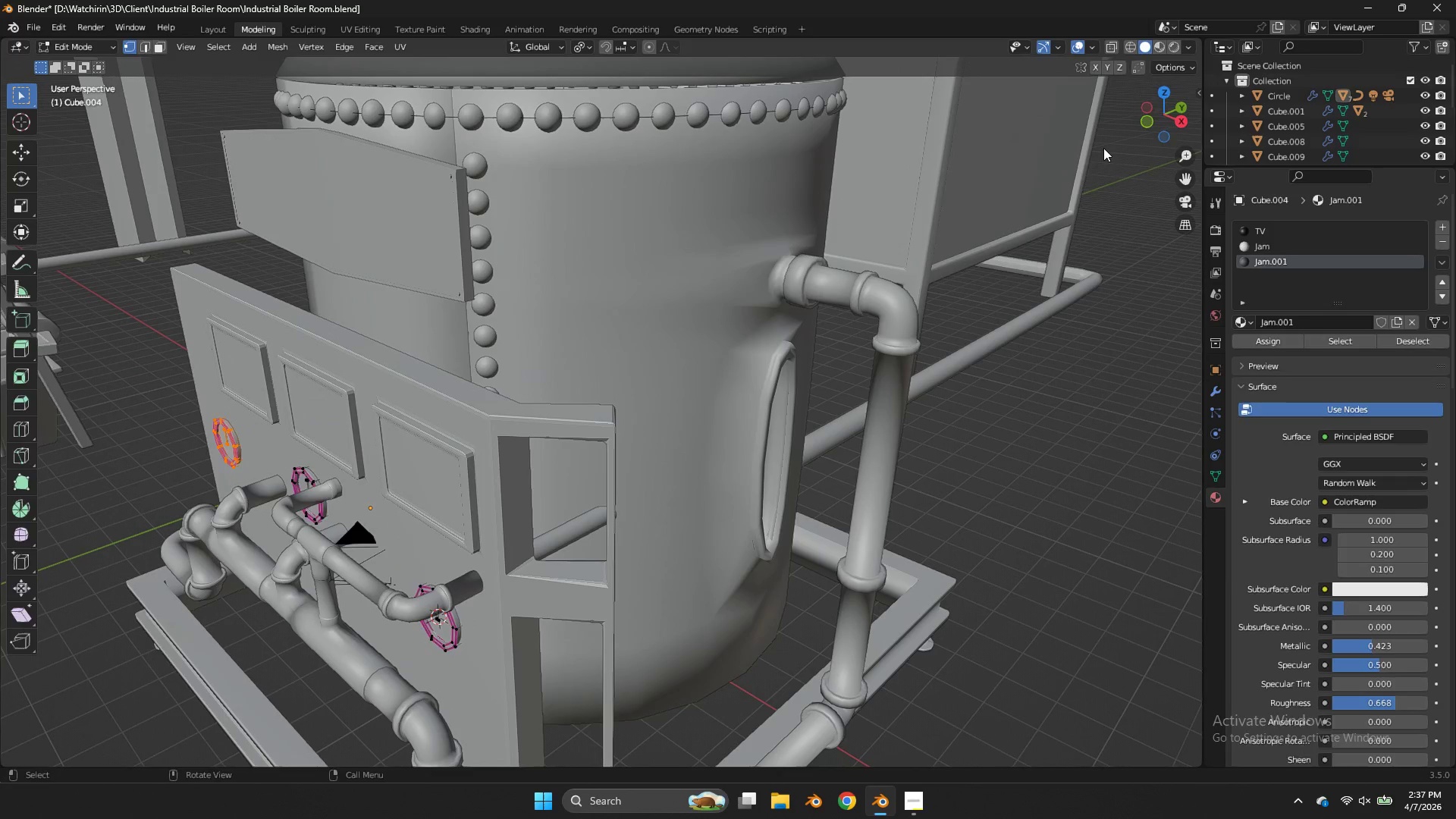 
key(Tab)
 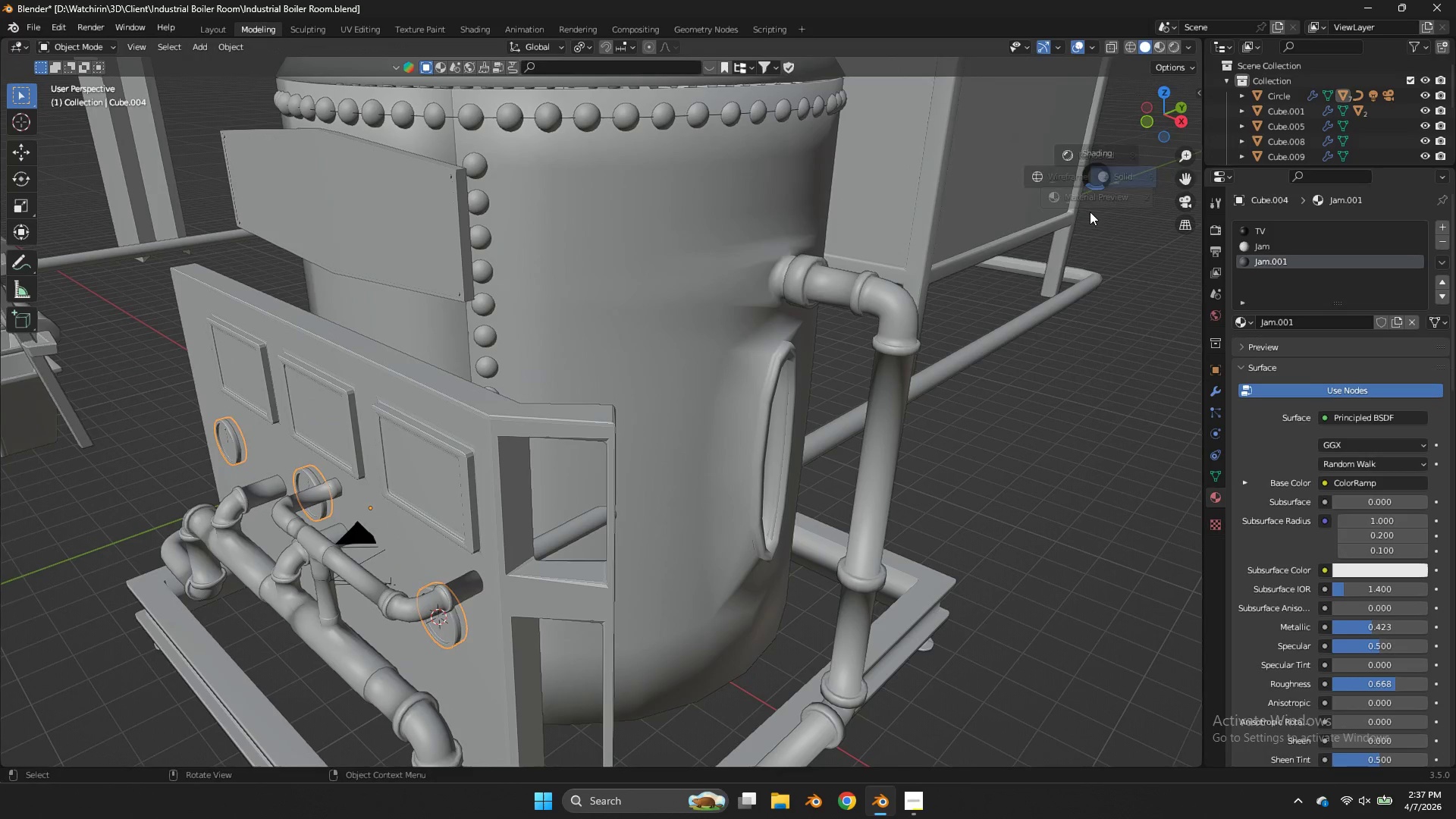 
key(Z)
 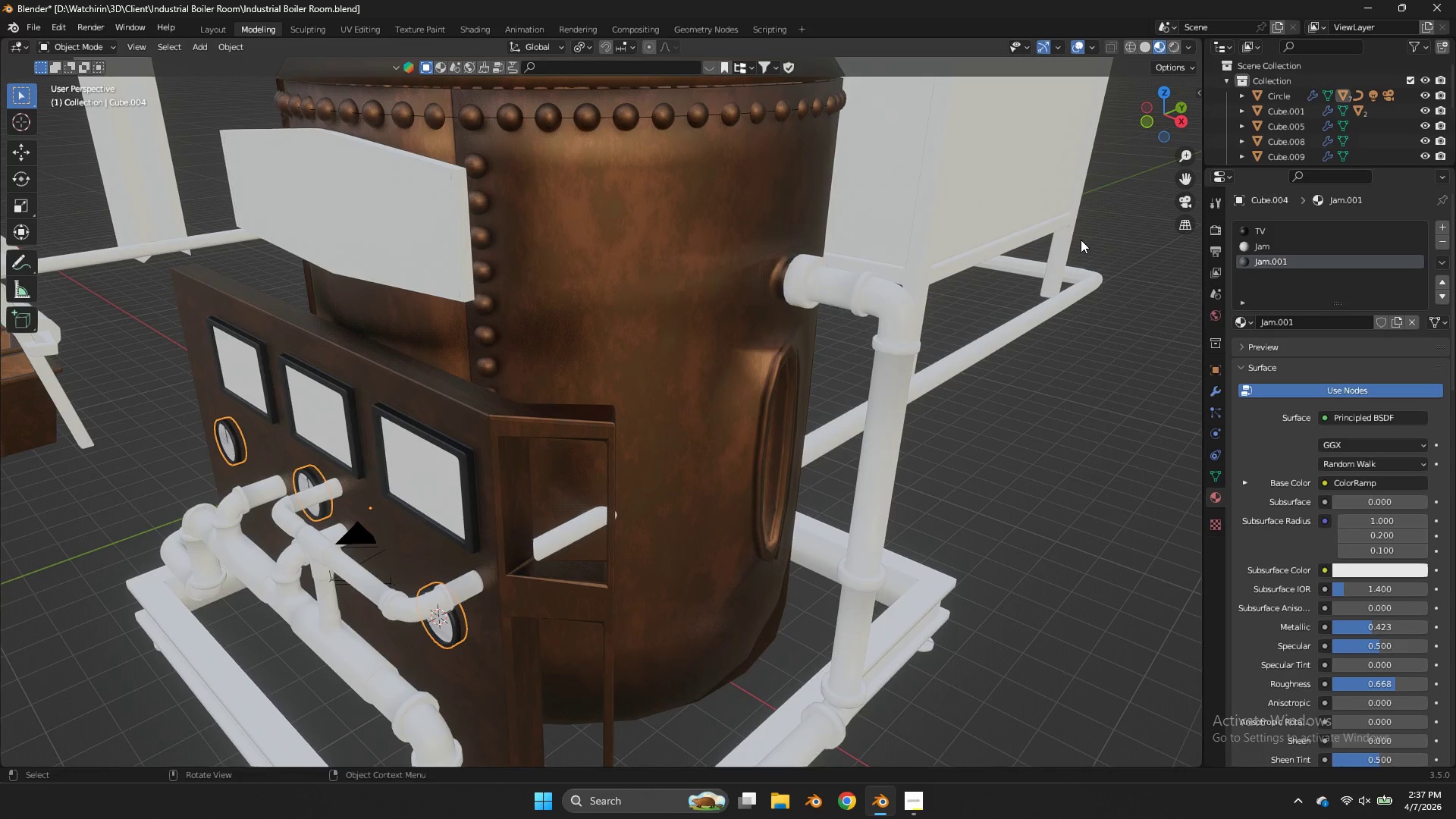 
key(Control+S)
 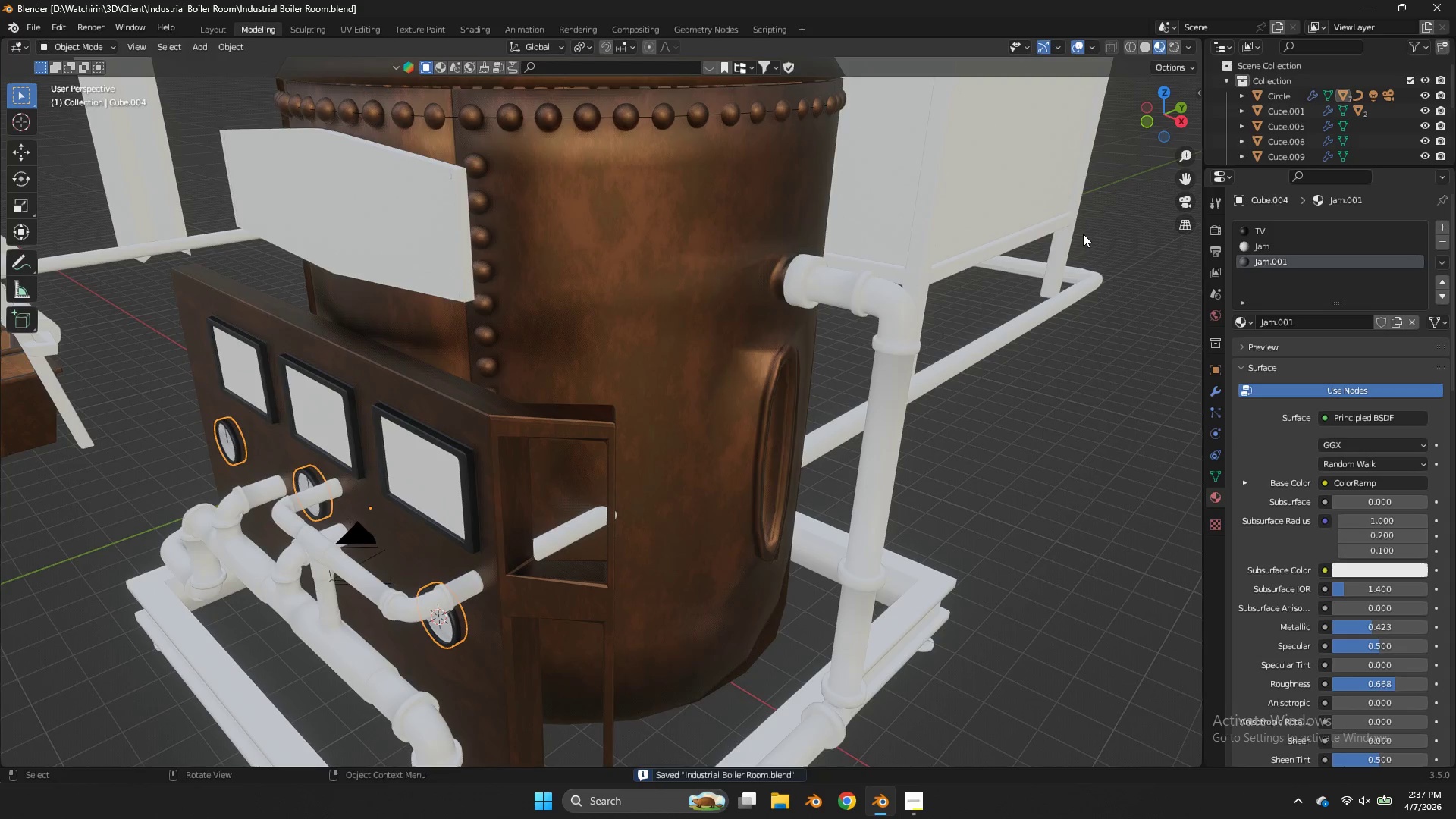 
scroll: coordinate [1085, 231], scroll_direction: down, amount: 3.0
 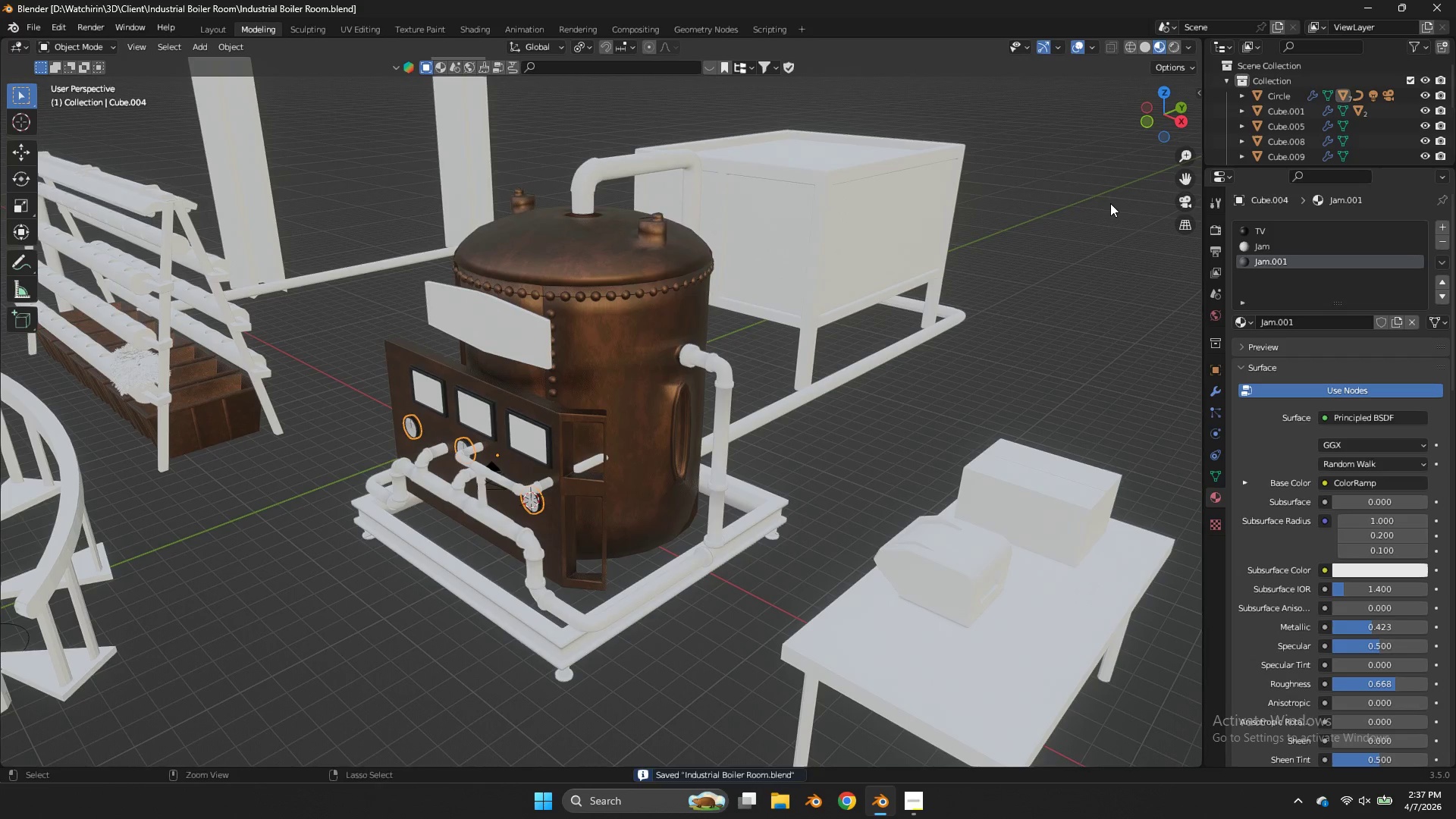 
key(Control+S)
 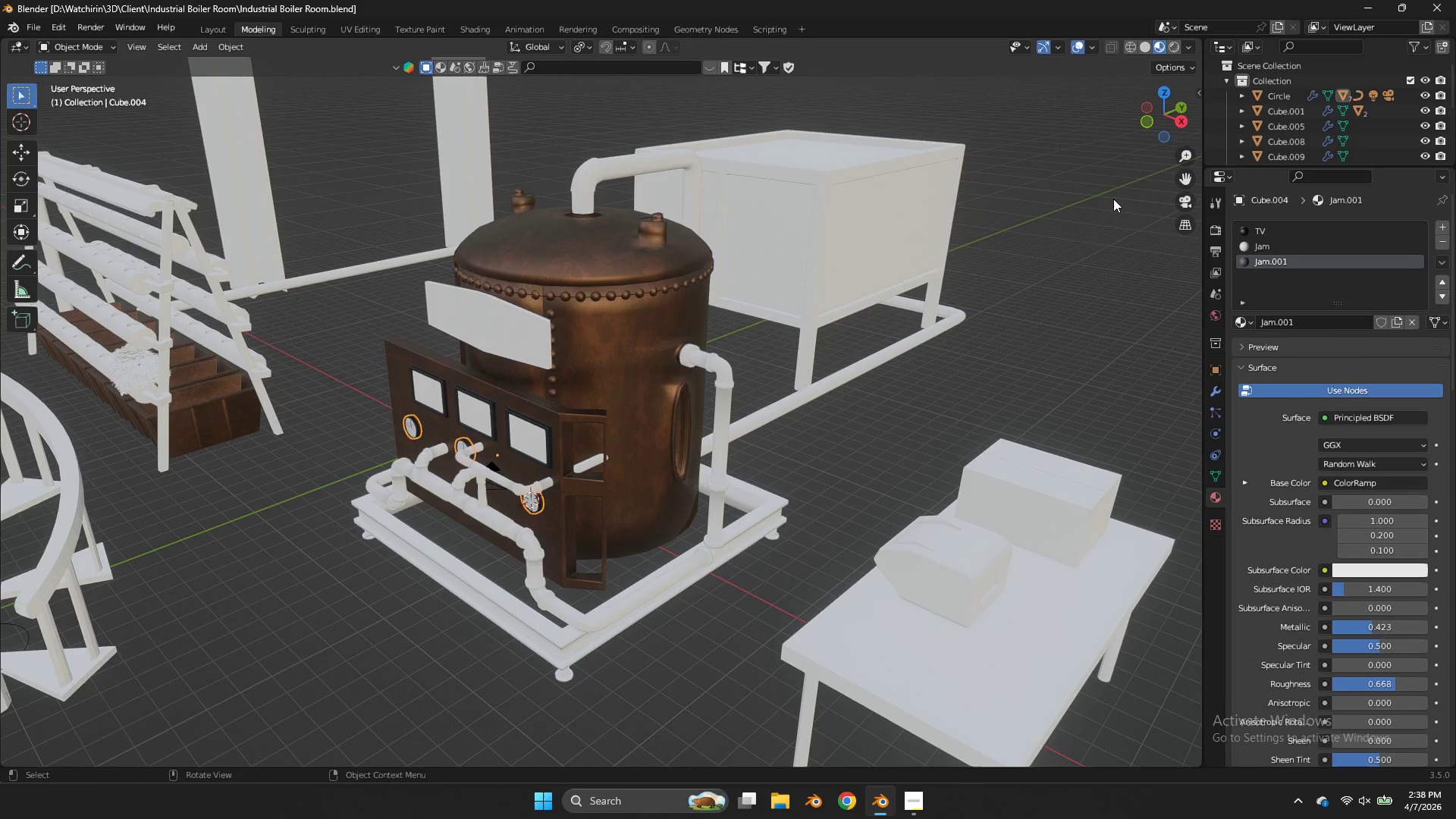 
wait(19.95)
 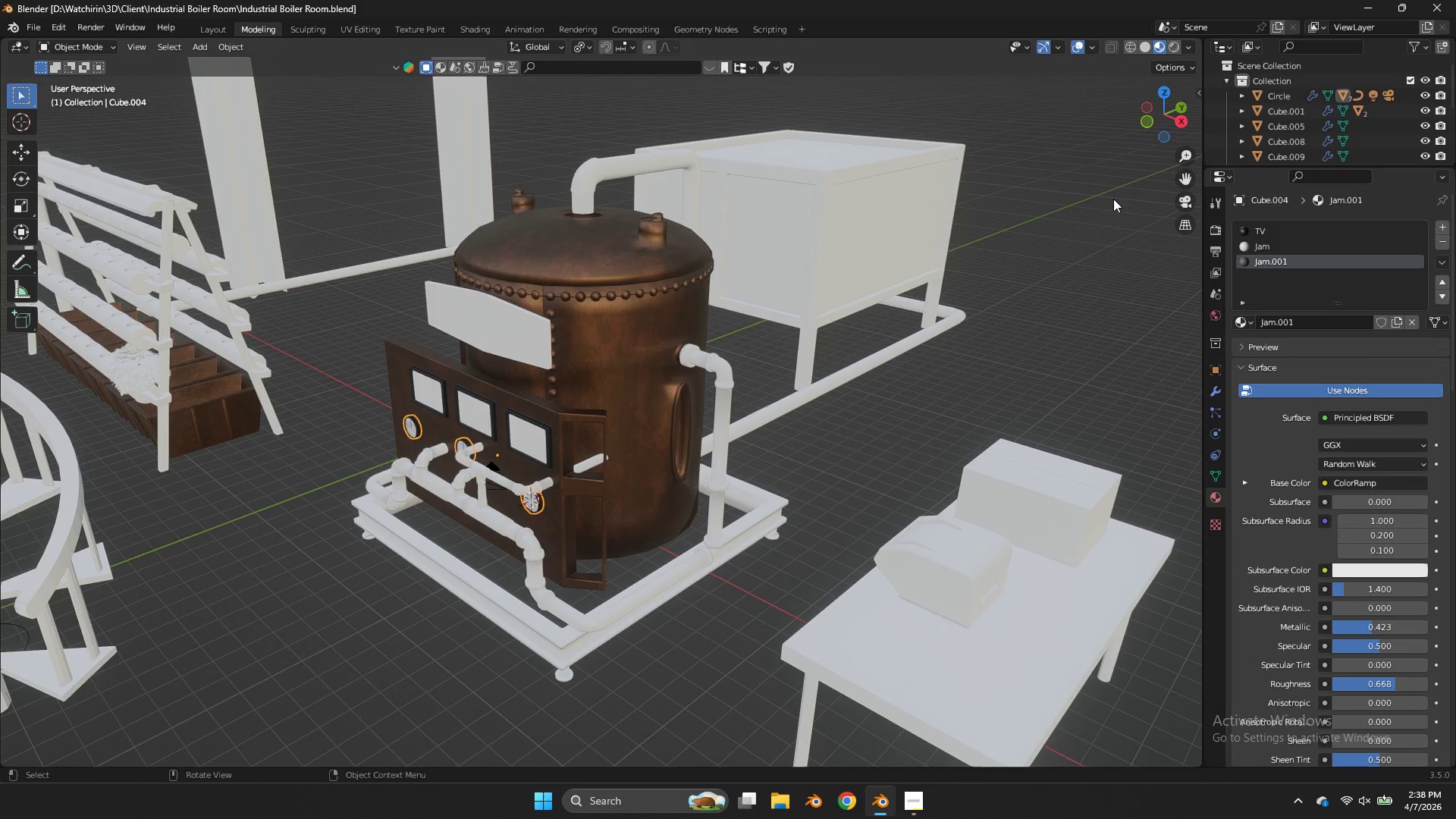 
left_click_drag(start_coordinate=[1143, 104], to_coordinate=[1179, 79])
 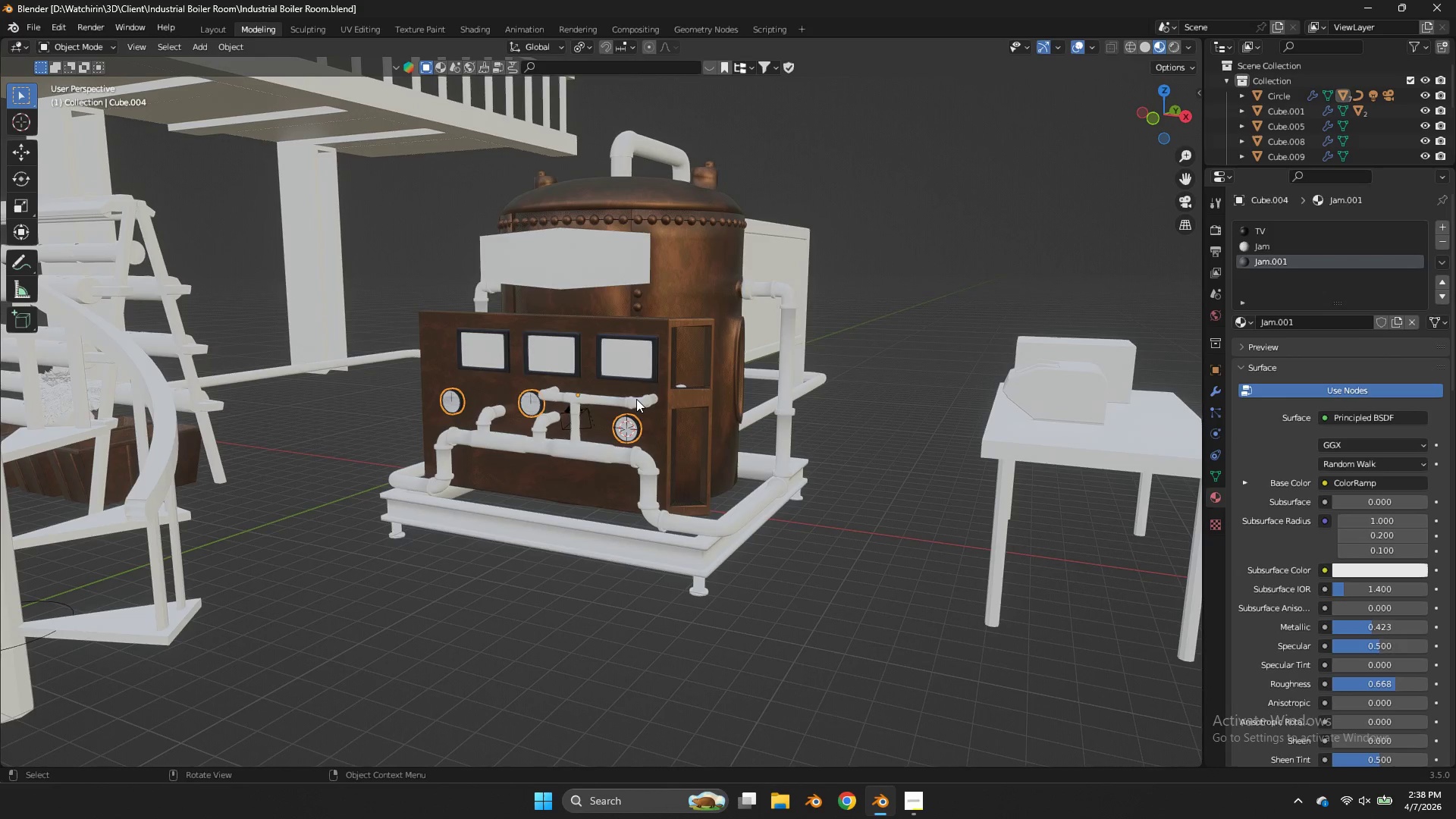 
left_click([636, 399])
 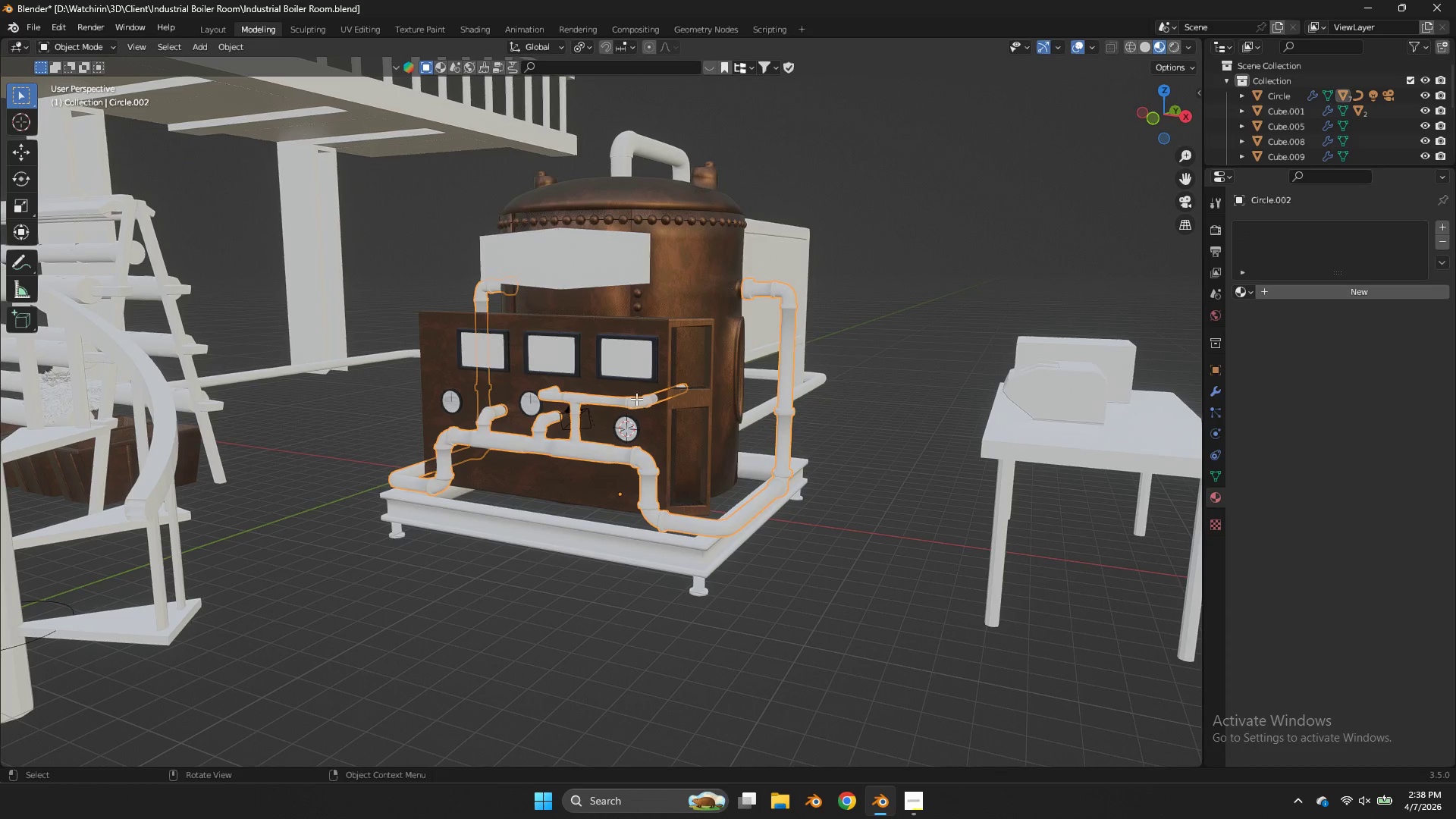 
key(Tab)
 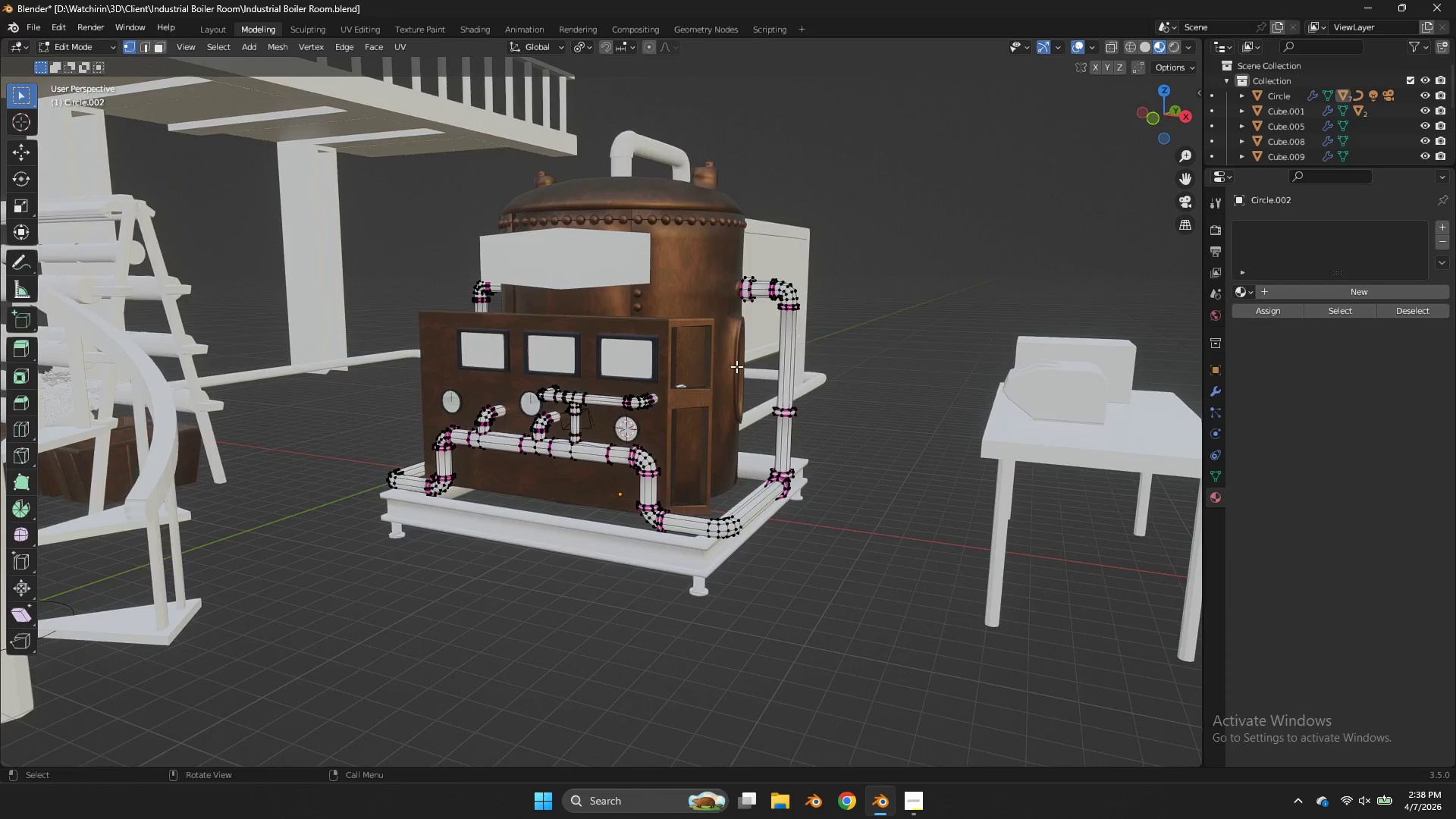 
scroll: coordinate [736, 366], scroll_direction: up, amount: 3.0
 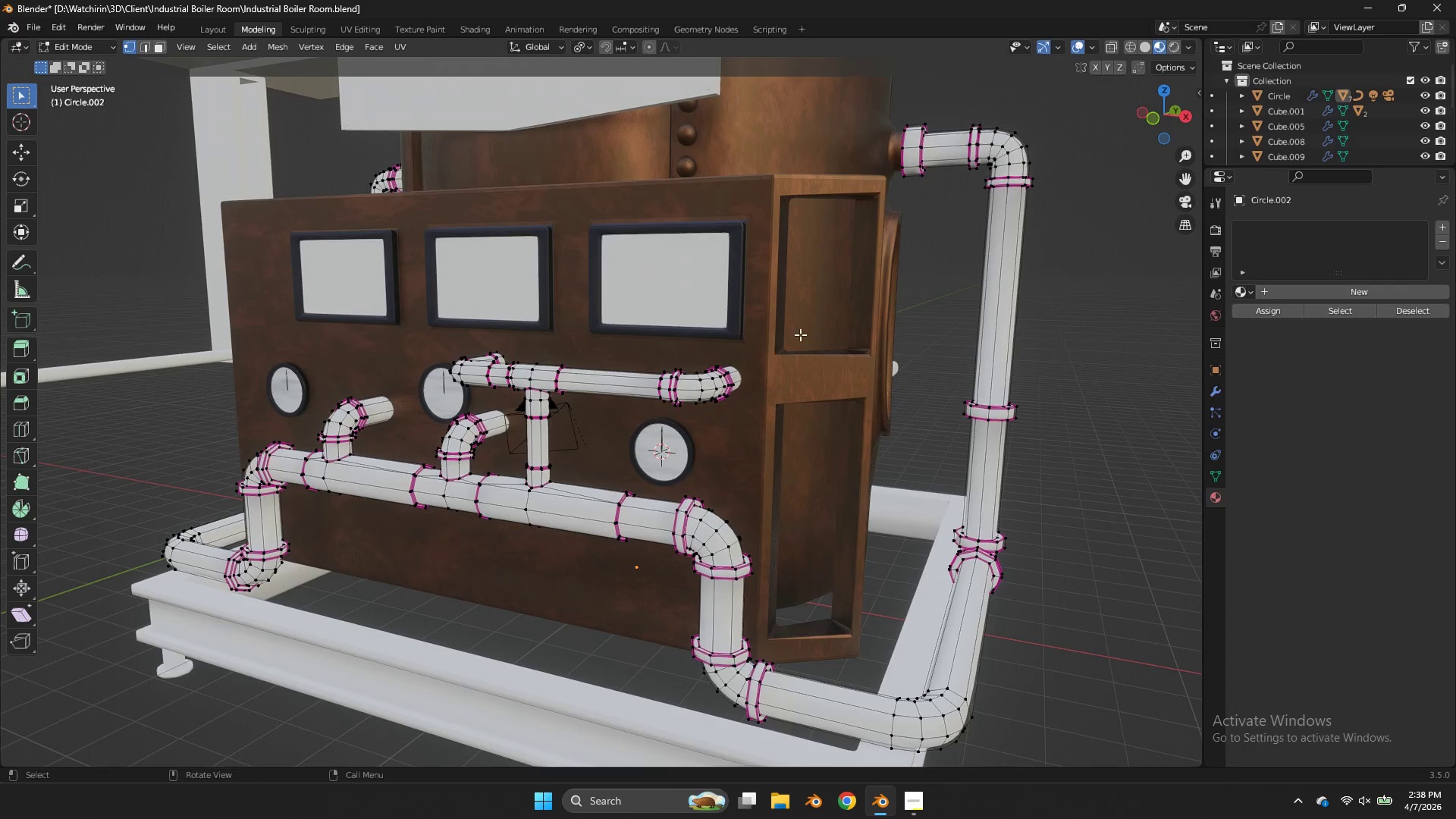 
key(Tab)
 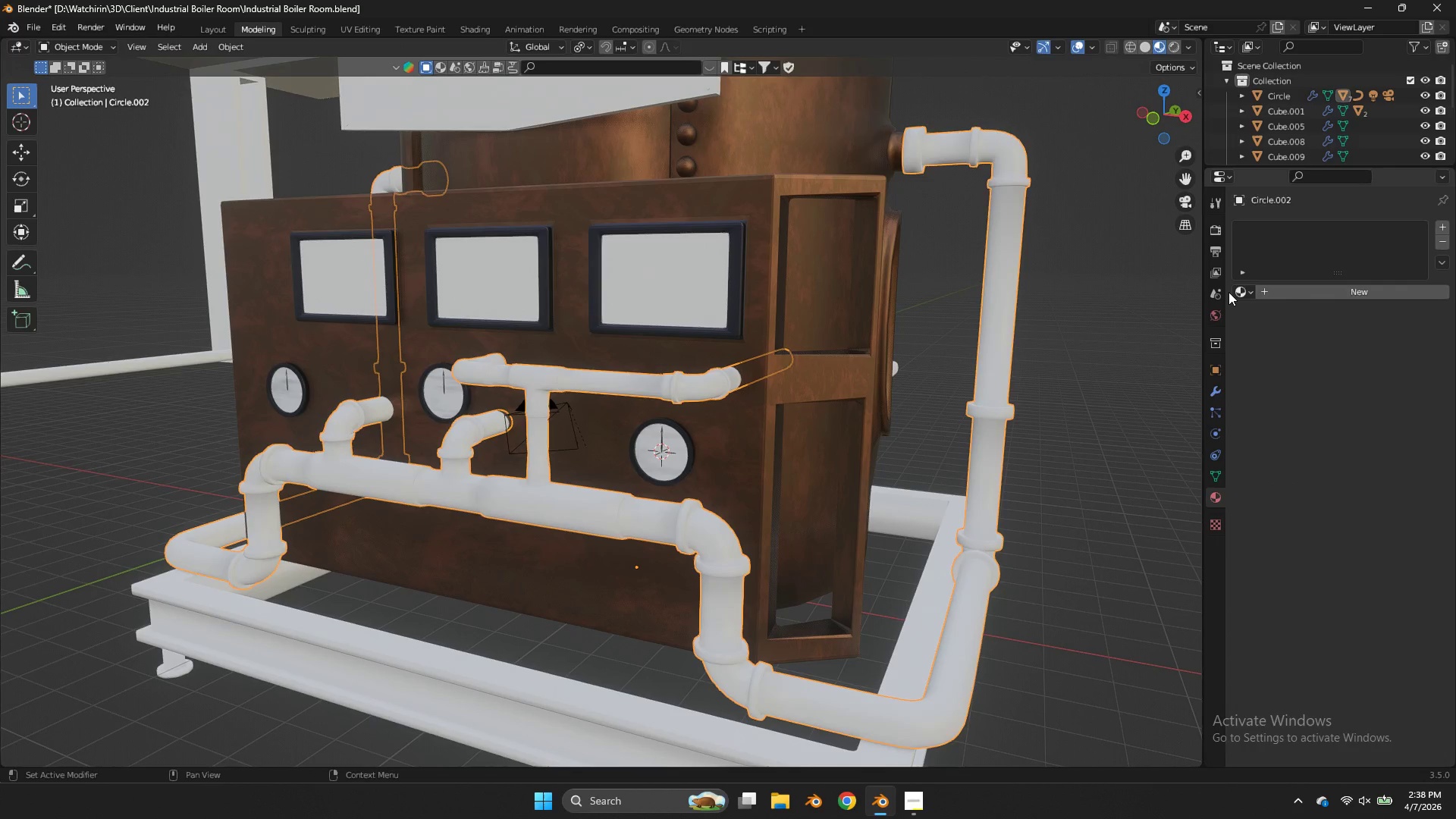 
left_click([1228, 292])
 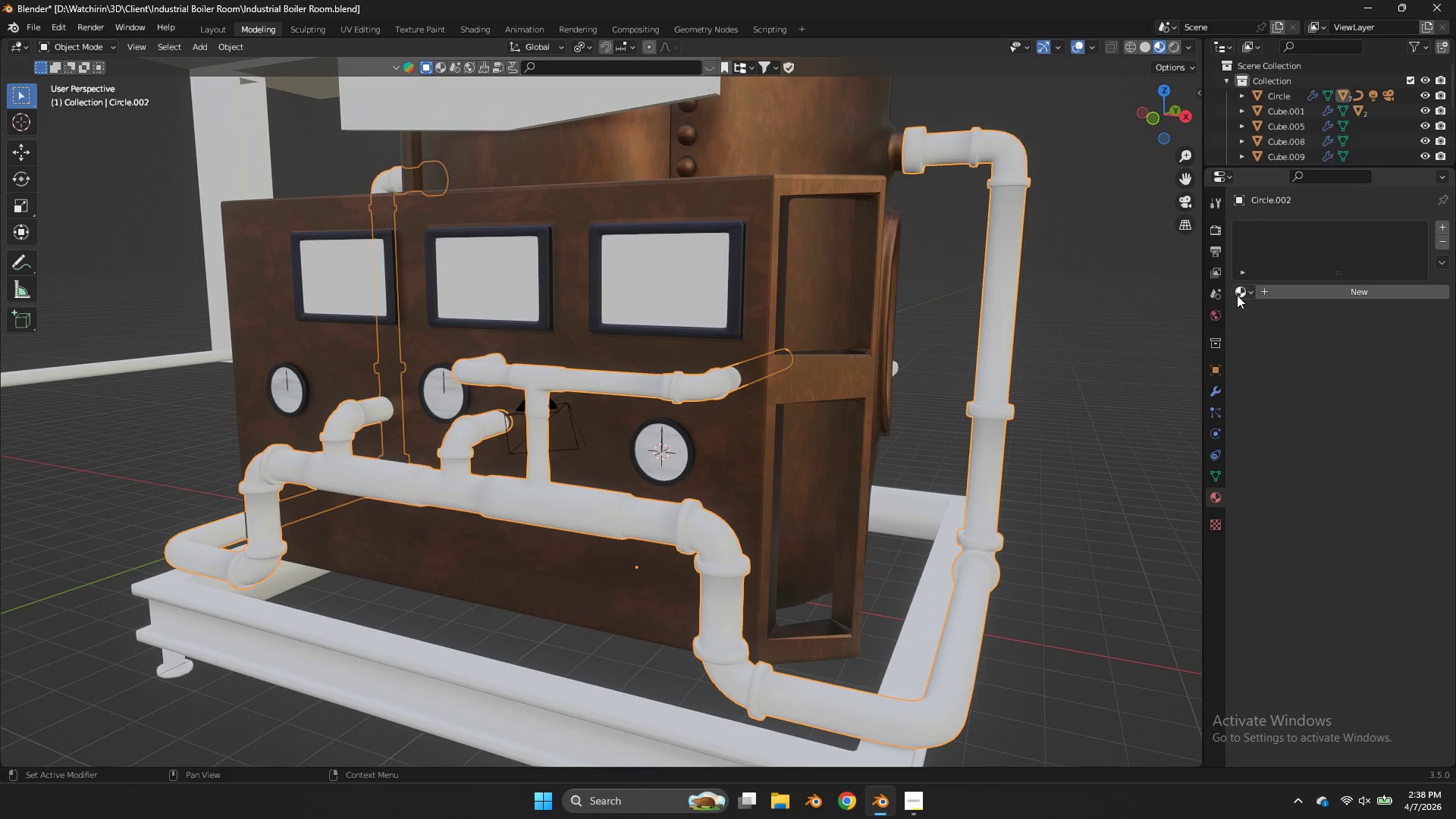 
triple_click([1238, 296])
 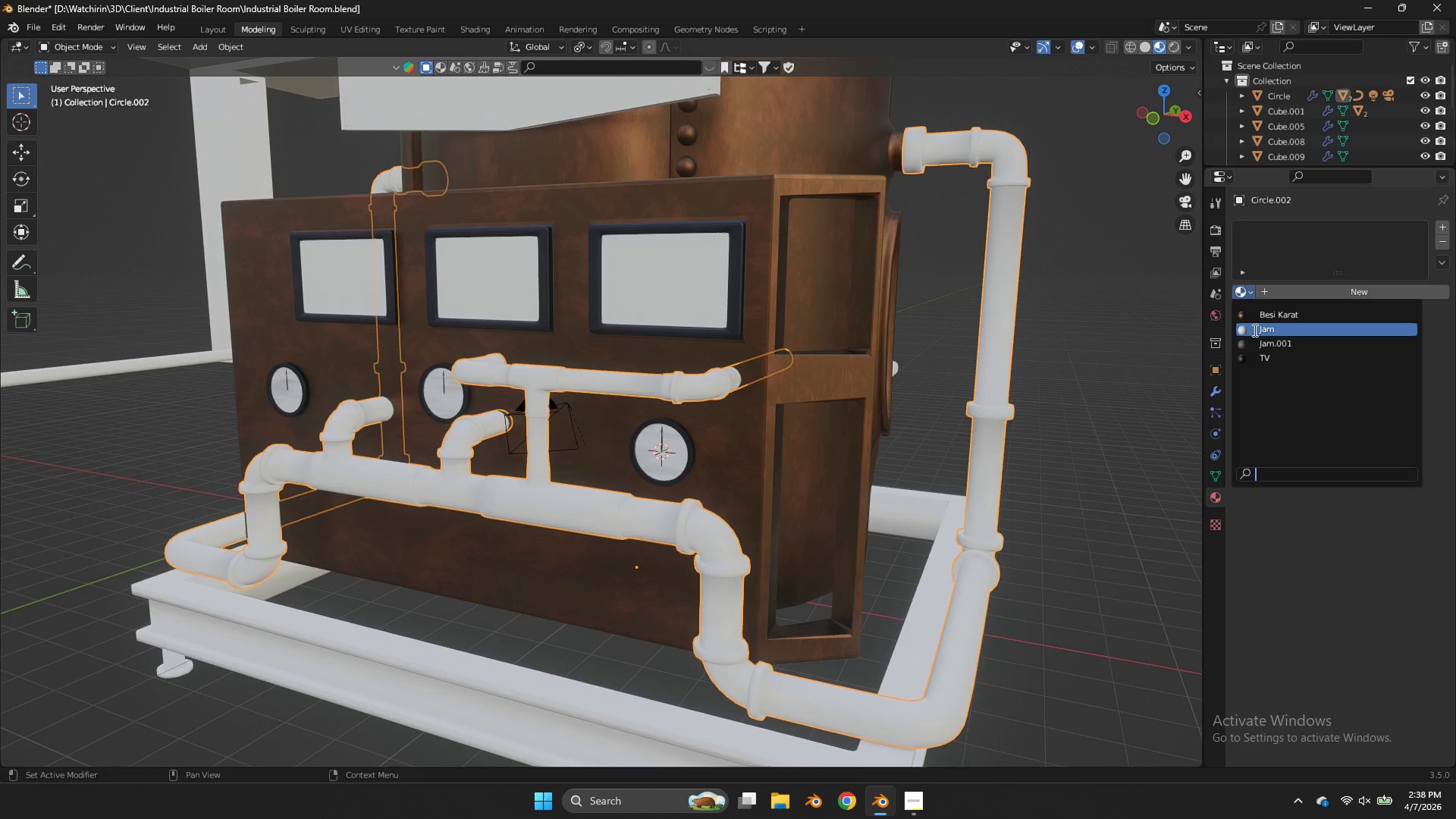 
left_click([1254, 330])
 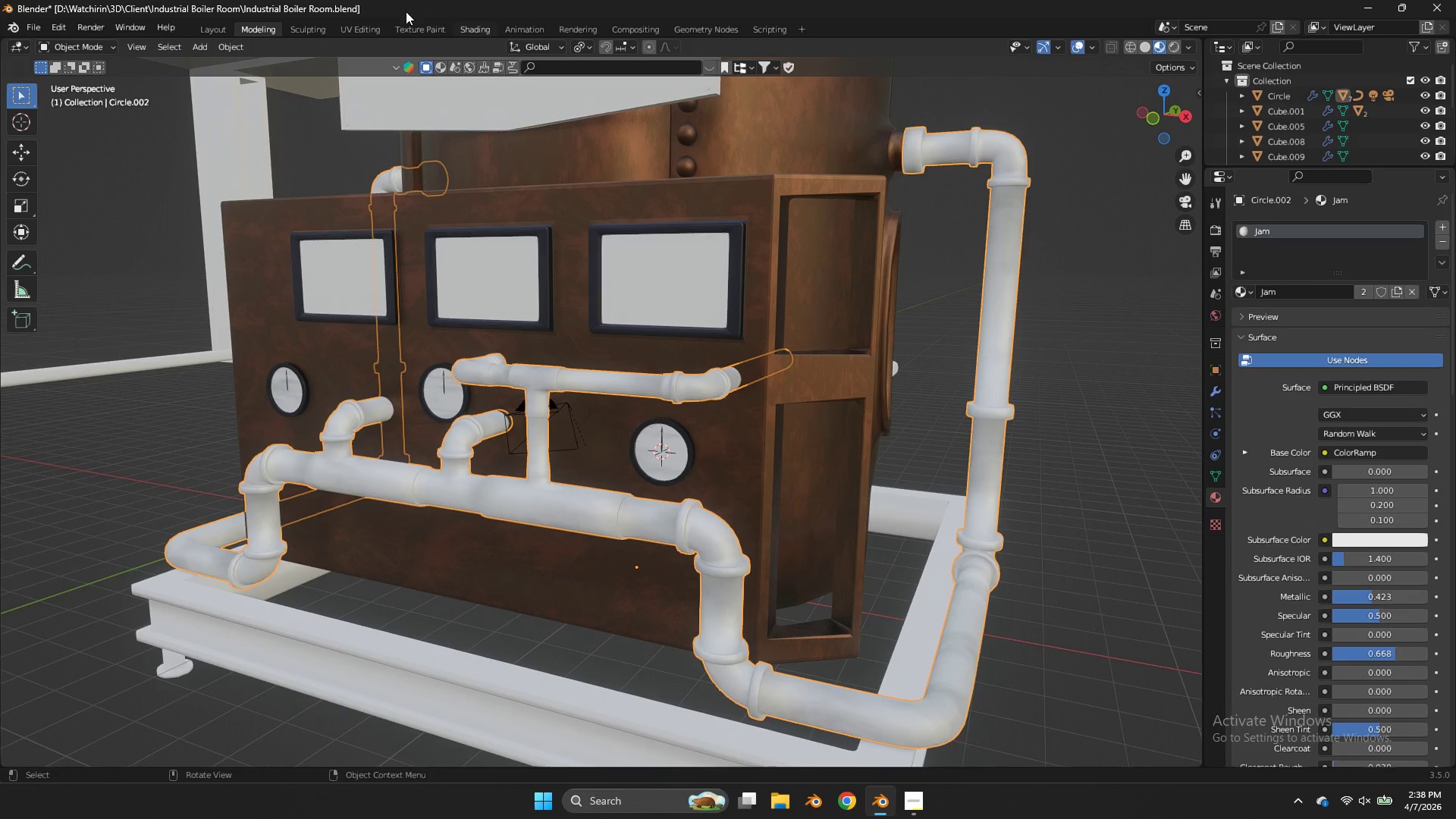 
left_click([409, 31])
 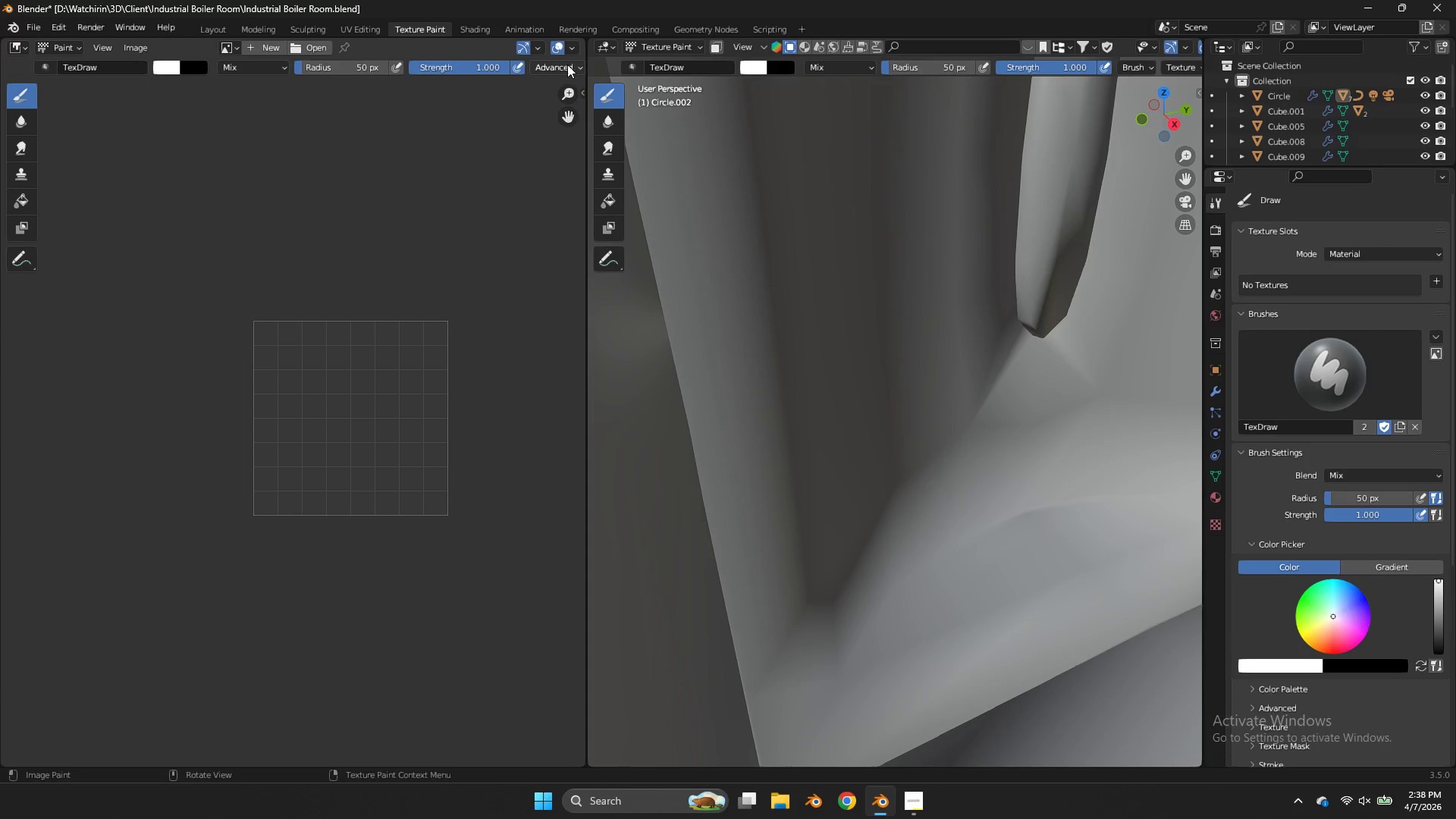 
left_click([479, 28])
 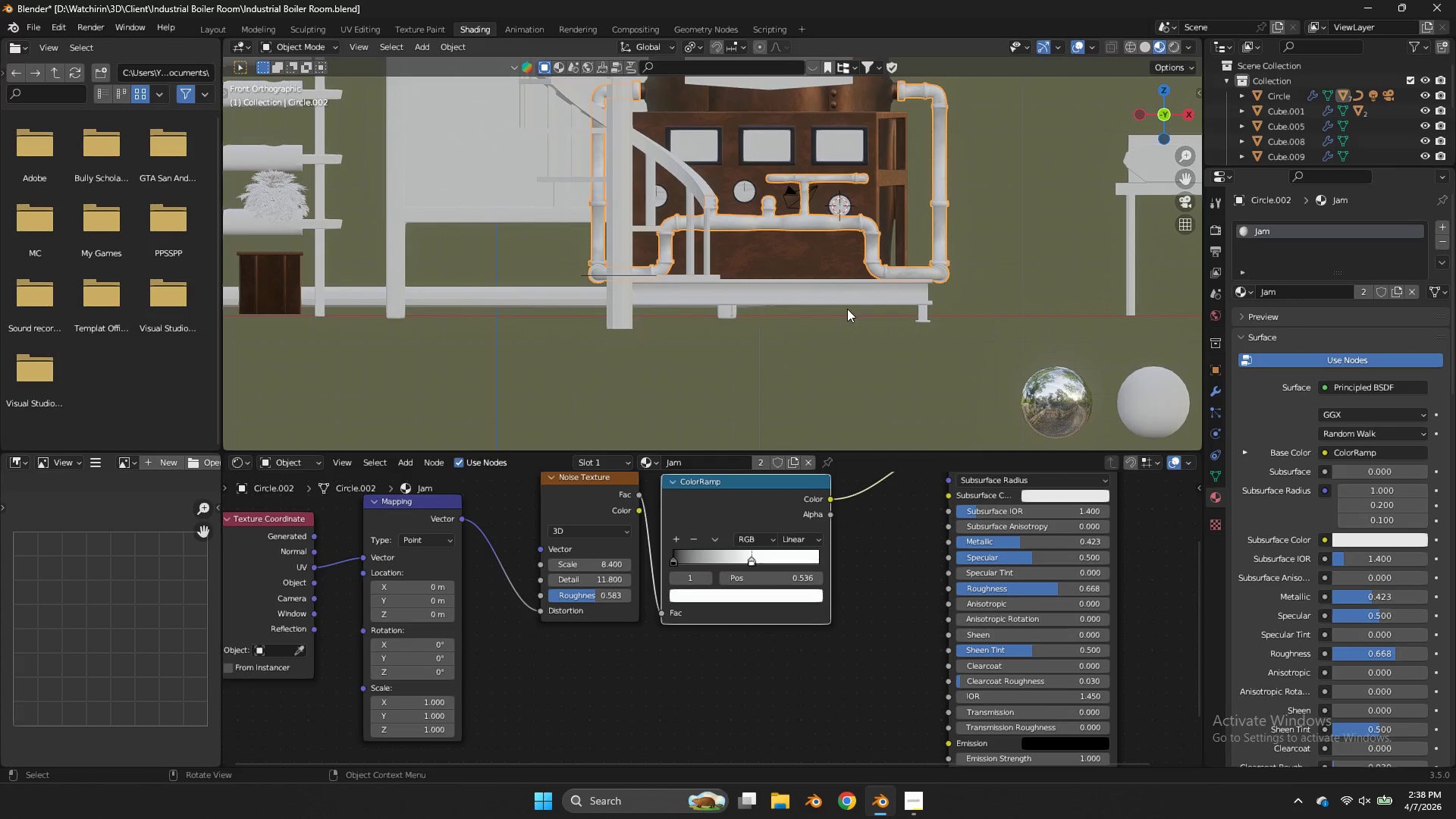 
scroll: coordinate [849, 266], scroll_direction: up, amount: 3.0
 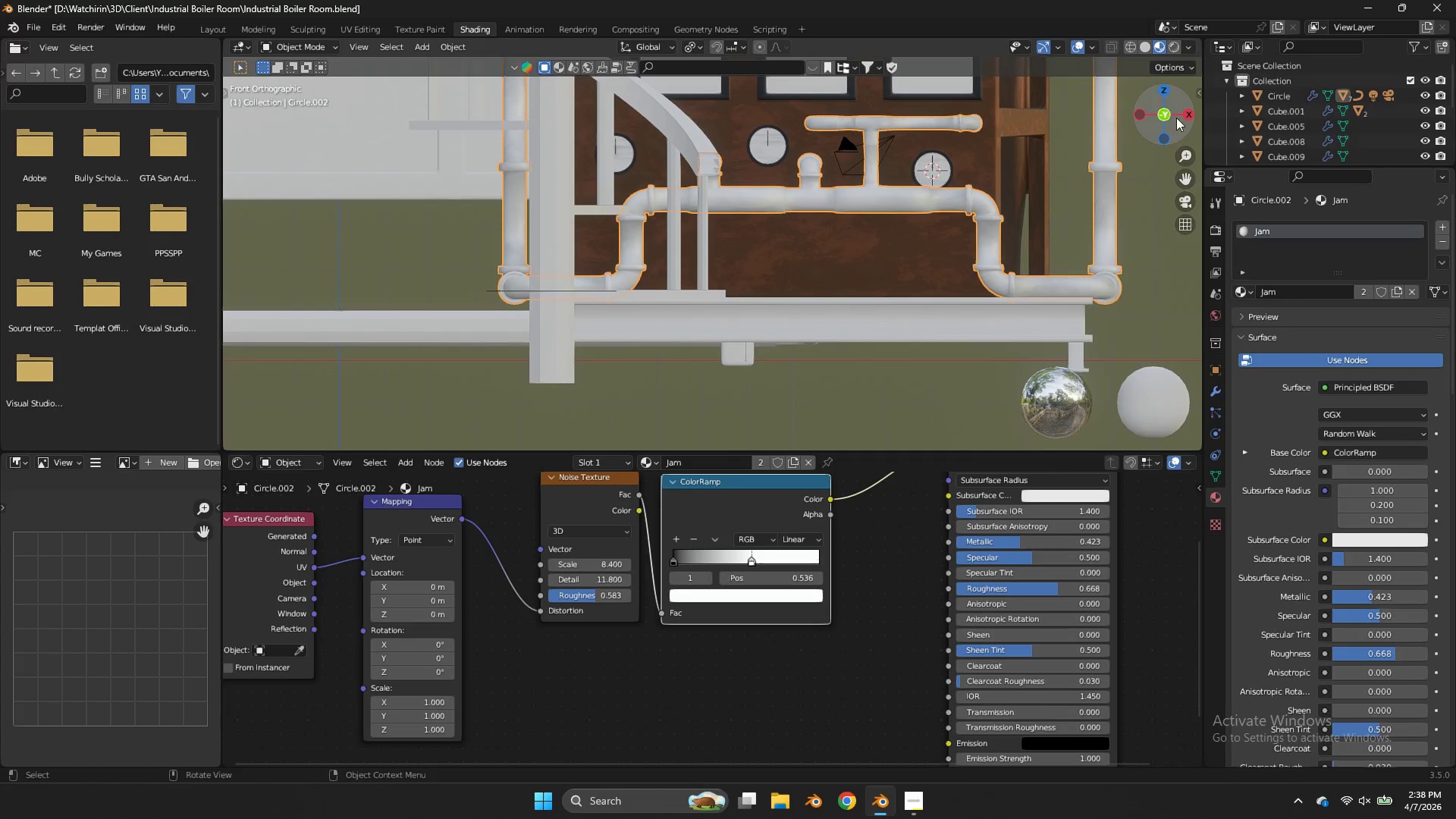 
left_click_drag(start_coordinate=[1176, 117], to_coordinate=[1118, 136])
 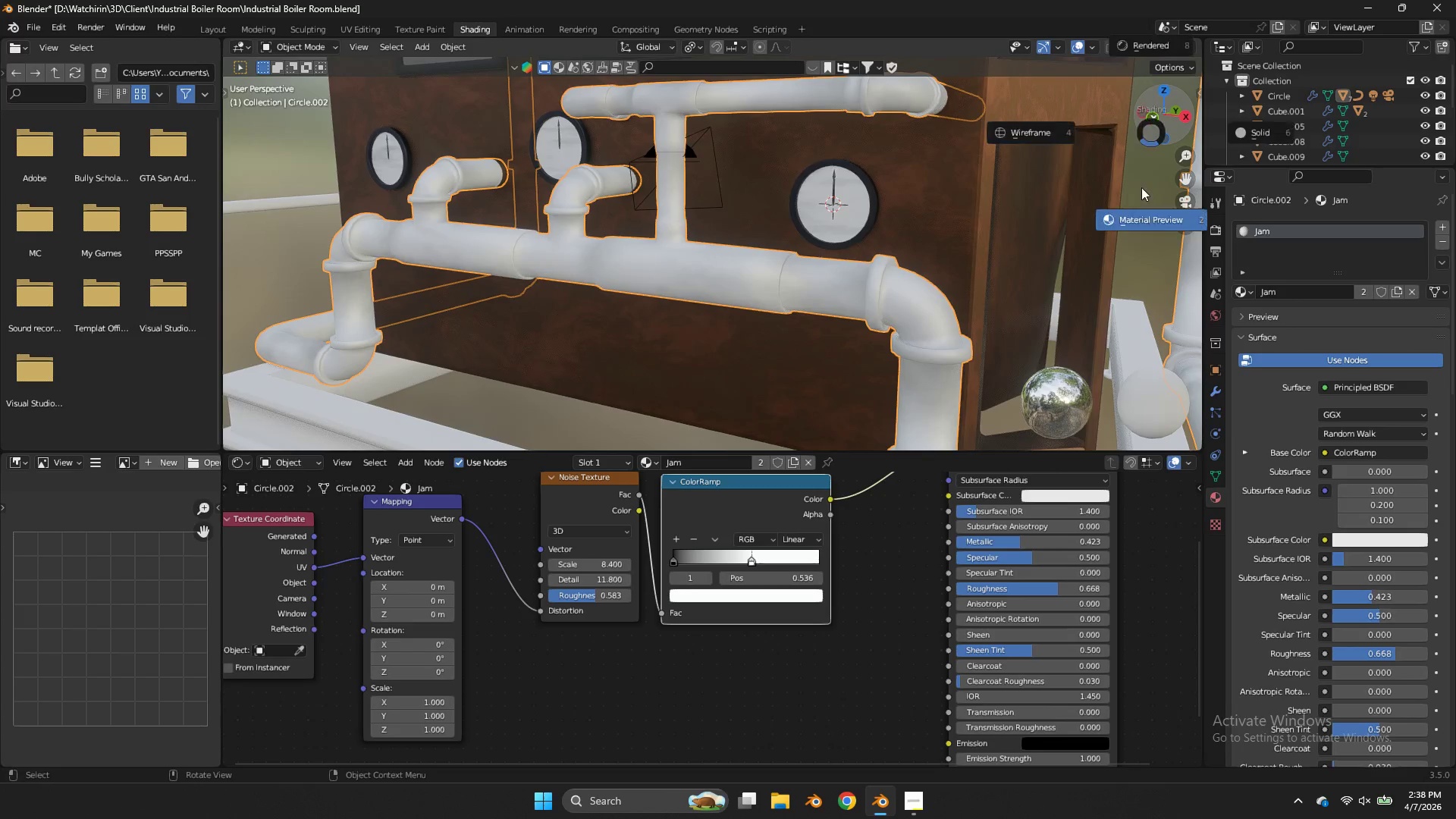 
key(Z)
 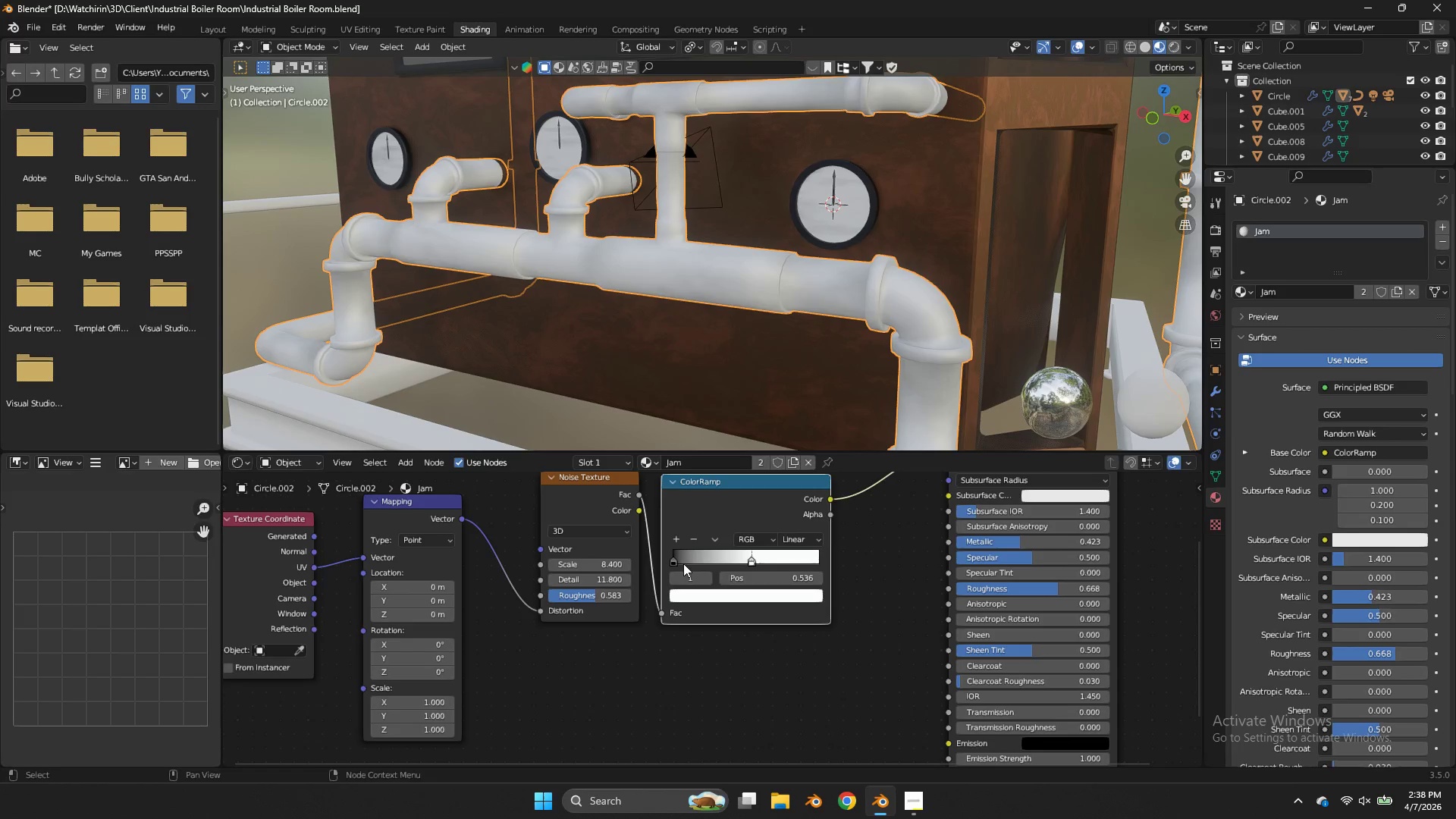 
left_click_drag(start_coordinate=[670, 556], to_coordinate=[671, 551])
 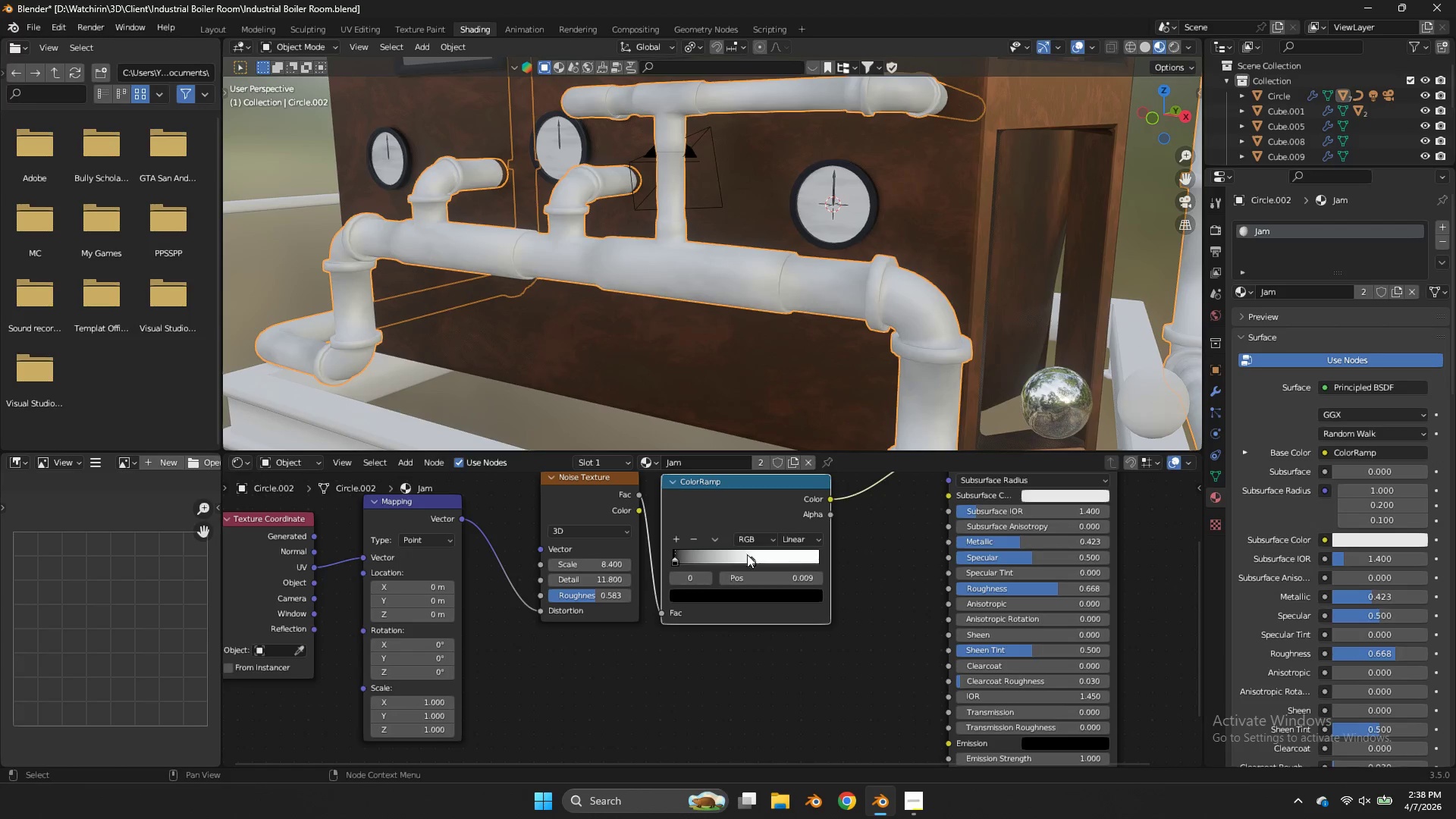 
left_click_drag(start_coordinate=[747, 554], to_coordinate=[786, 554])
 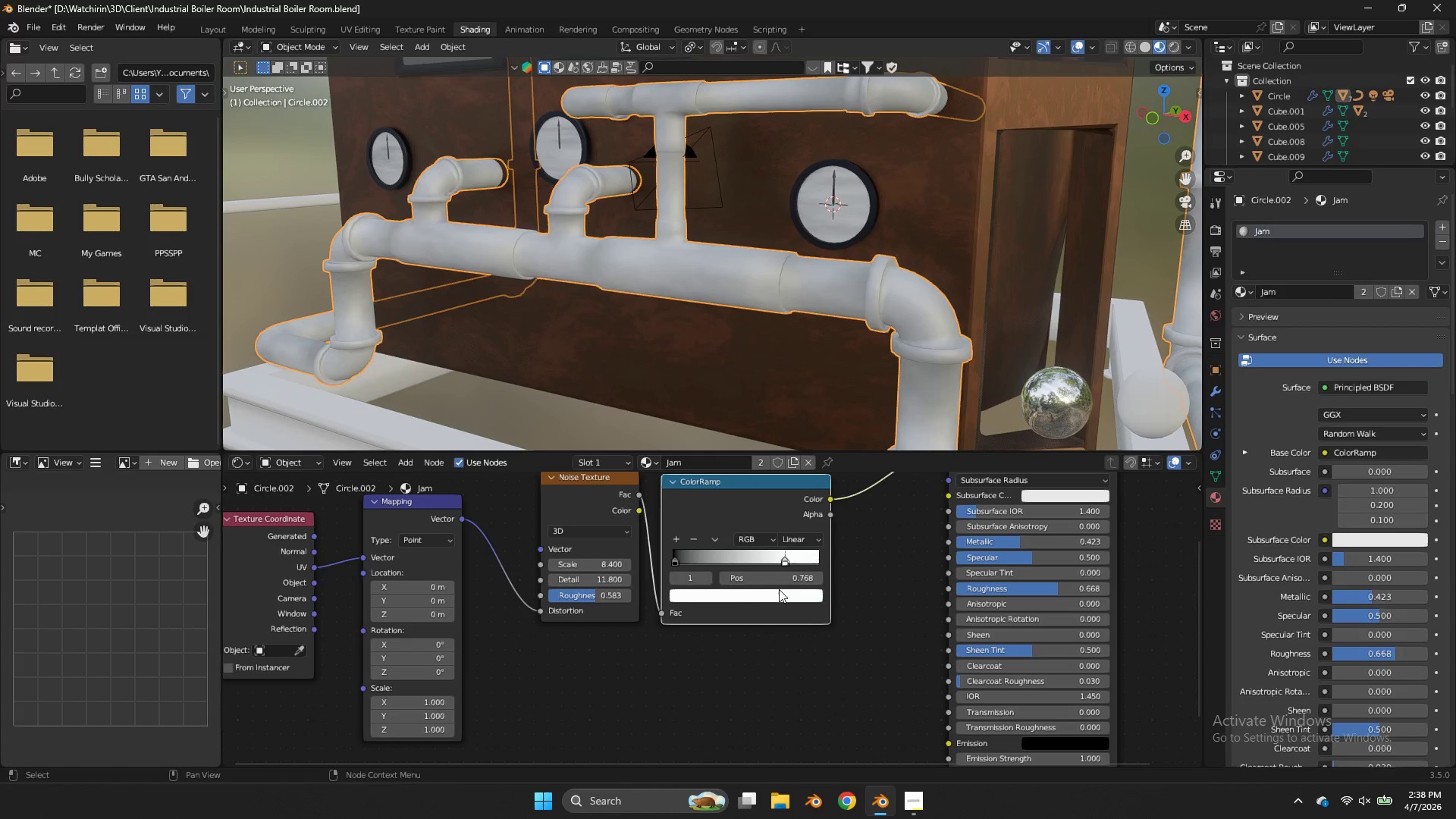 
left_click([779, 589])
 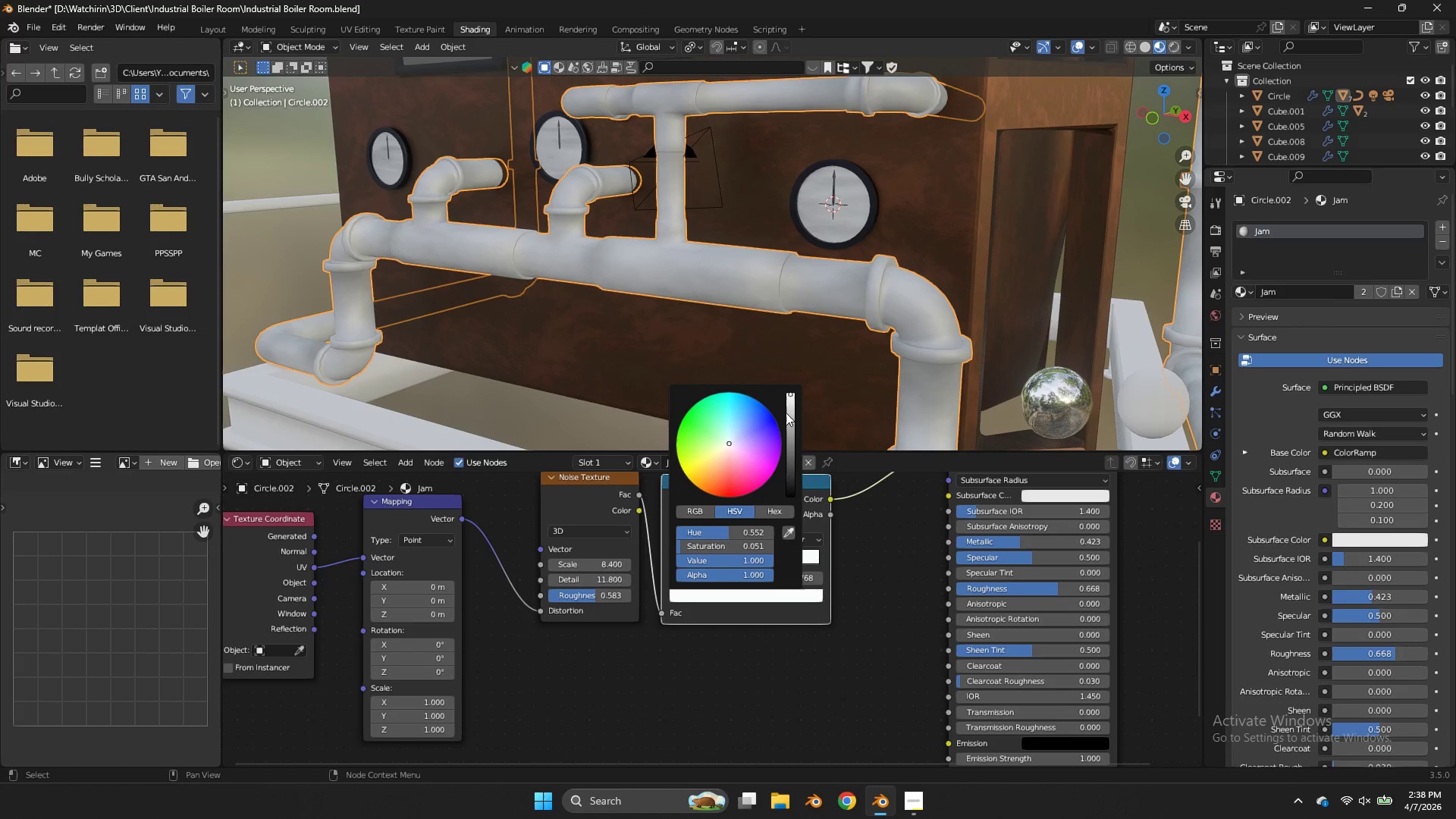 
left_click_drag(start_coordinate=[786, 413], to_coordinate=[791, 422])
 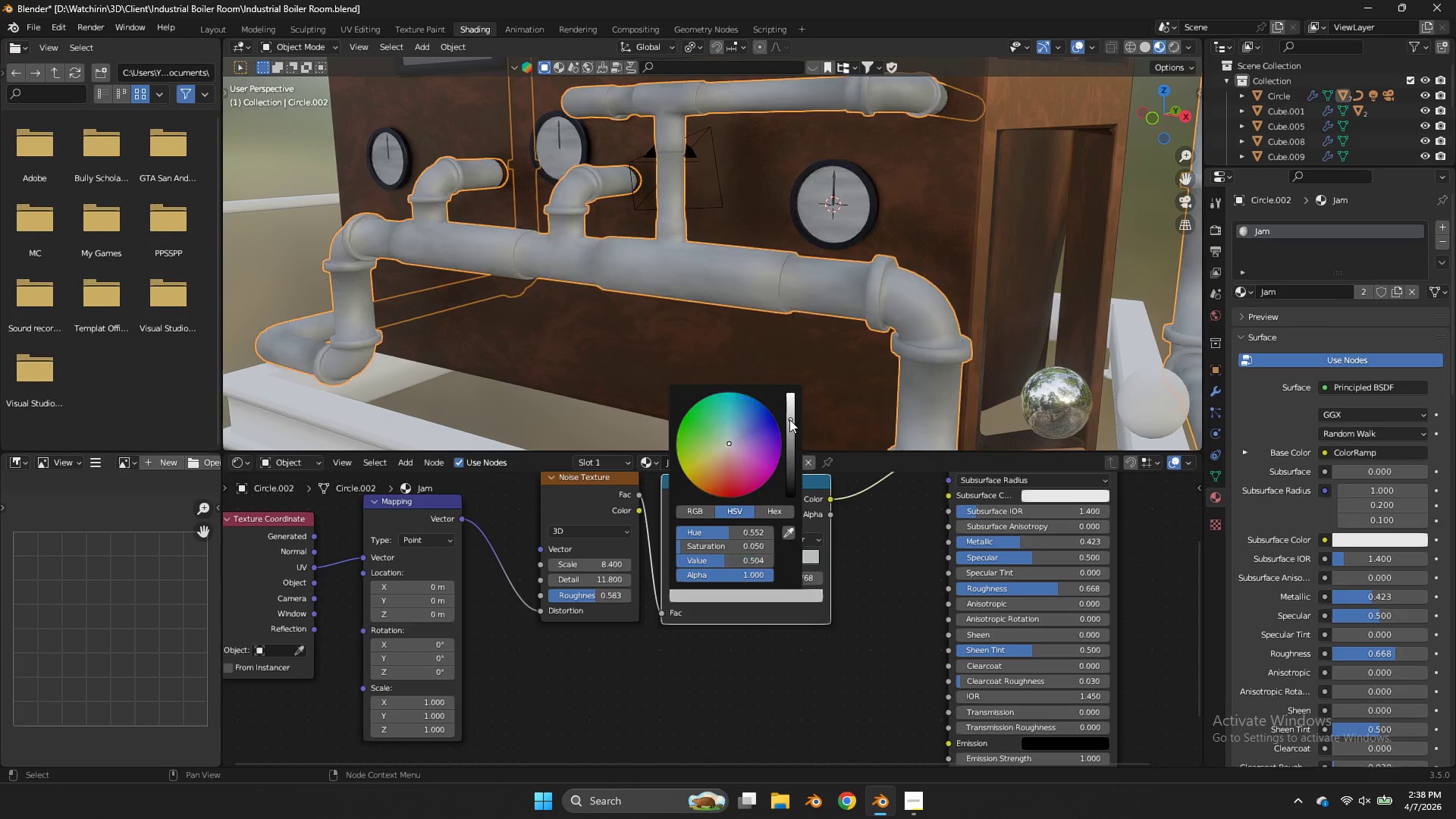 
left_click_drag(start_coordinate=[789, 419], to_coordinate=[789, 397])
 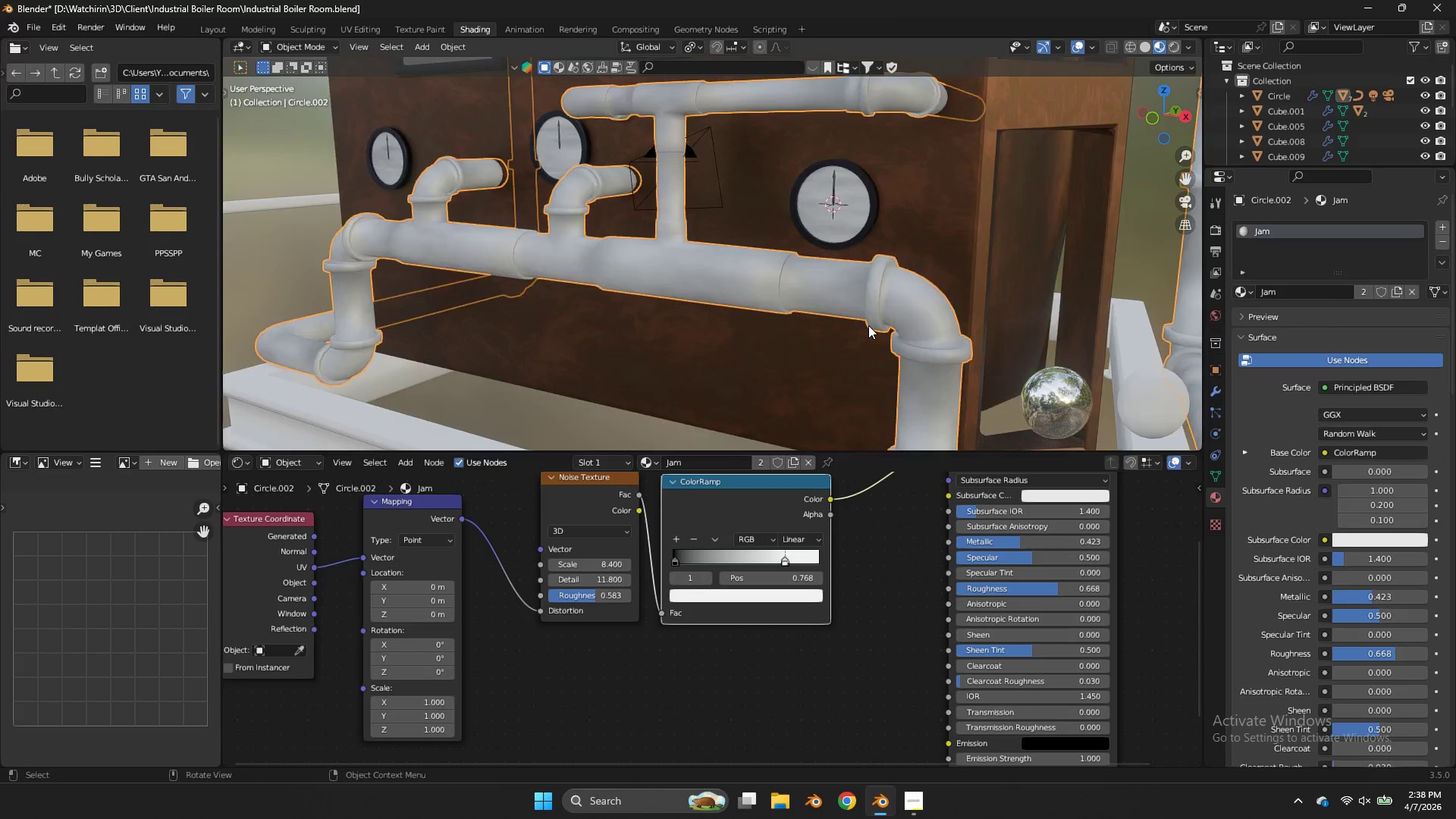 
scroll: coordinate [868, 325], scroll_direction: down, amount: 2.0
 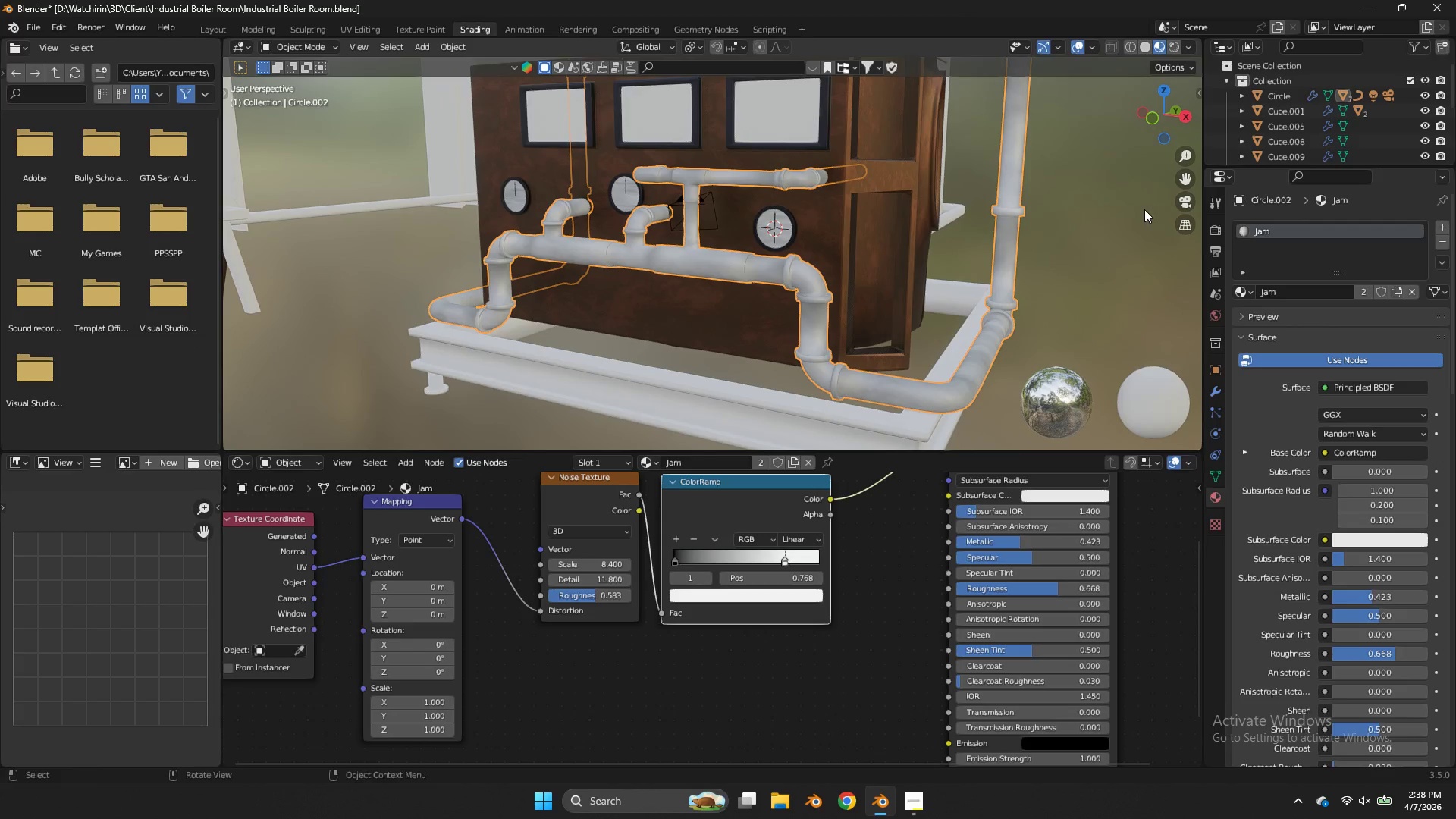 
key(Control+S)
 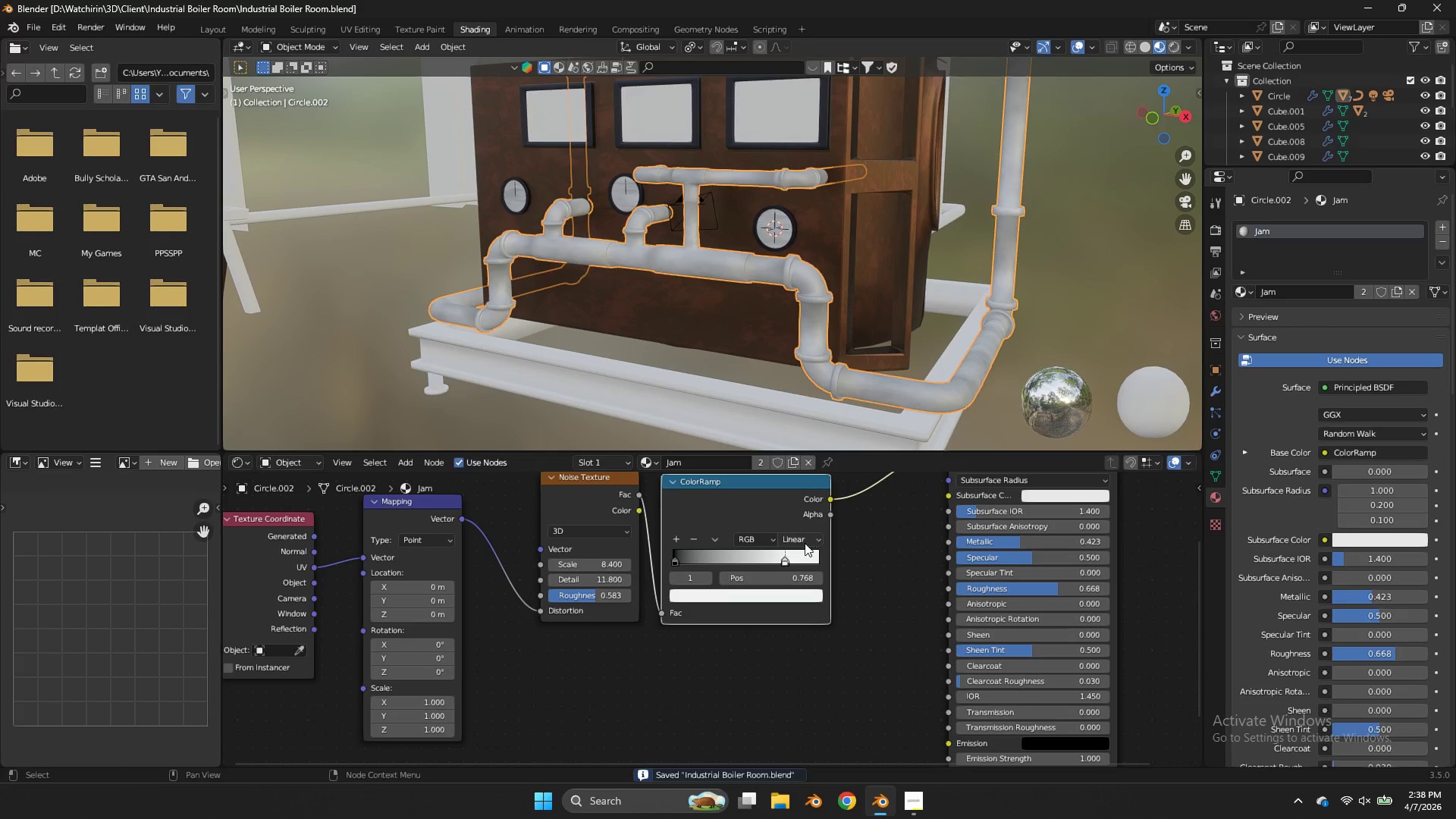 
left_click([781, 587])
 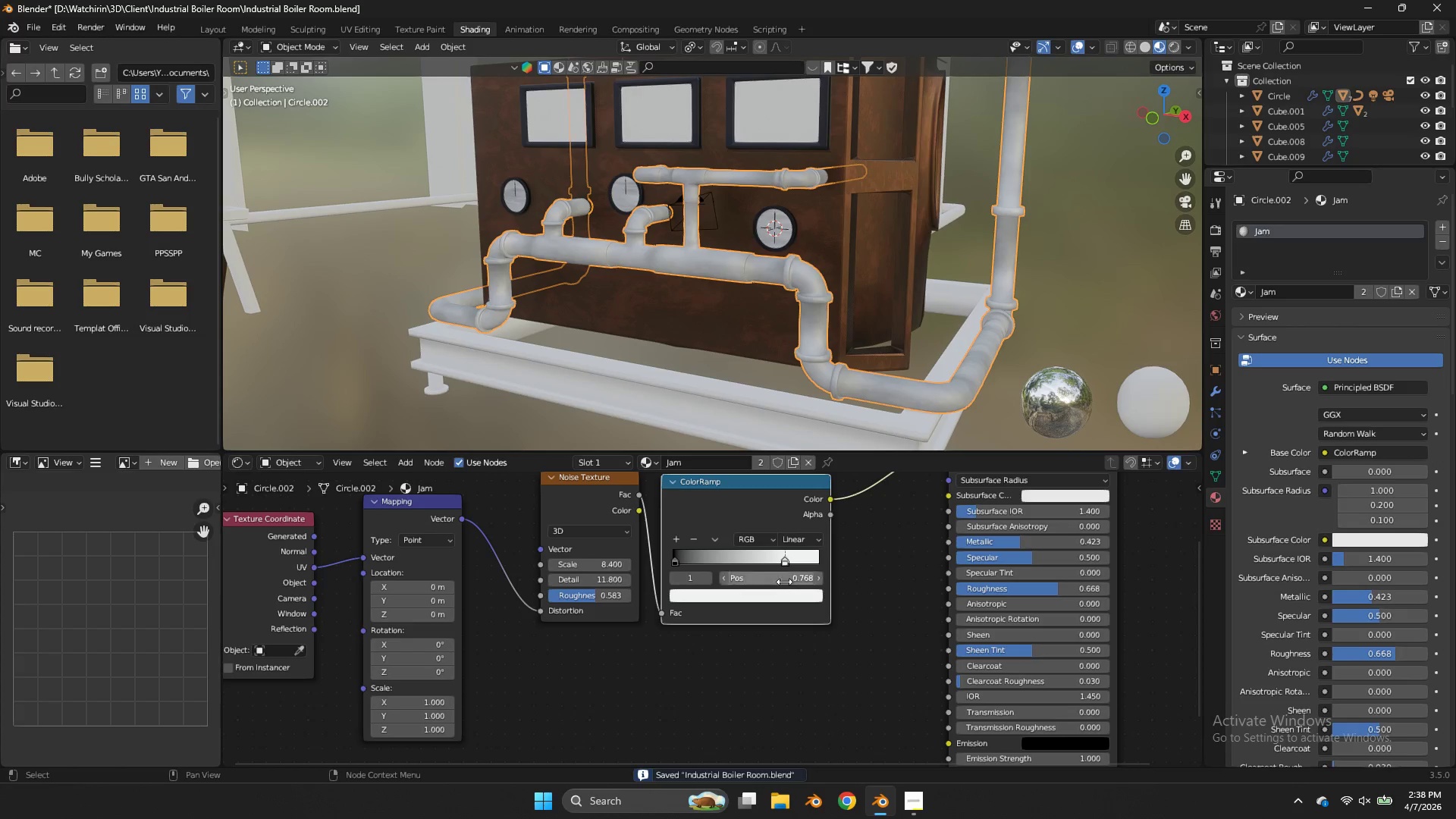 
left_click_drag(start_coordinate=[784, 585], to_coordinate=[783, 590])
 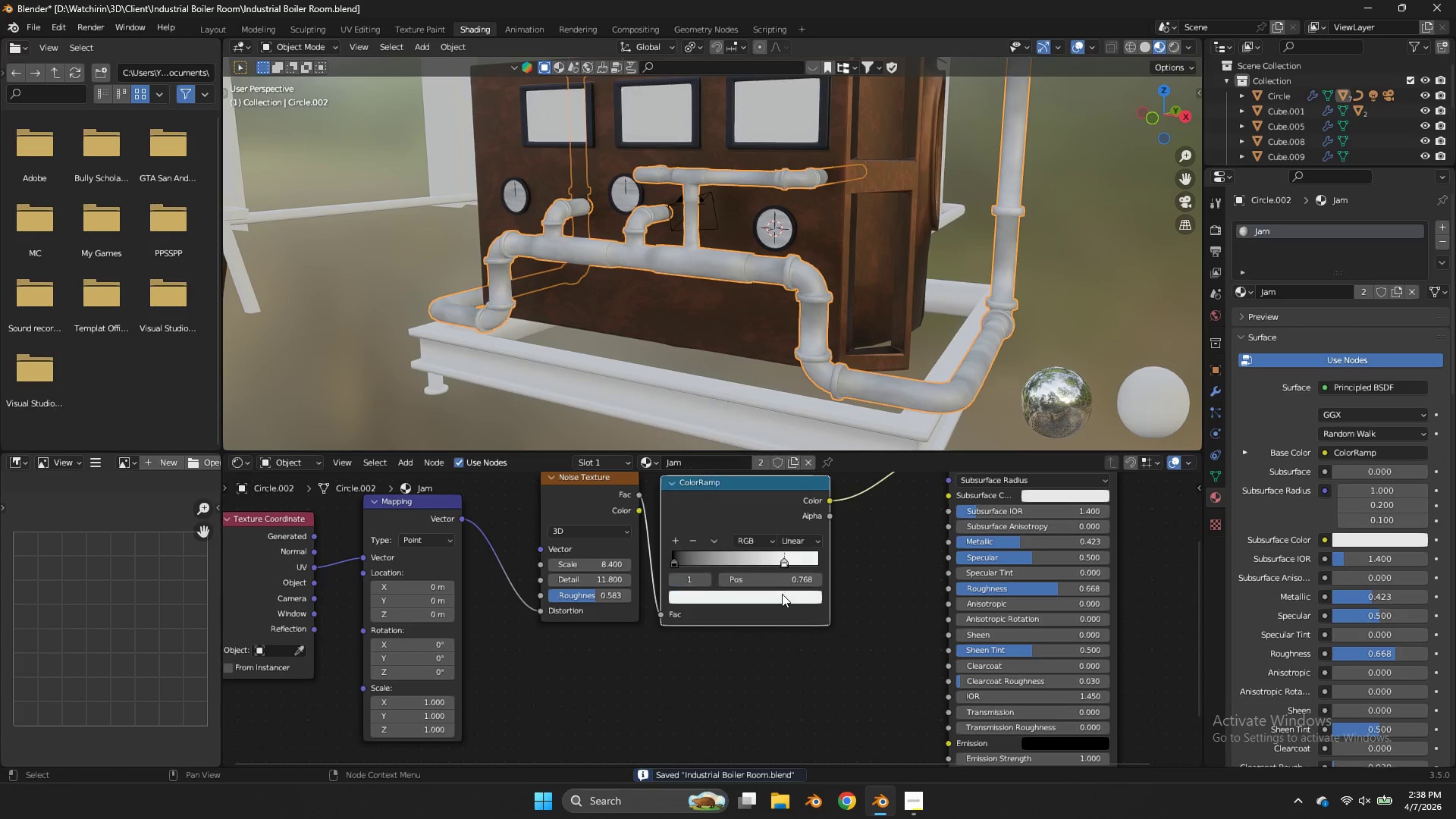 
triple_click([782, 594])
 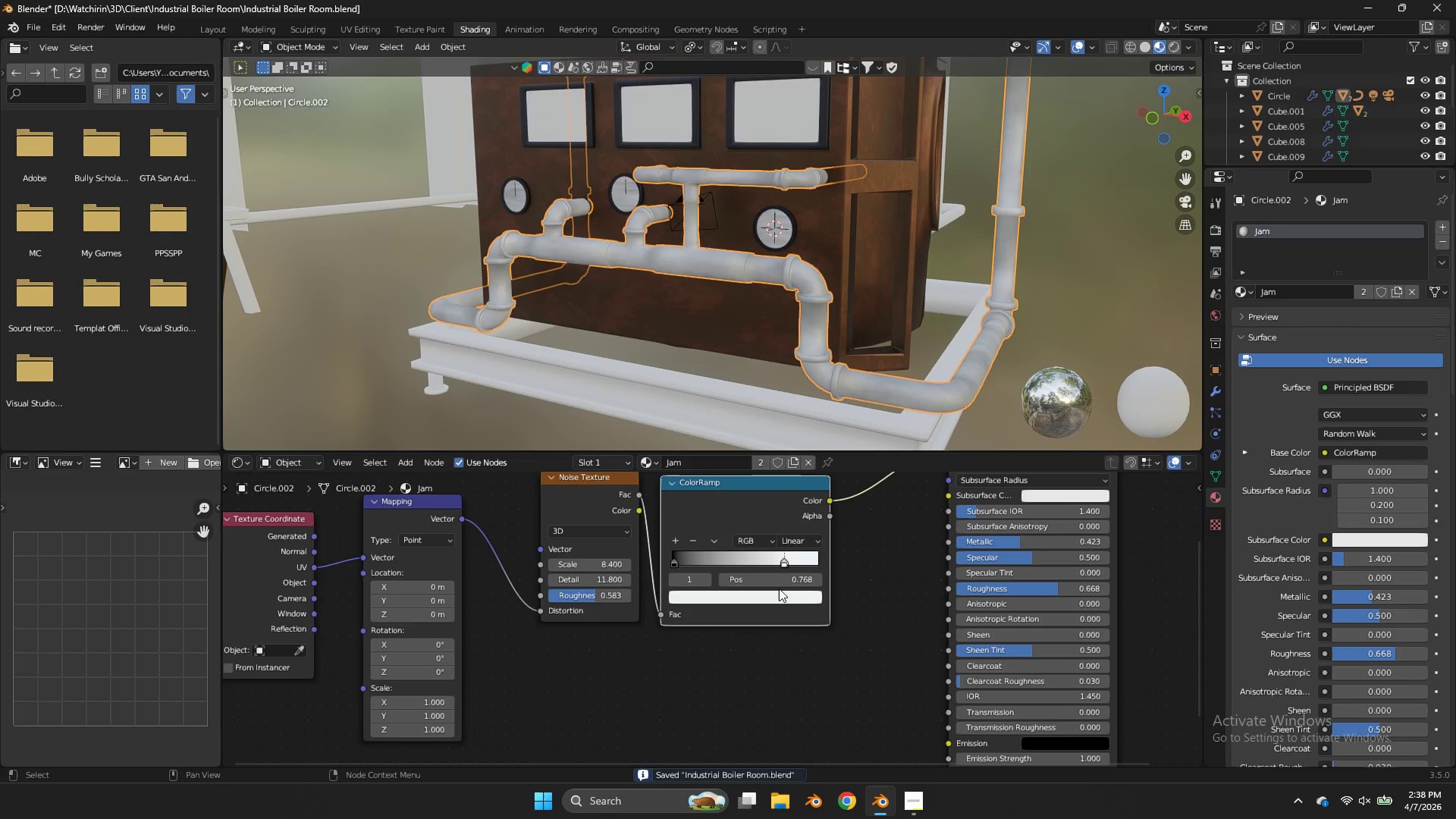 
left_click([779, 590])
 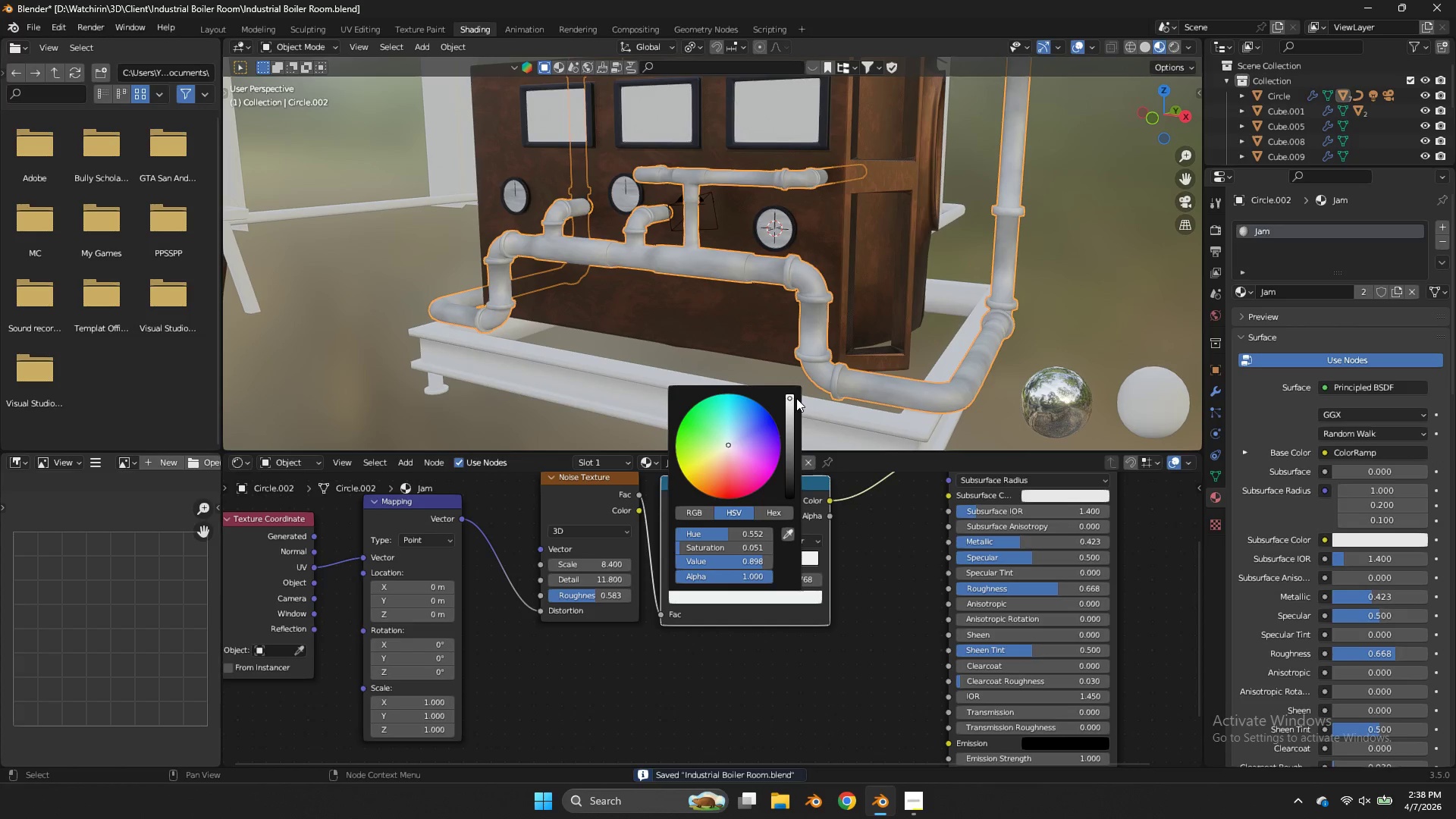 
left_click_drag(start_coordinate=[790, 400], to_coordinate=[787, 365])
 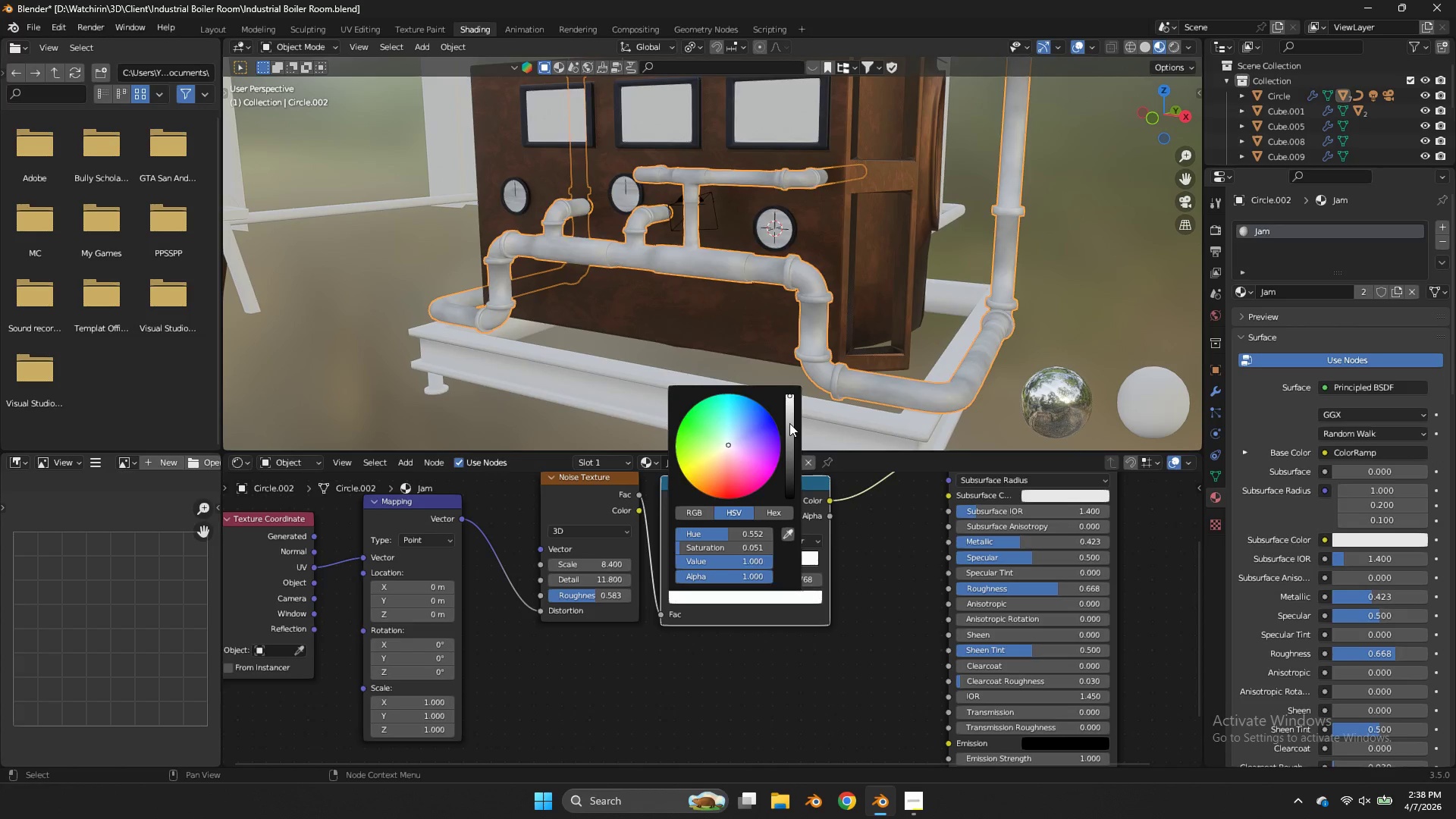 
left_click_drag(start_coordinate=[789, 423], to_coordinate=[793, 359])
 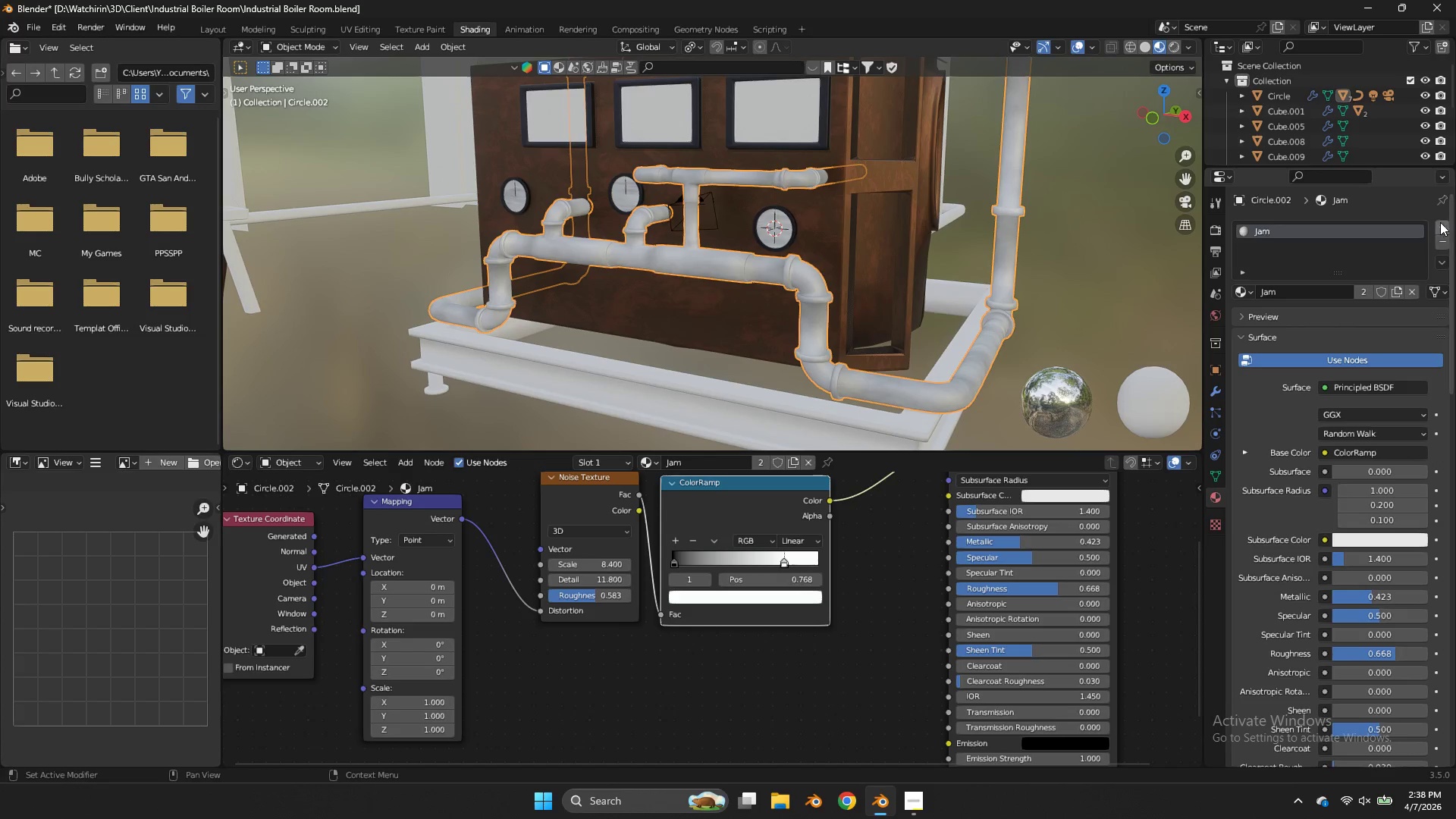 
left_click([1442, 222])
 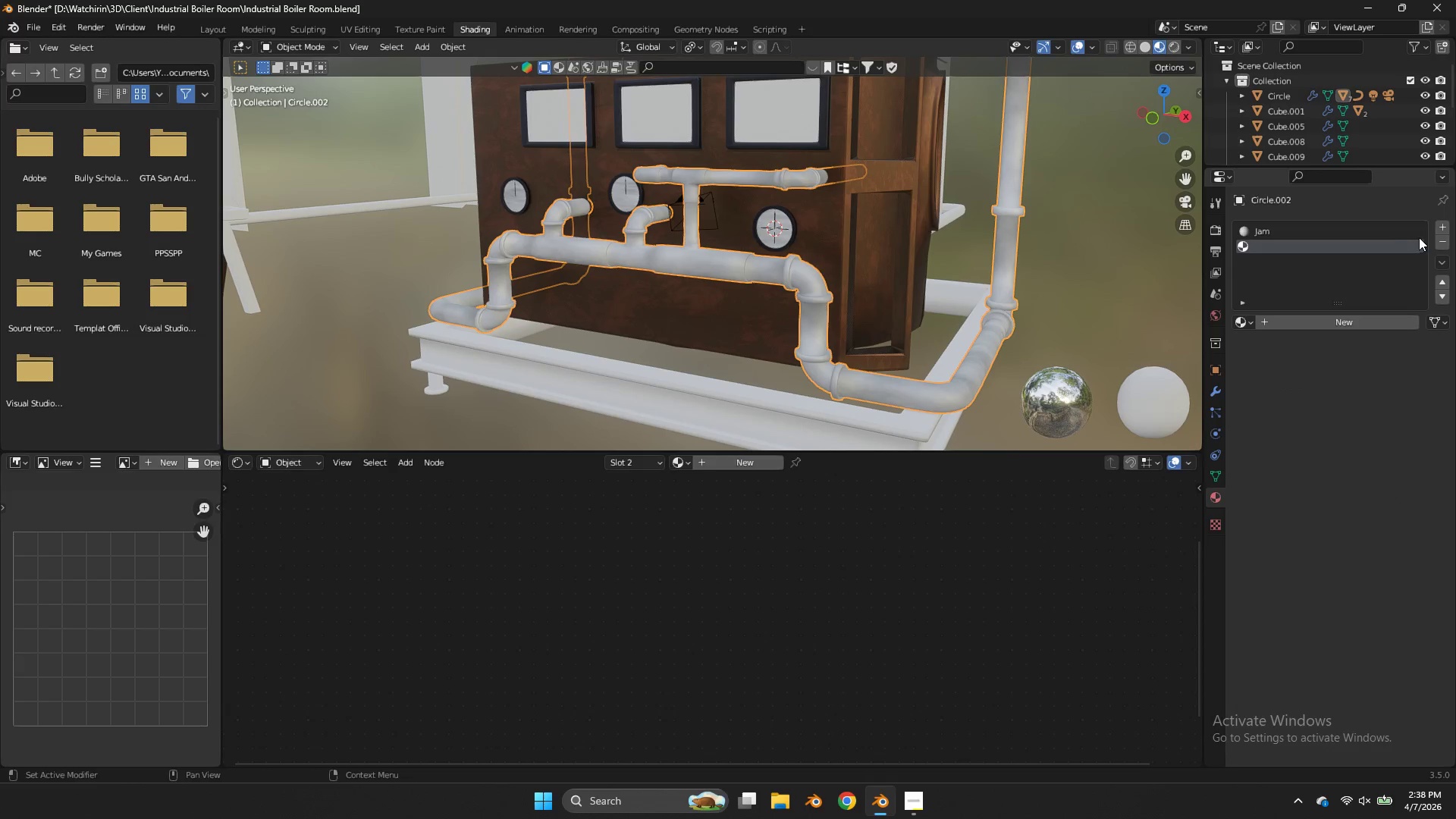 
left_click([1398, 229])
 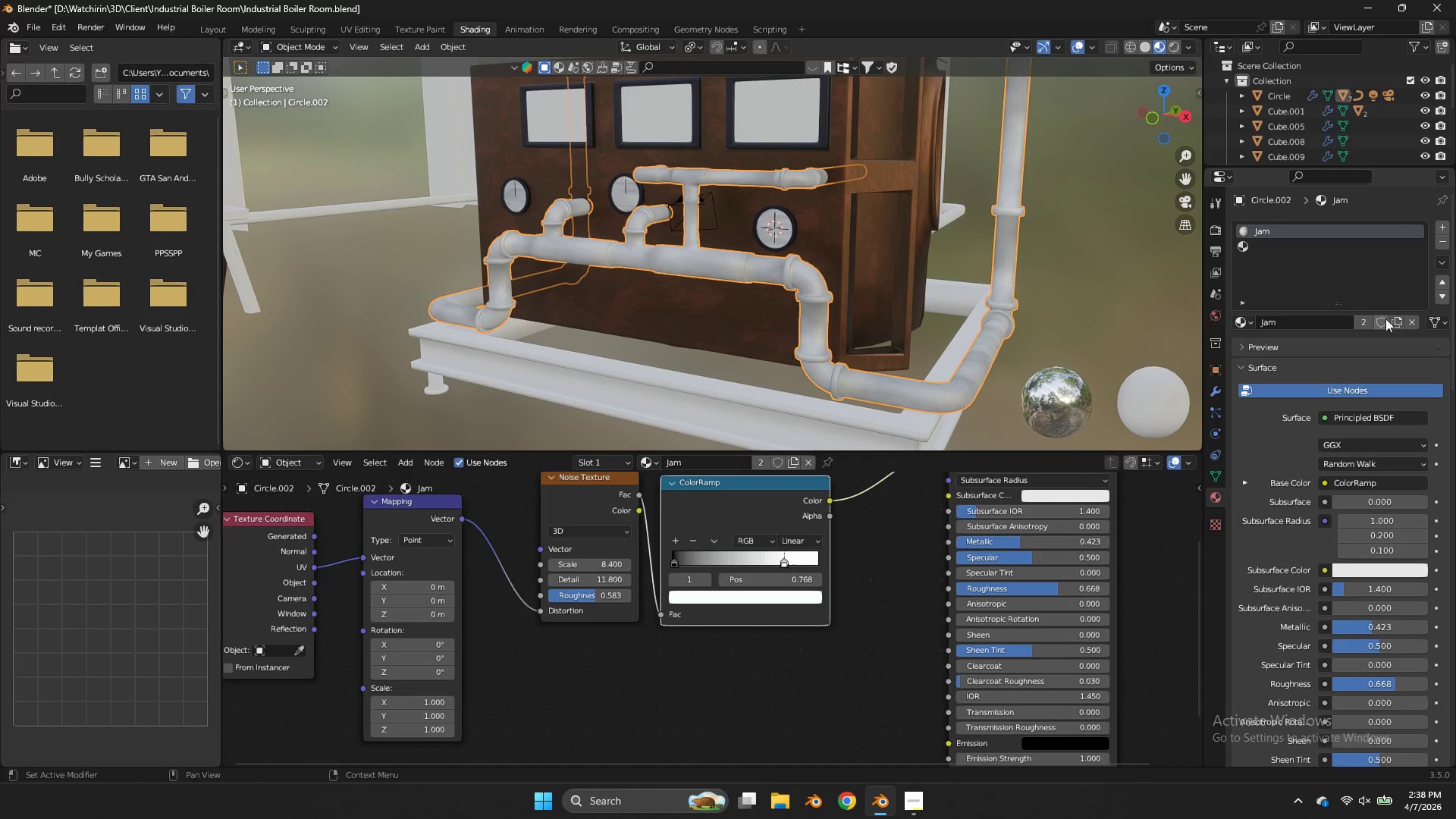 
left_click([1390, 320])
 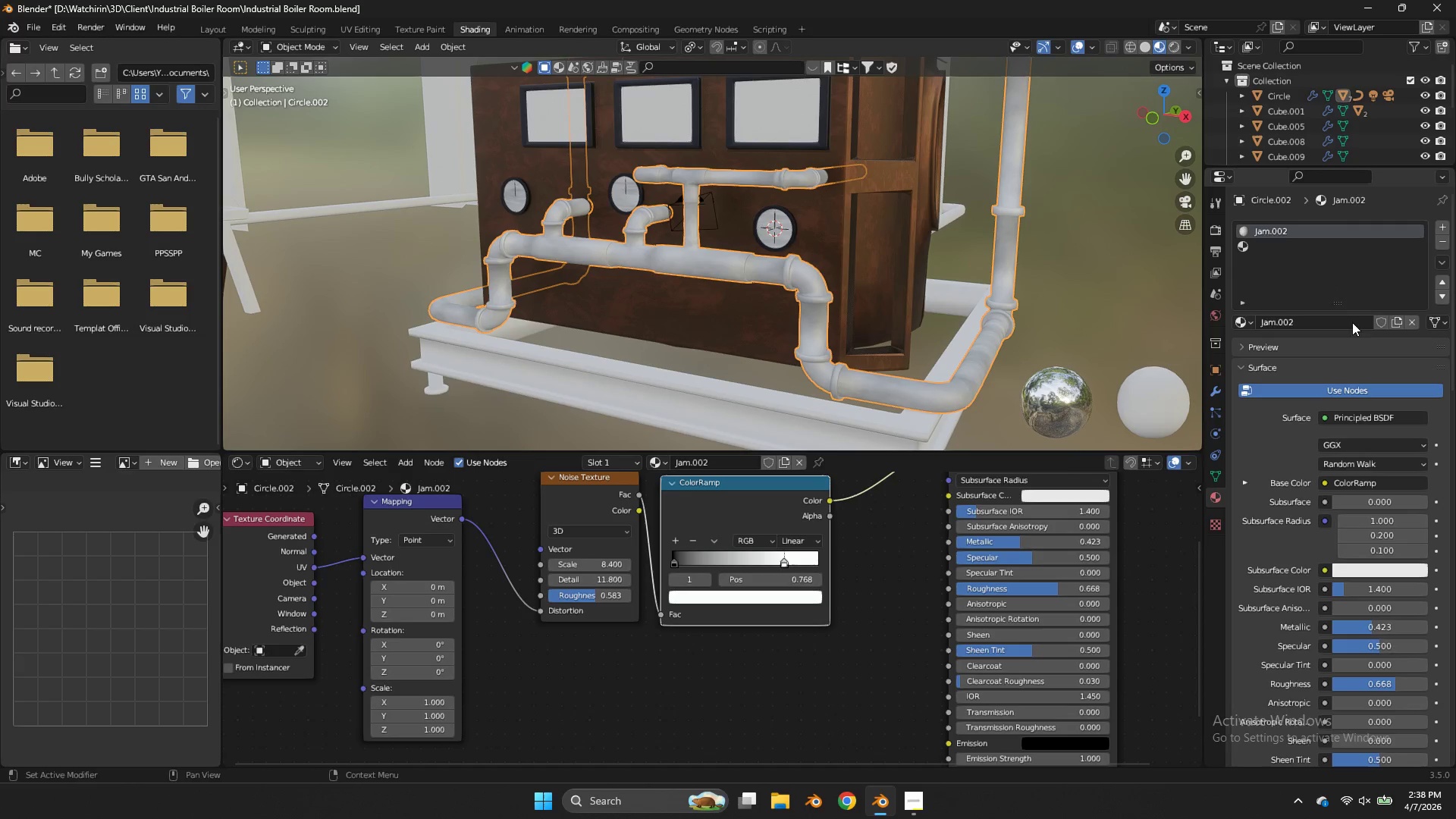 
left_click([1352, 322])
 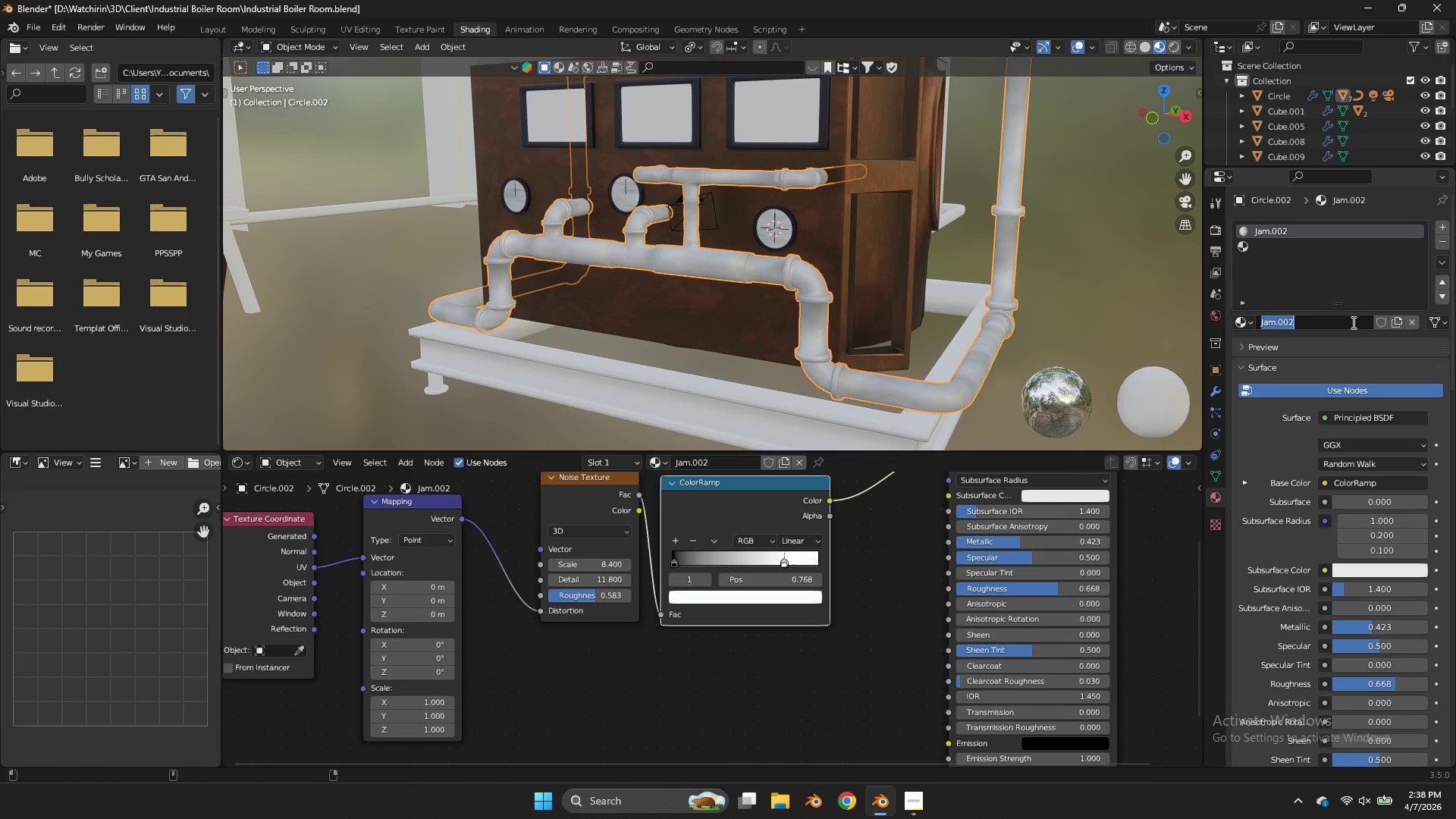 
type(Pipa)
 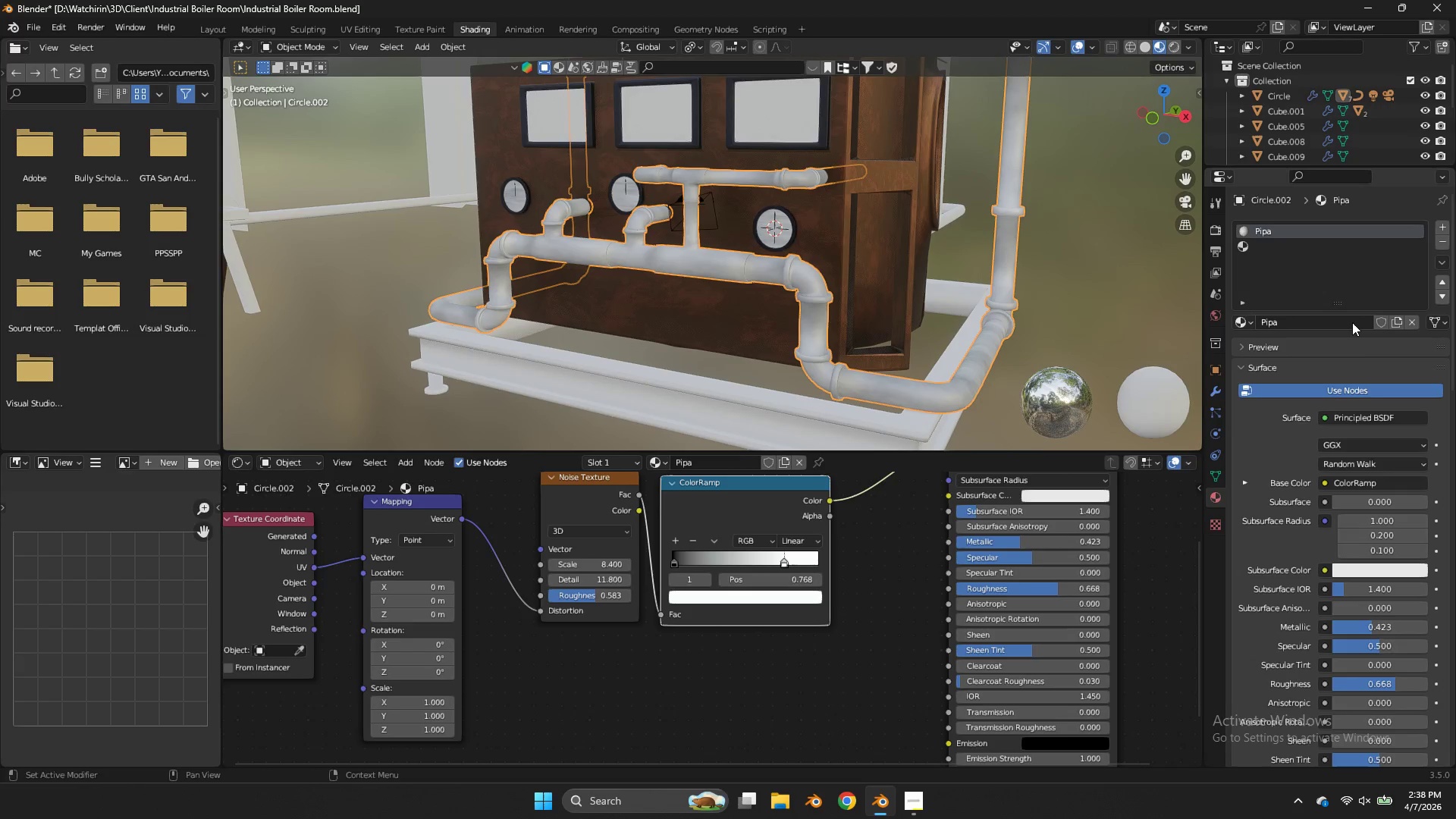 
key(Enter)
 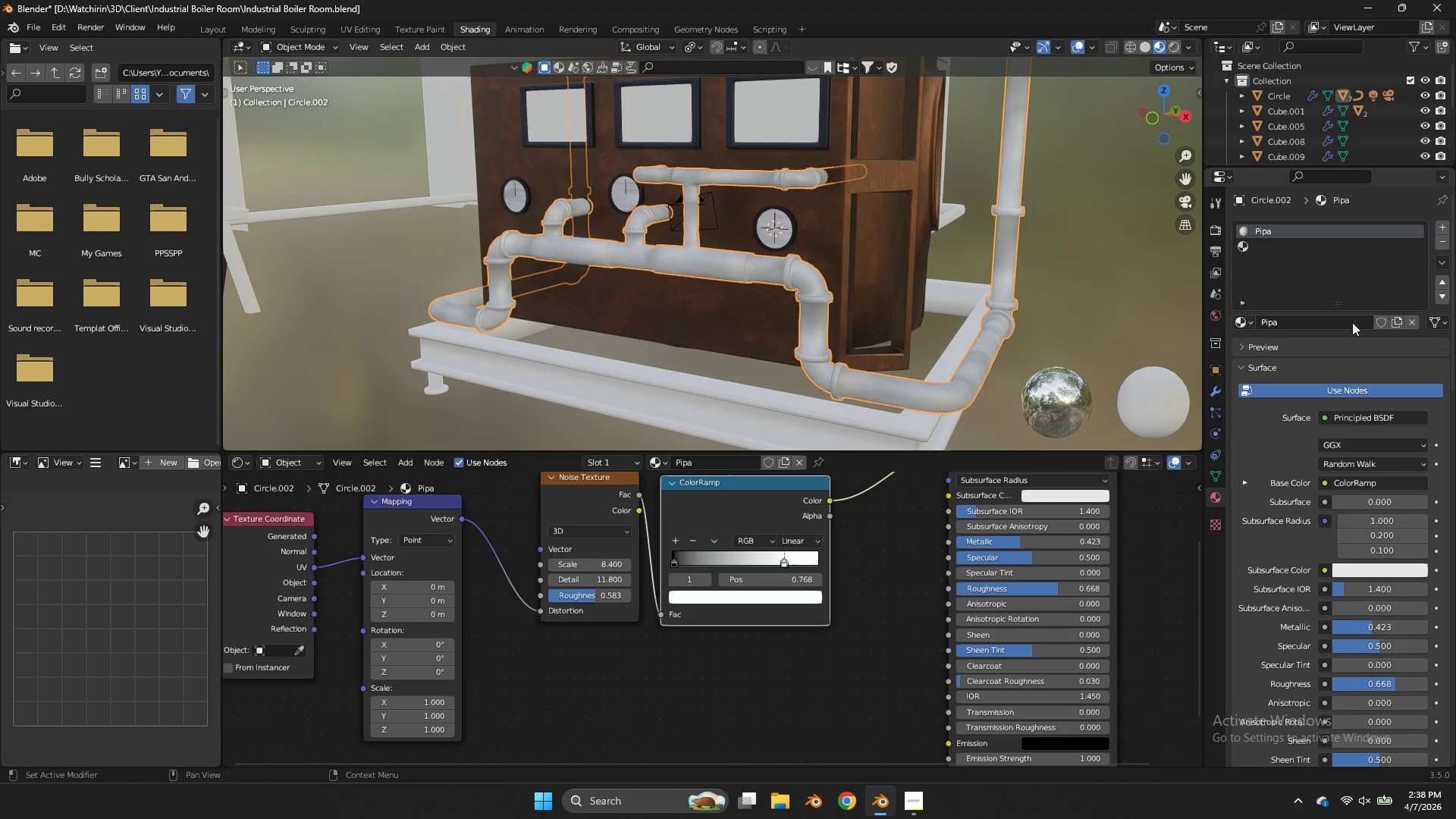 
key(Control+S)
 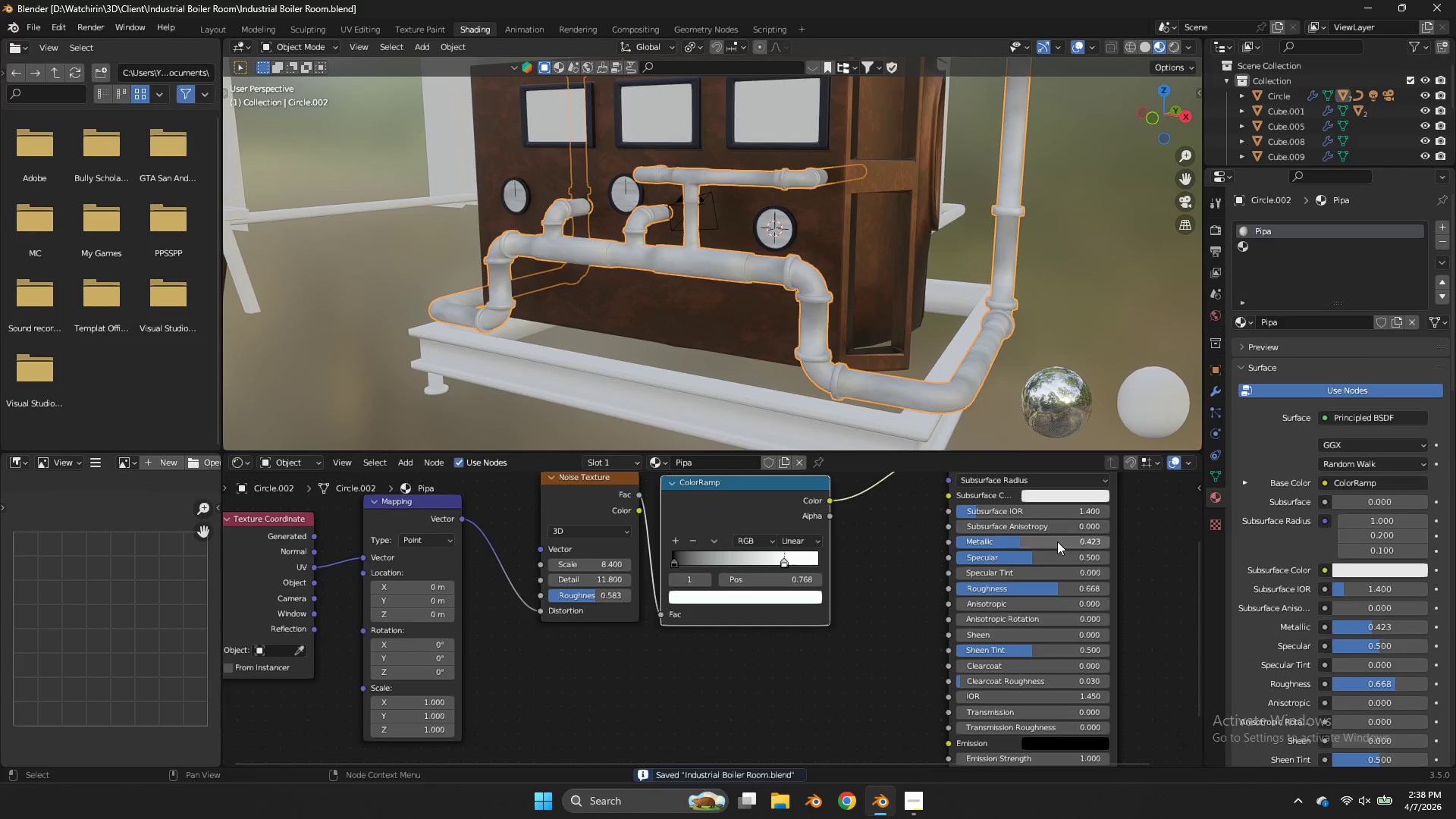 
left_click_drag(start_coordinate=[1057, 541], to_coordinate=[661, 352])
 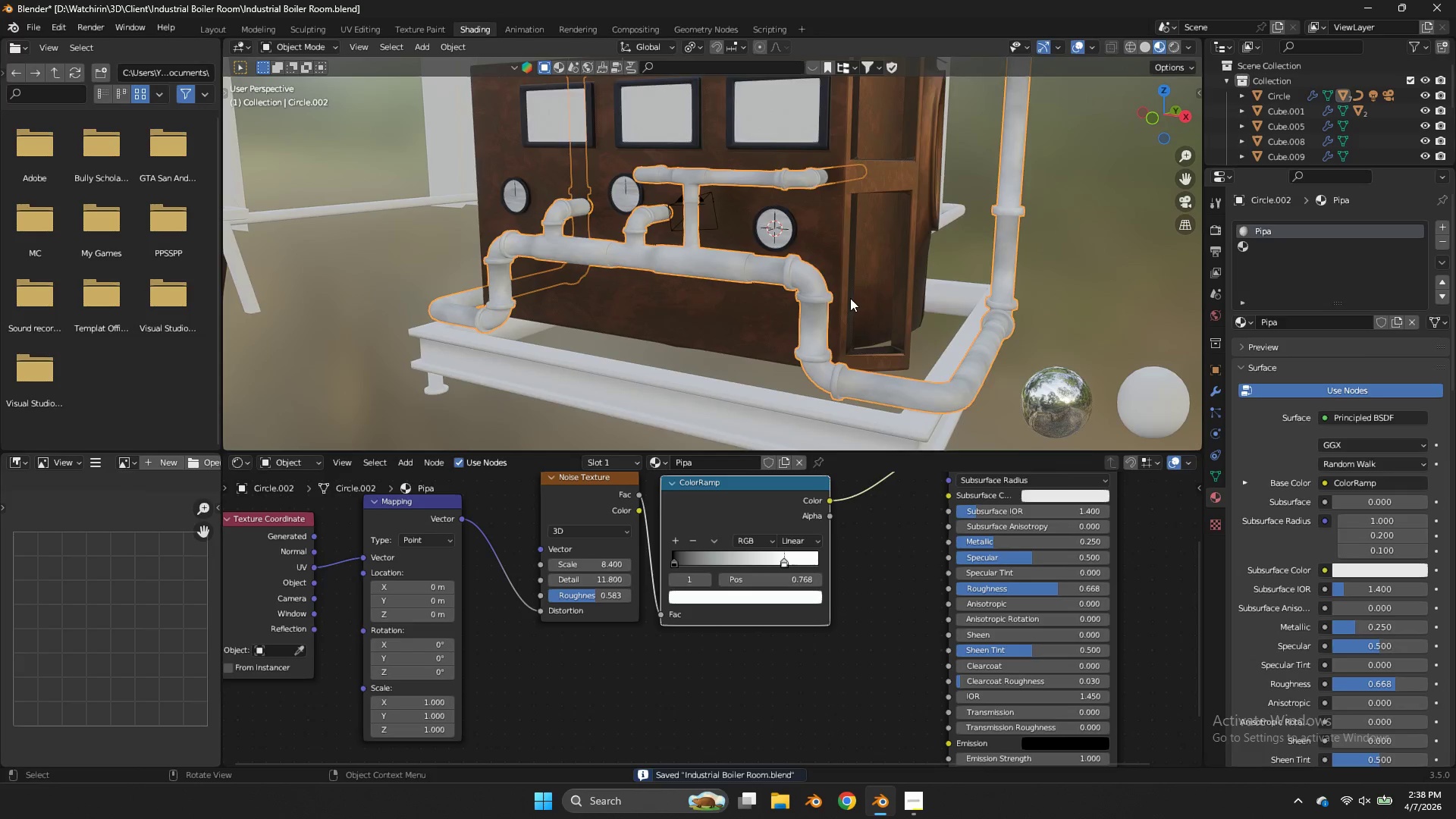 
scroll: coordinate [850, 298], scroll_direction: up, amount: 2.0
 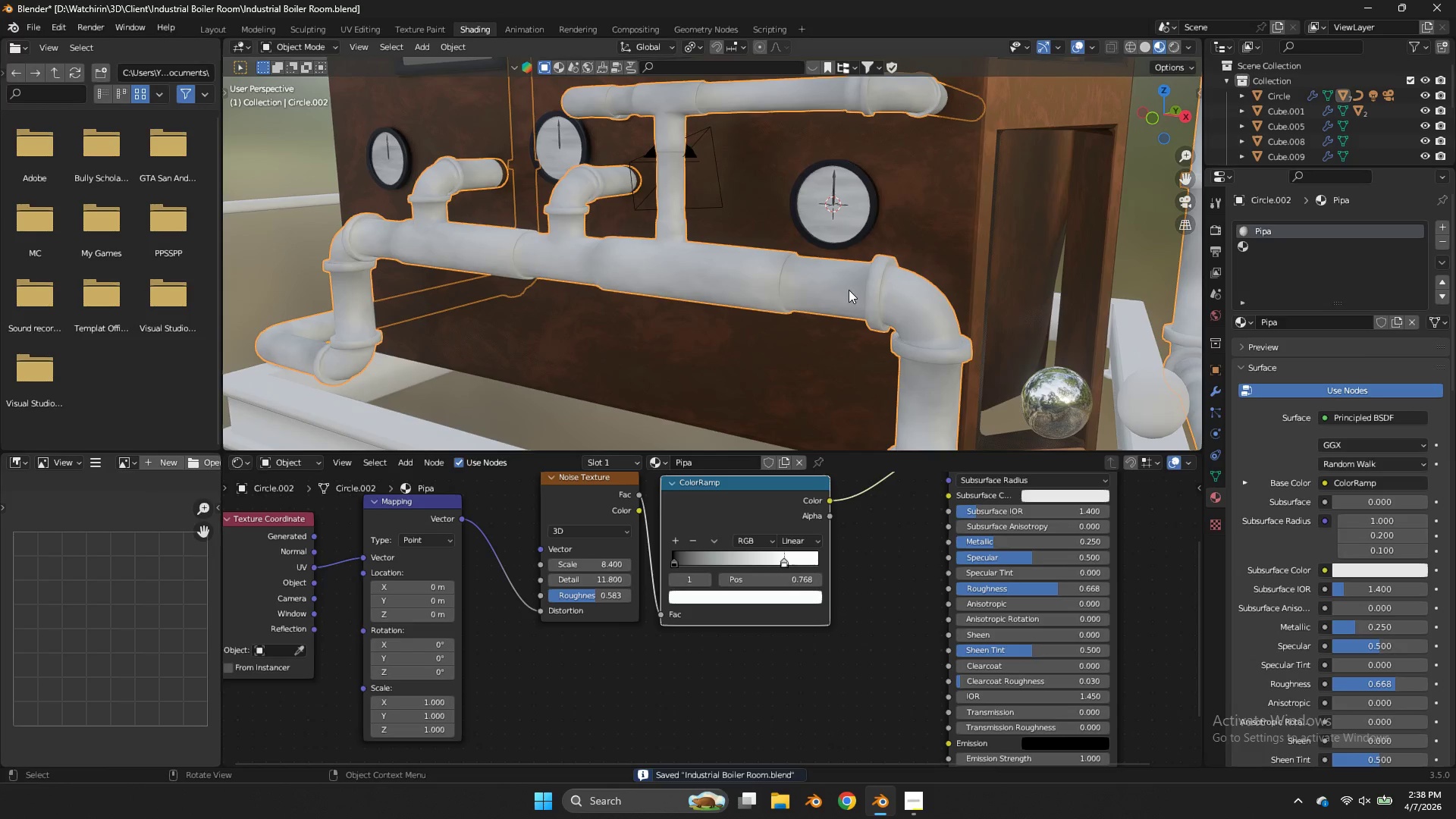 
left_click([849, 290])
 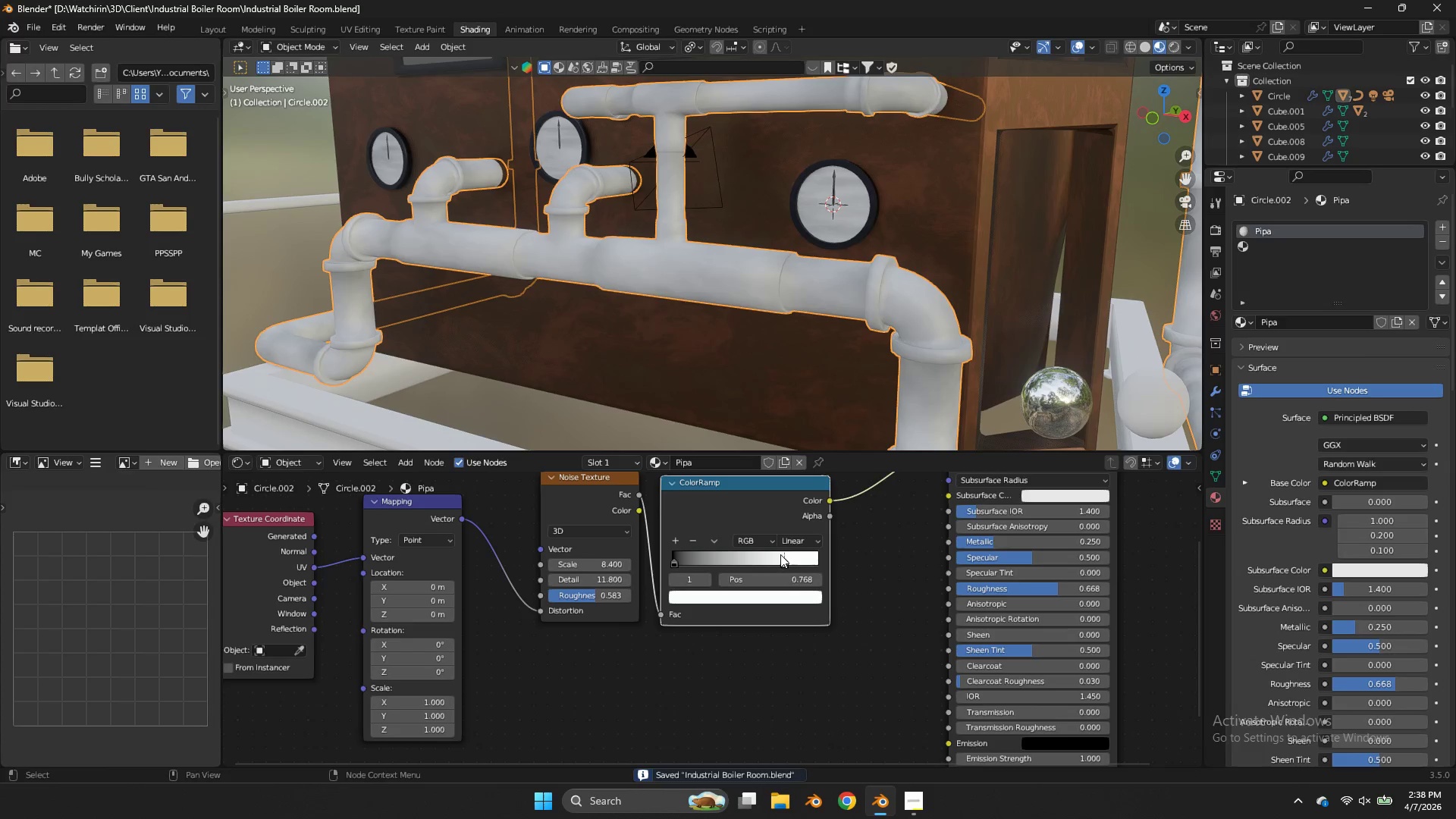 
left_click_drag(start_coordinate=[783, 558], to_coordinate=[771, 563])
 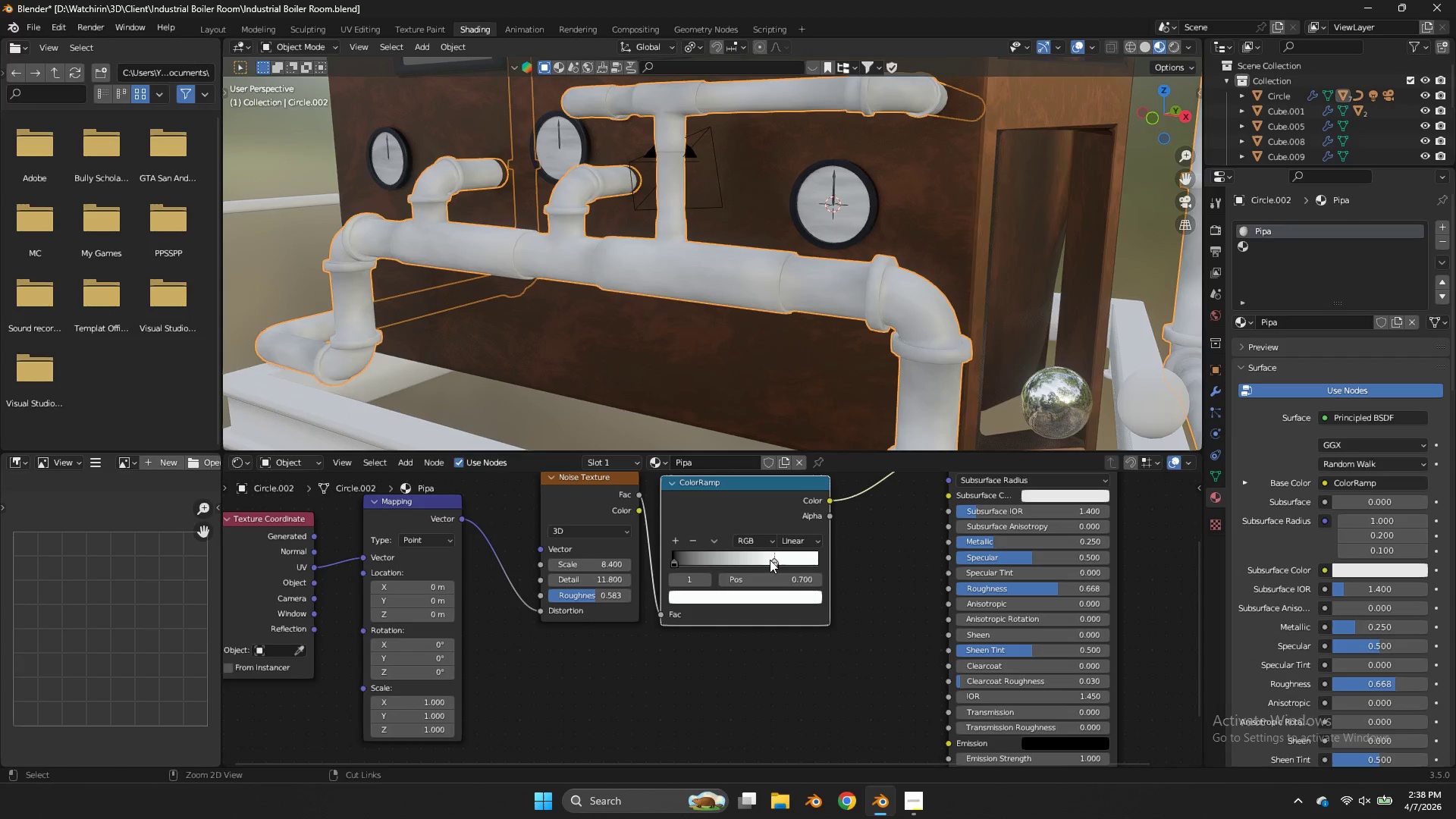 
key(Control+S)
 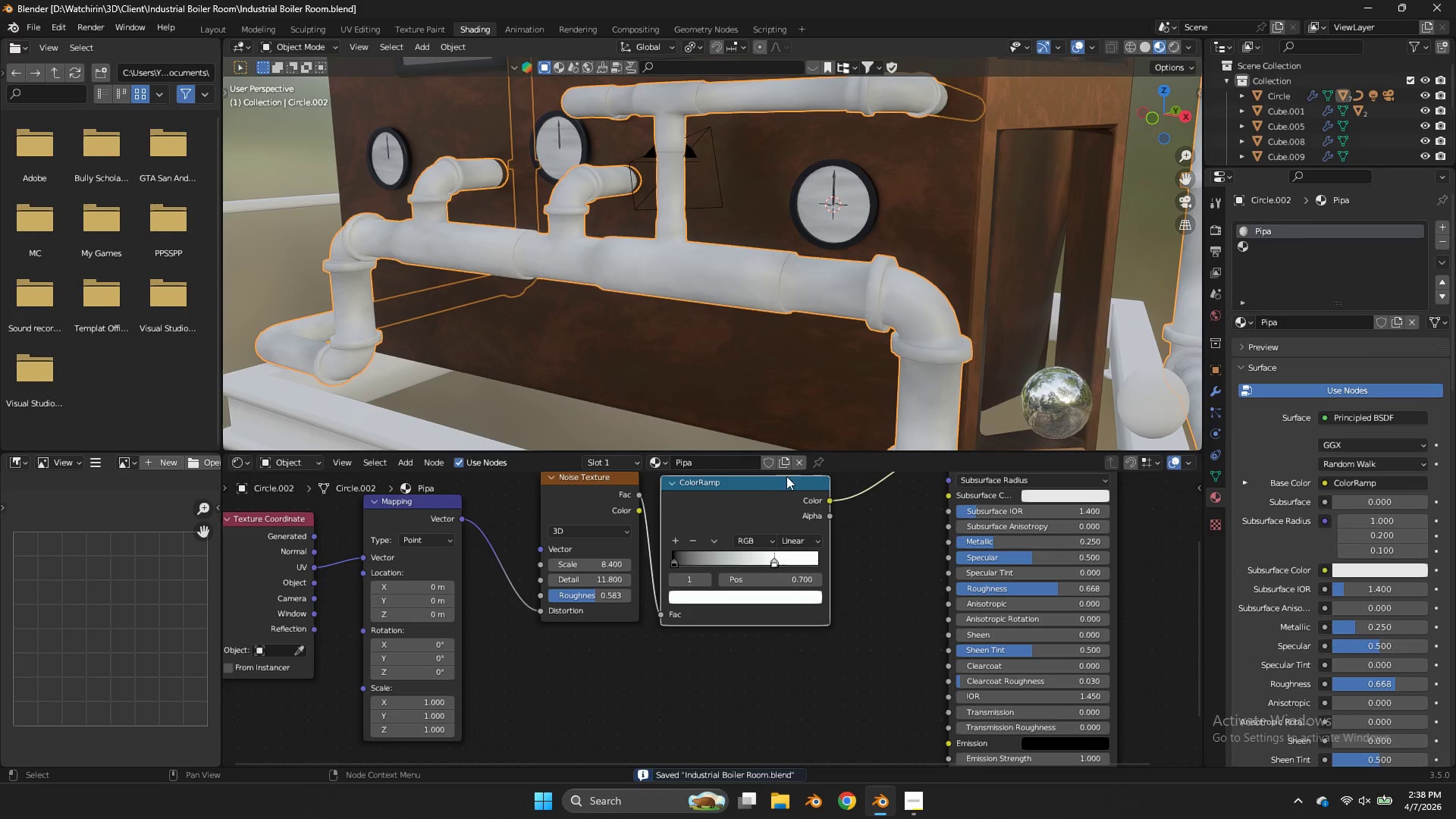 
left_click([794, 395])
 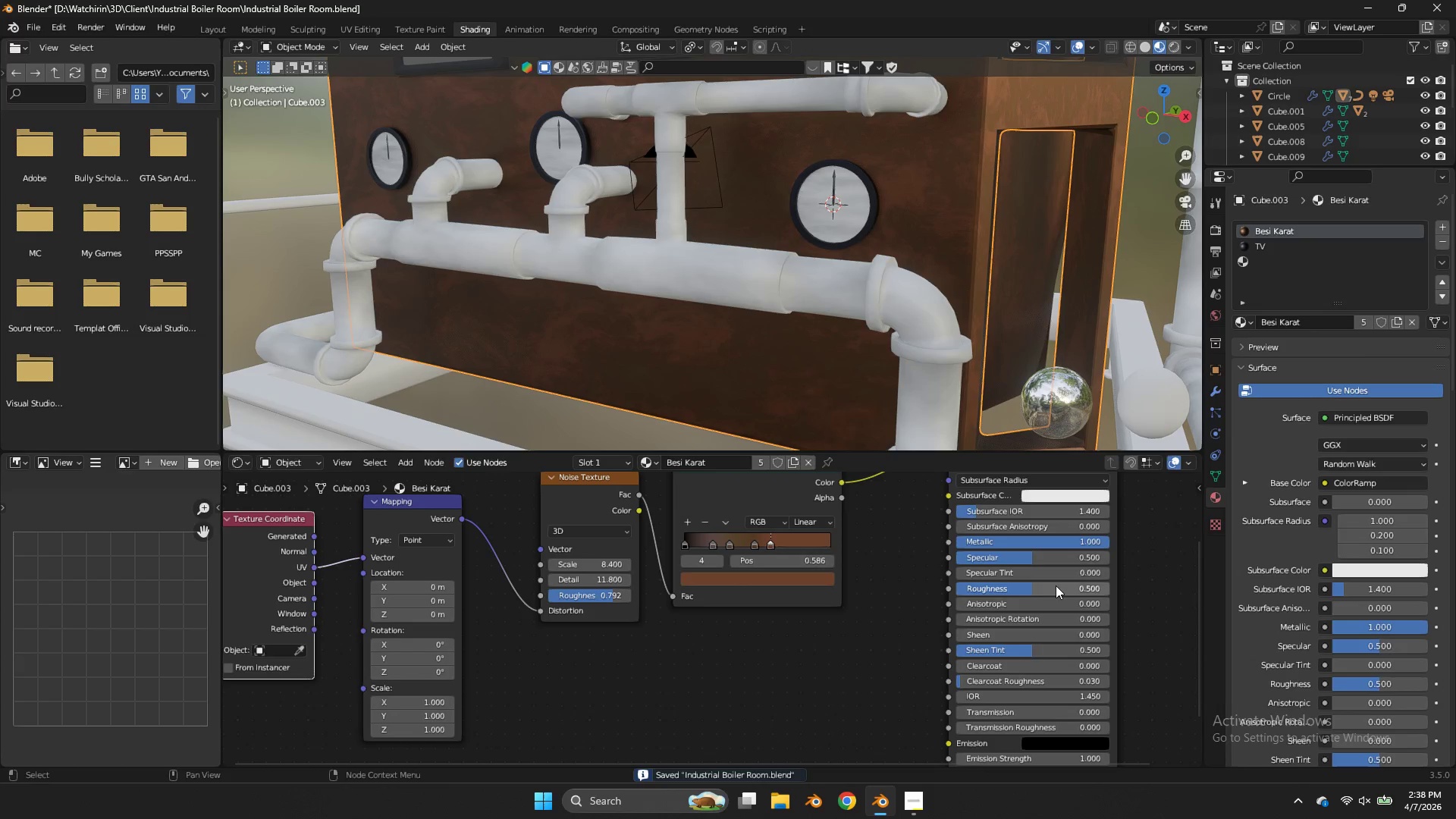 
left_click_drag(start_coordinate=[1053, 588], to_coordinate=[742, 393])
 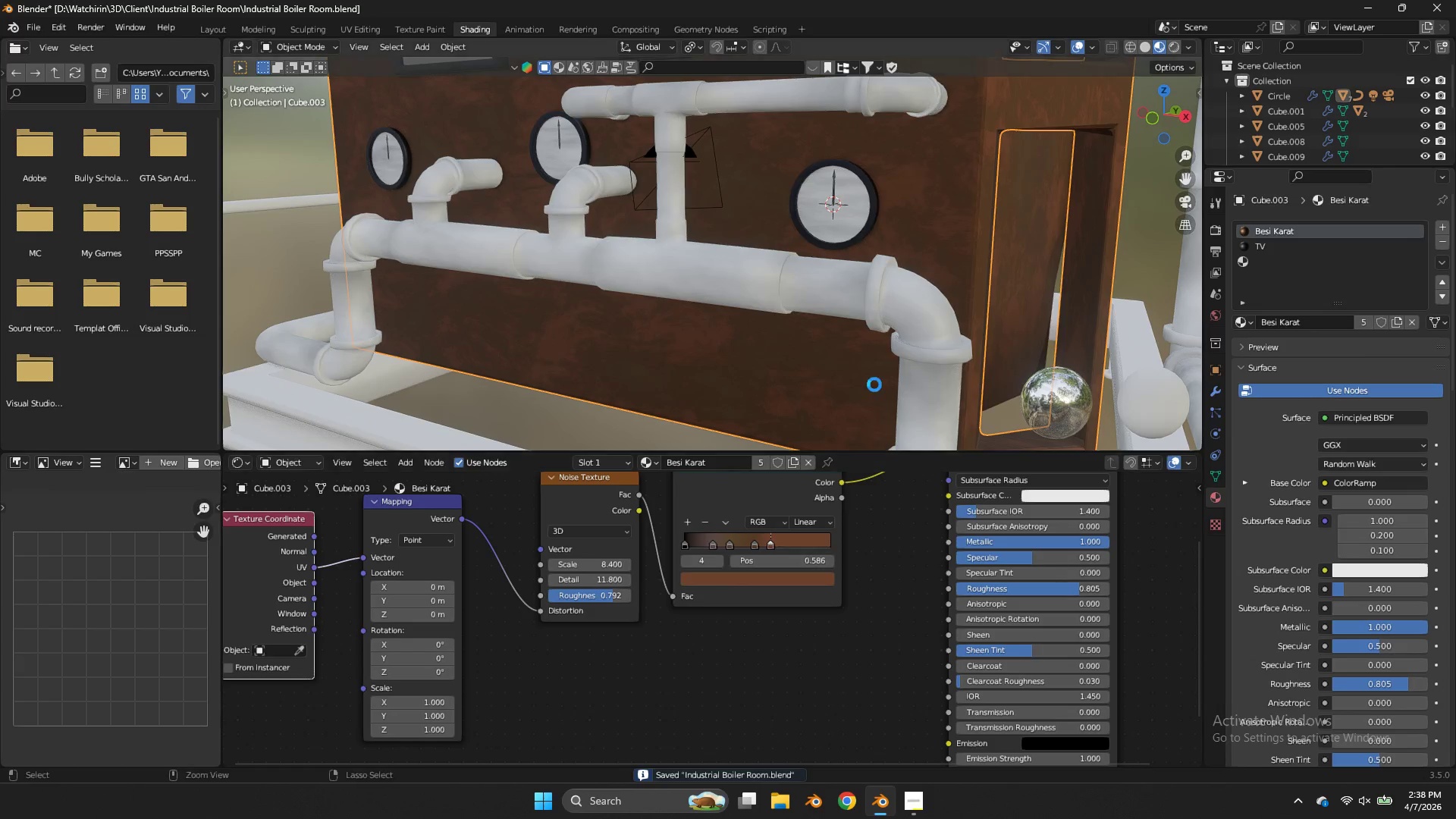 
key(Control+ControlLeft)
 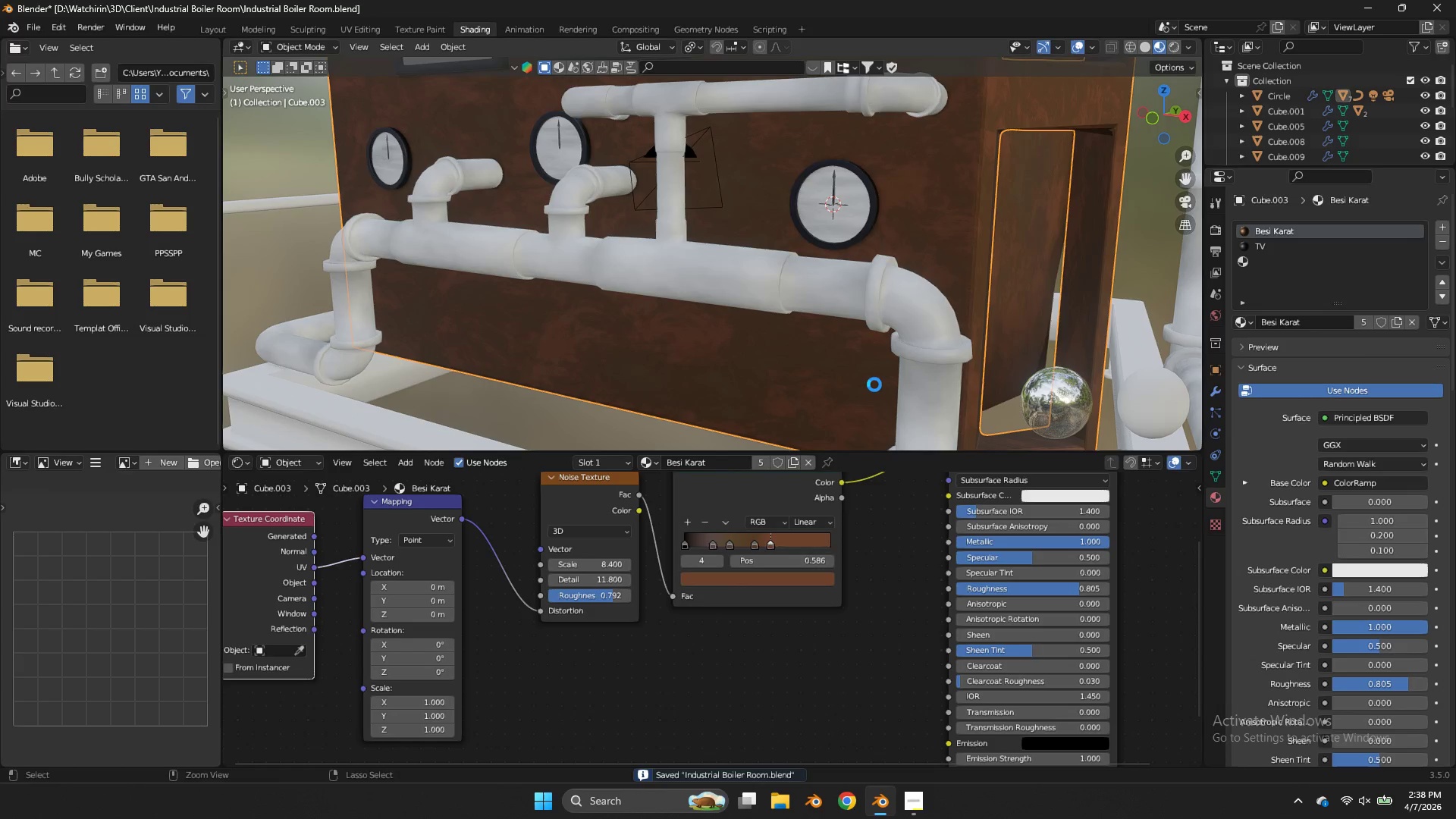 
key(Control+S)
 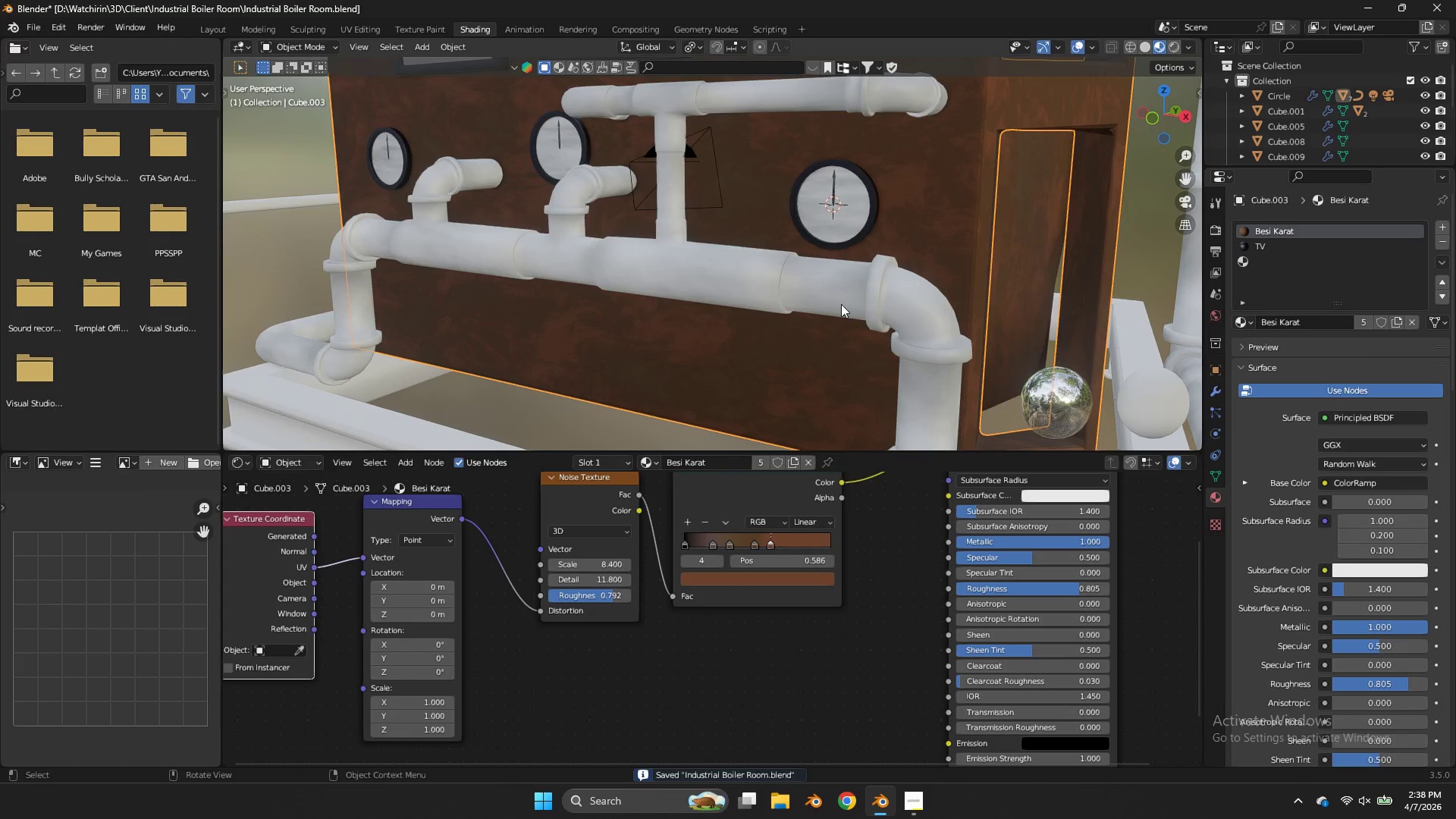 
double_click([839, 300])
 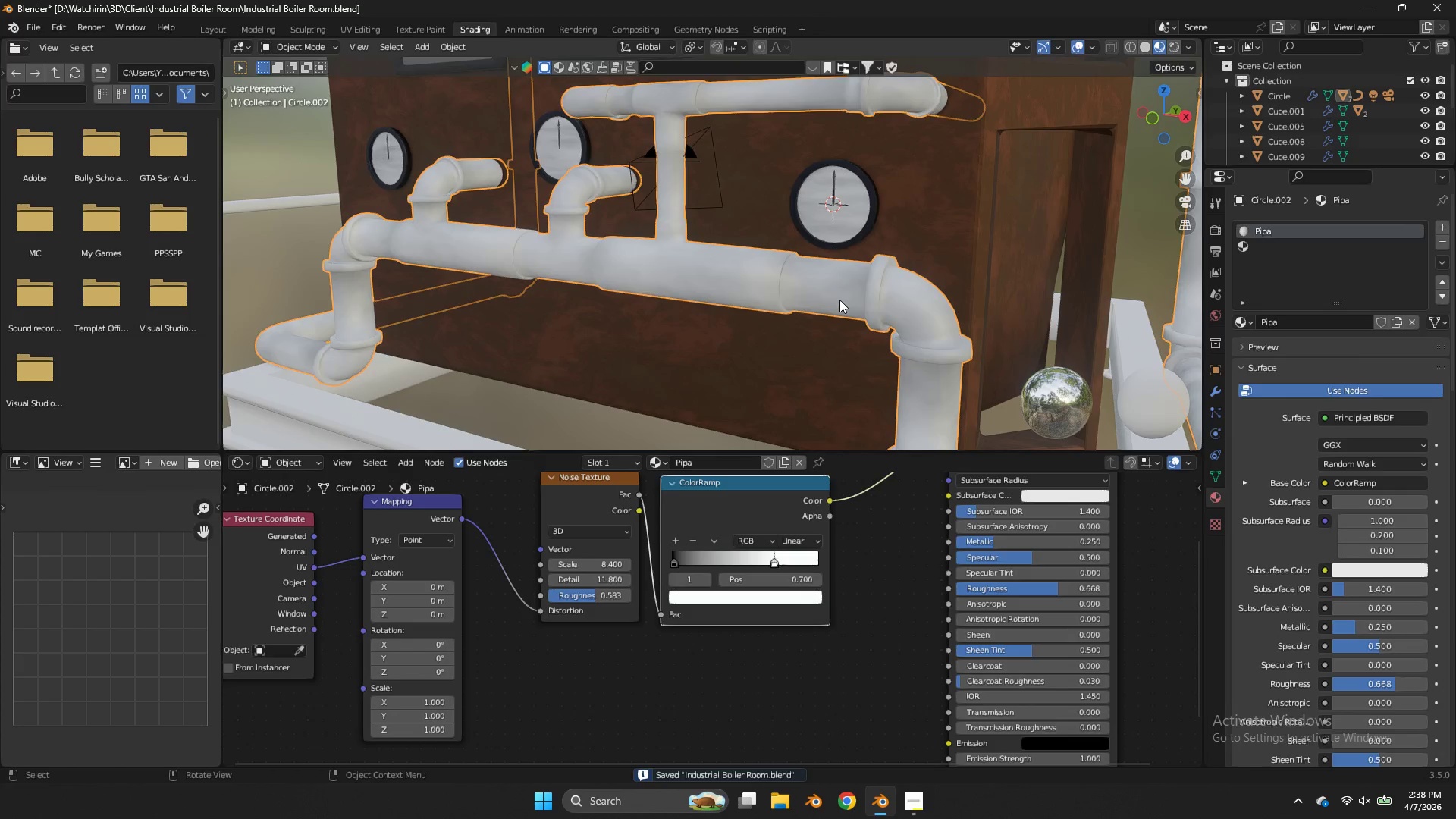 
key(Tab)
 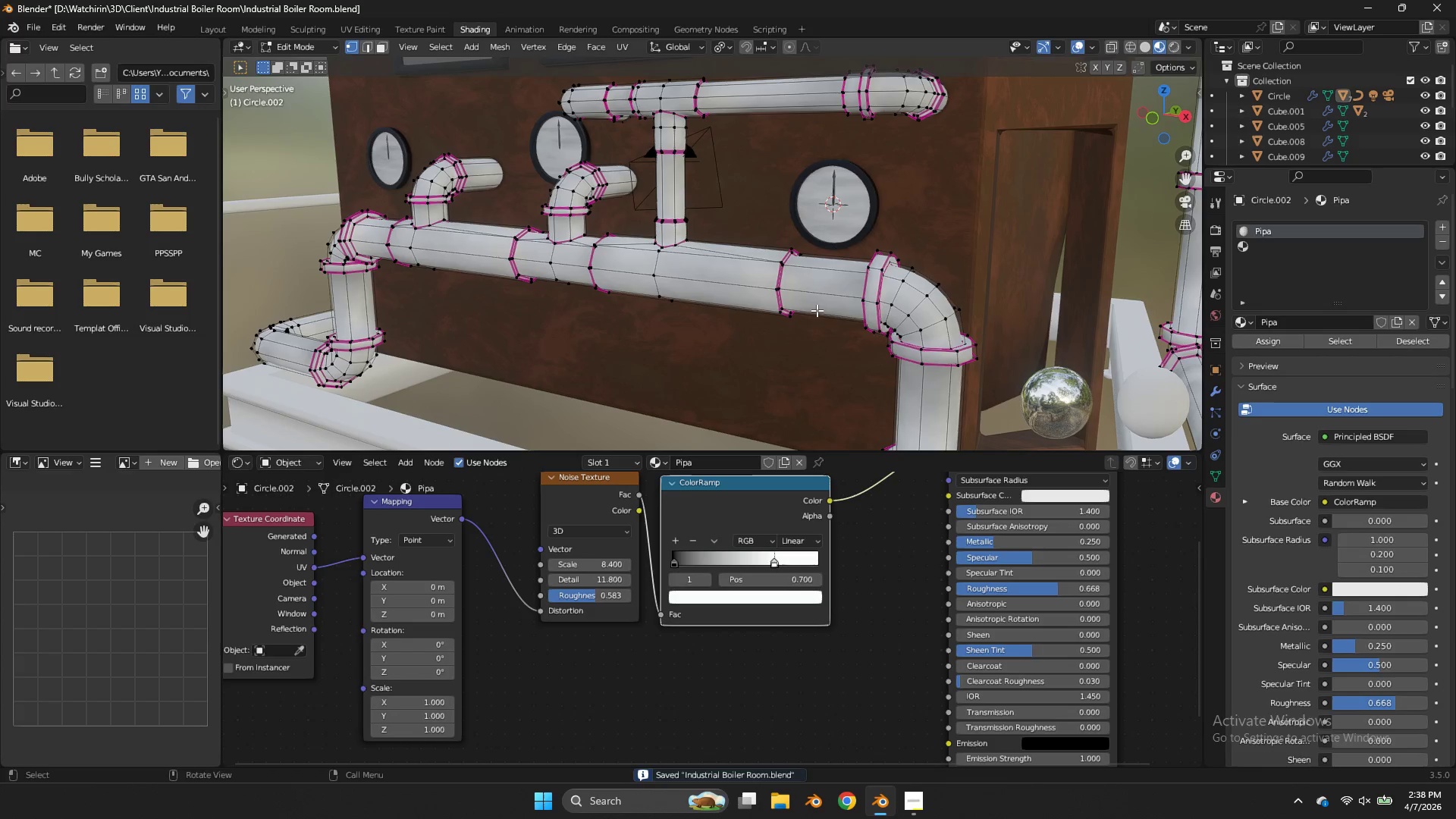 
key(Tab)
 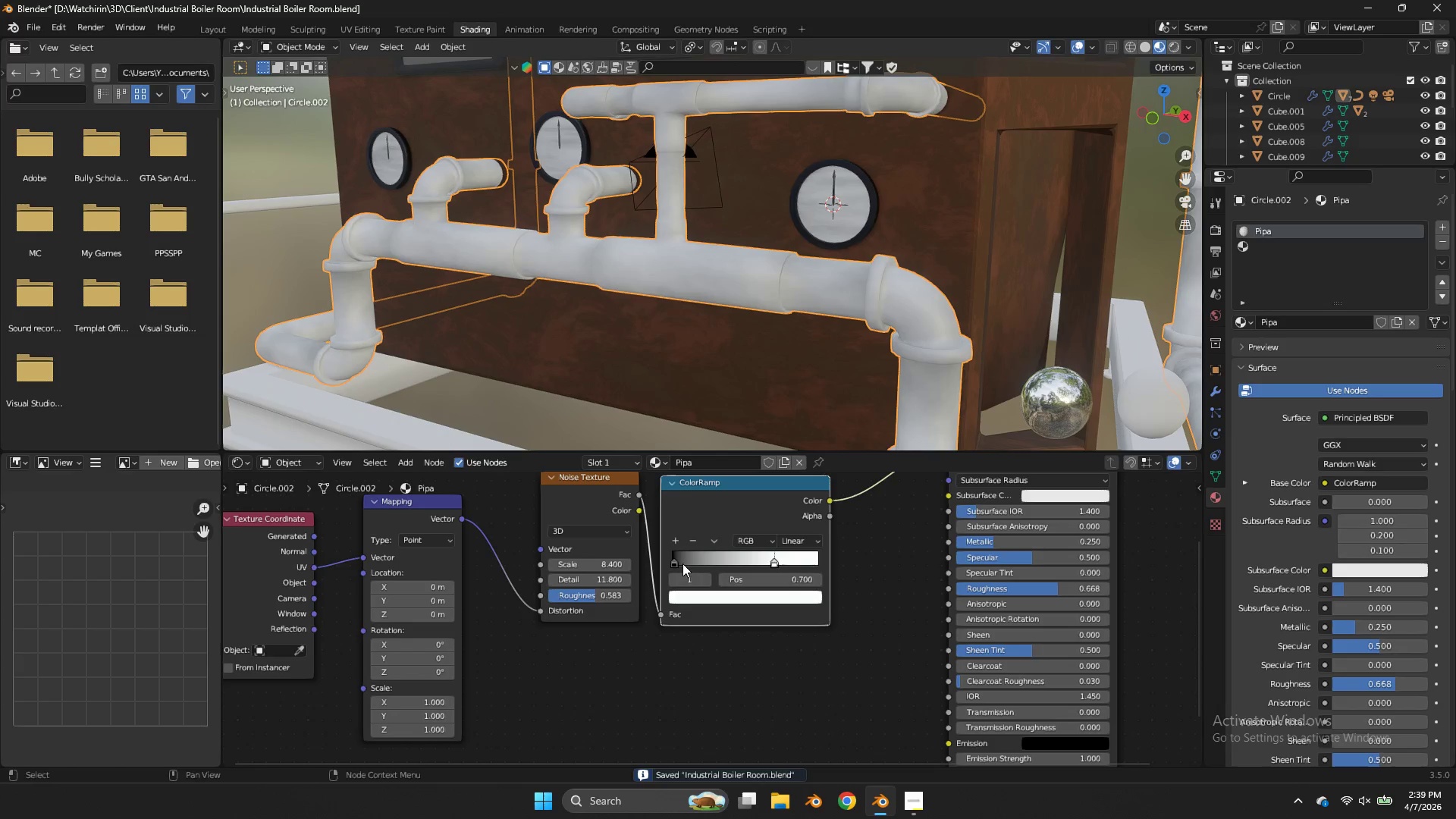 
left_click_drag(start_coordinate=[678, 559], to_coordinate=[678, 555])
 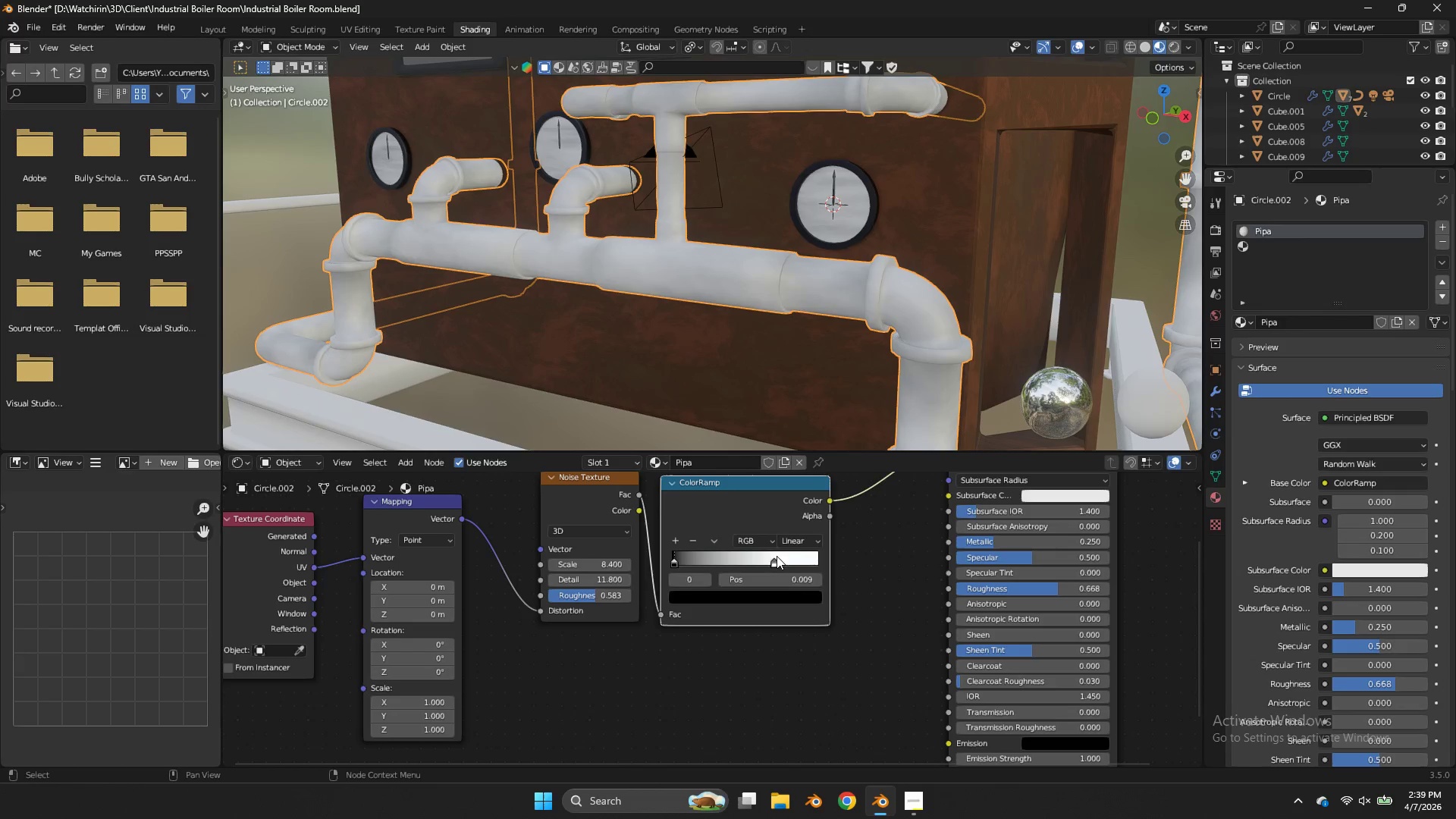 
left_click_drag(start_coordinate=[777, 556], to_coordinate=[831, 555])
 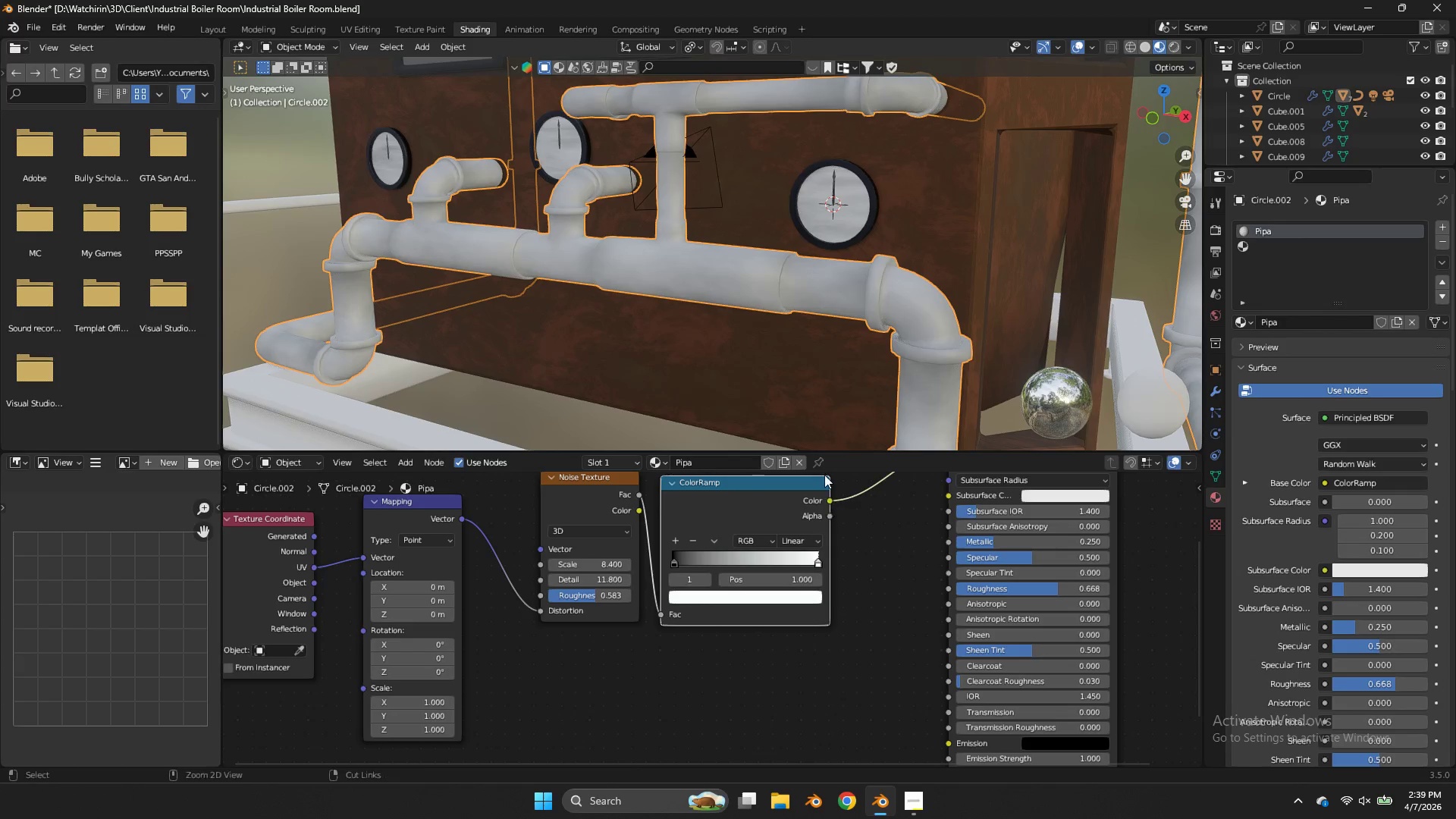 
key(Control+S)
 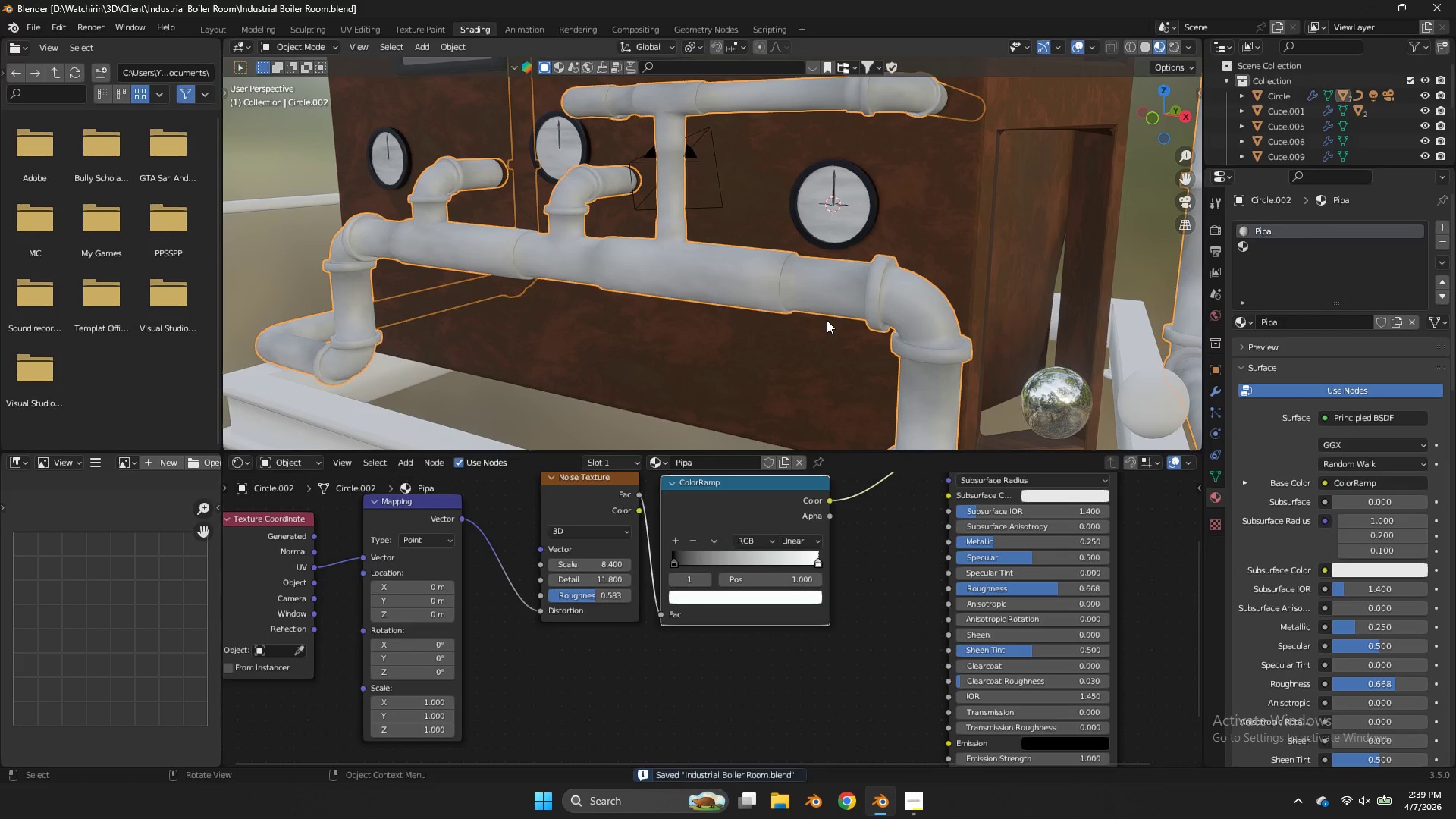 
wait(6.73)
 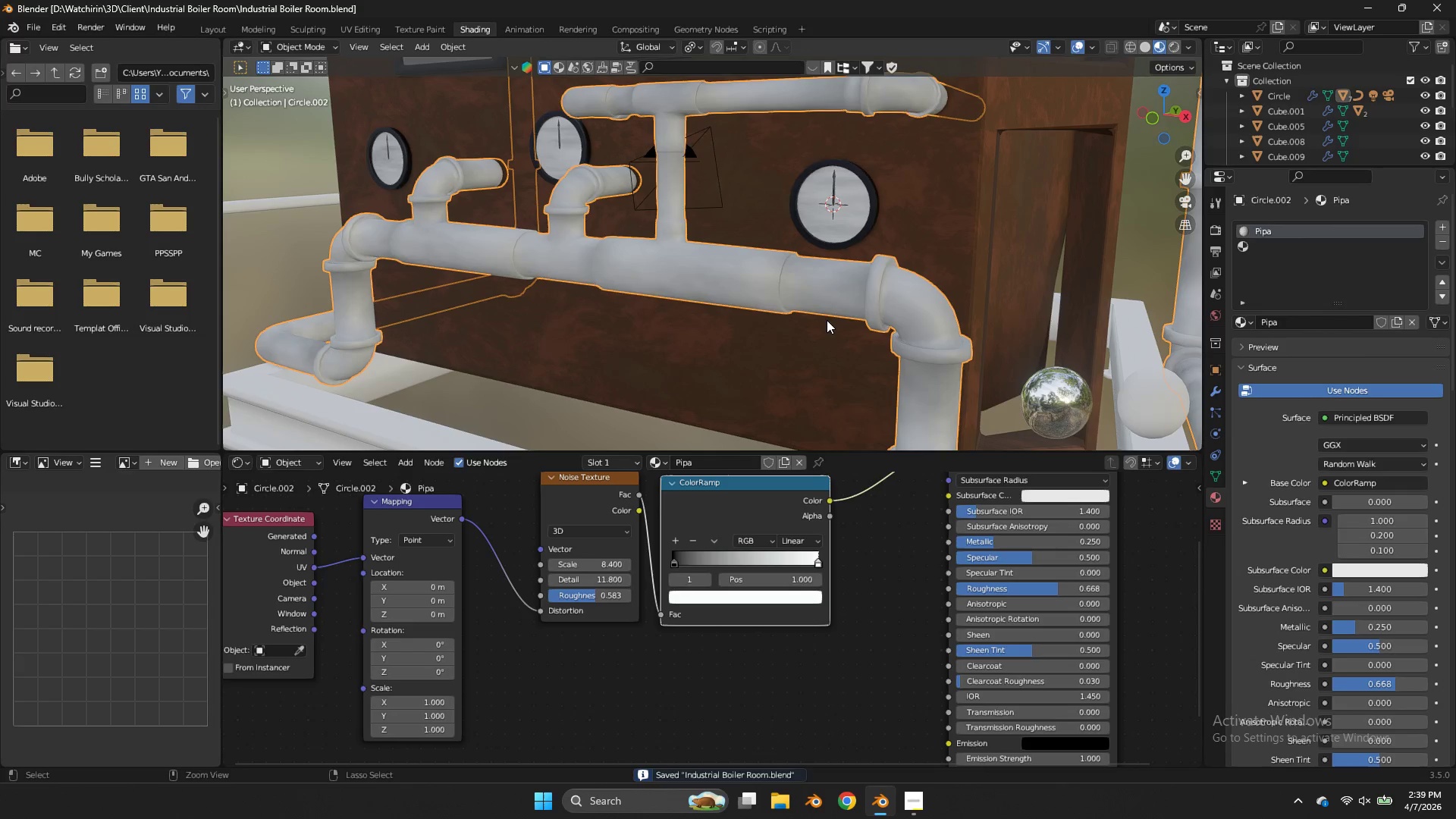 
key(Control+ControlLeft)
 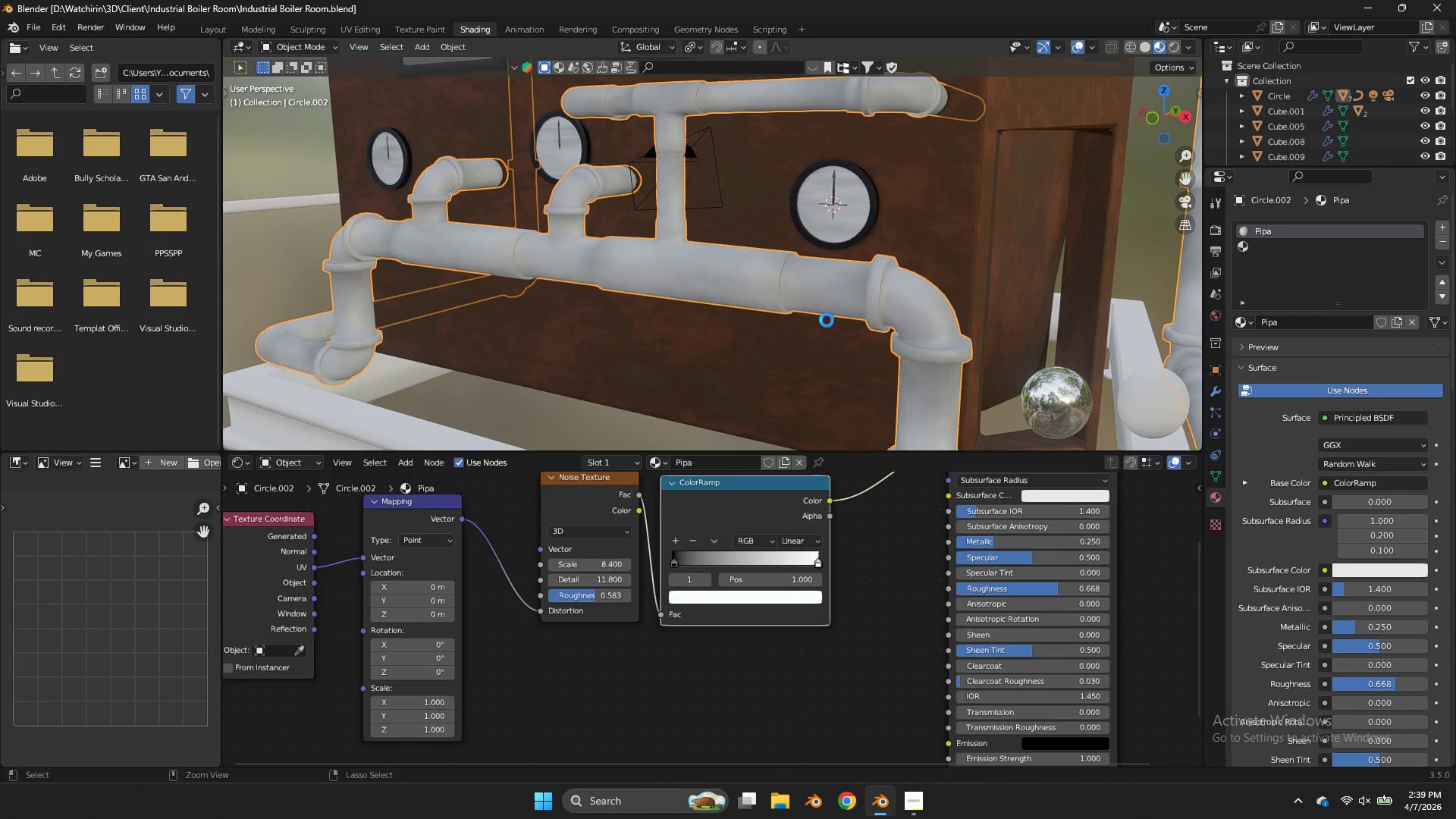 
key(Control+S)
 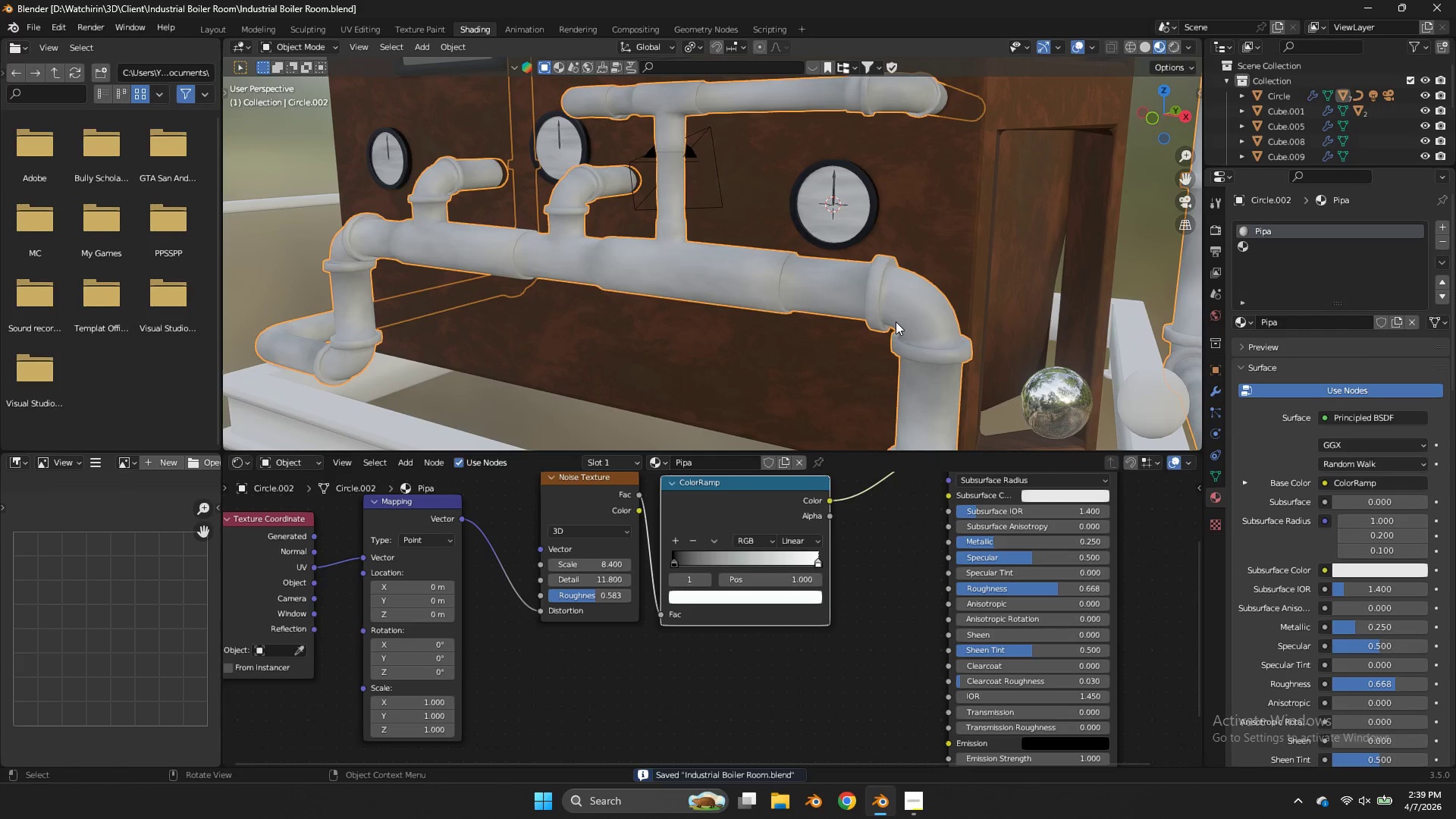 
key(Tab)
 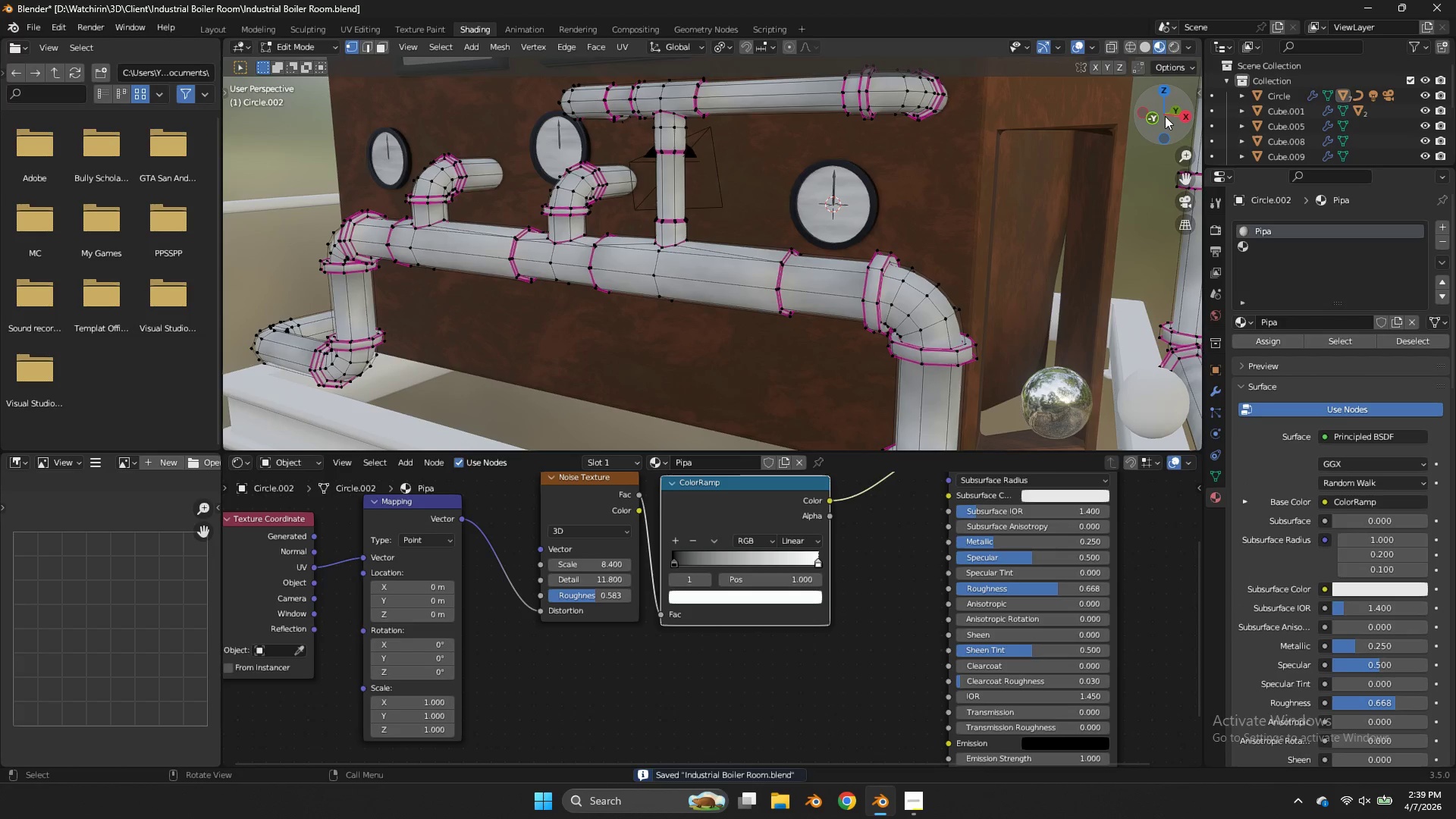 
left_click([1145, 119])
 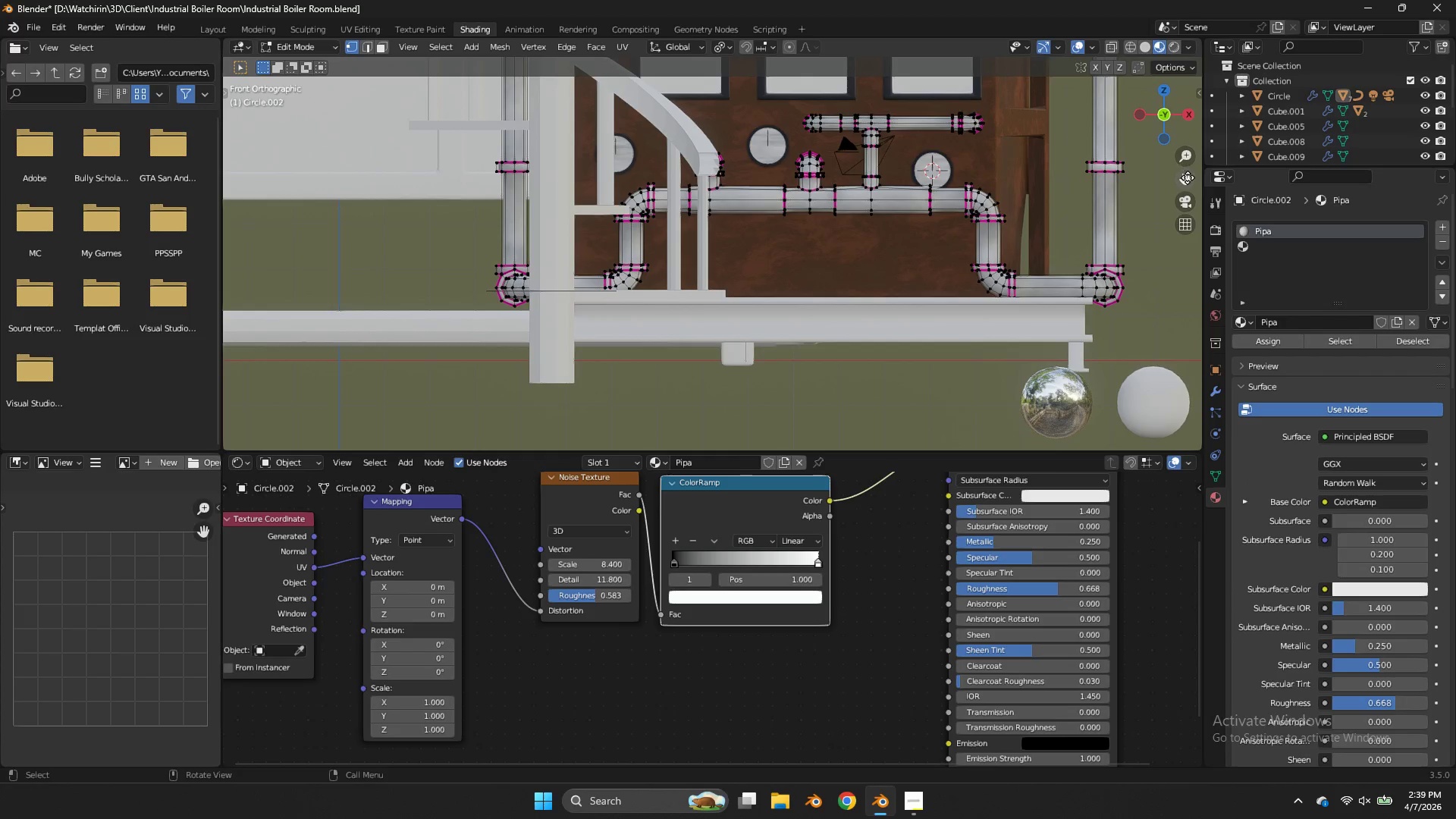 
left_click_drag(start_coordinate=[1188, 180], to_coordinate=[1051, 237])
 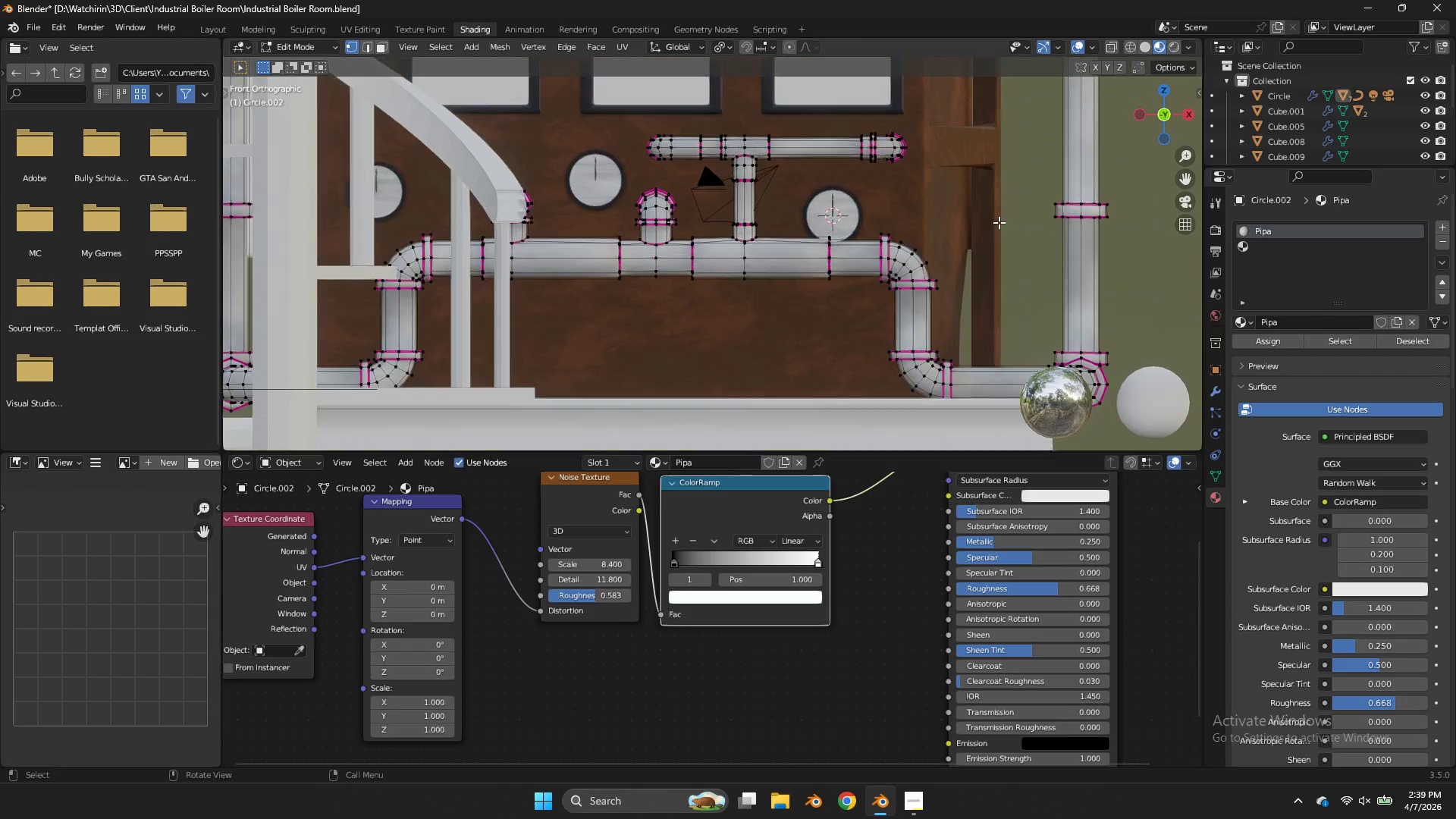 
key(Z)
 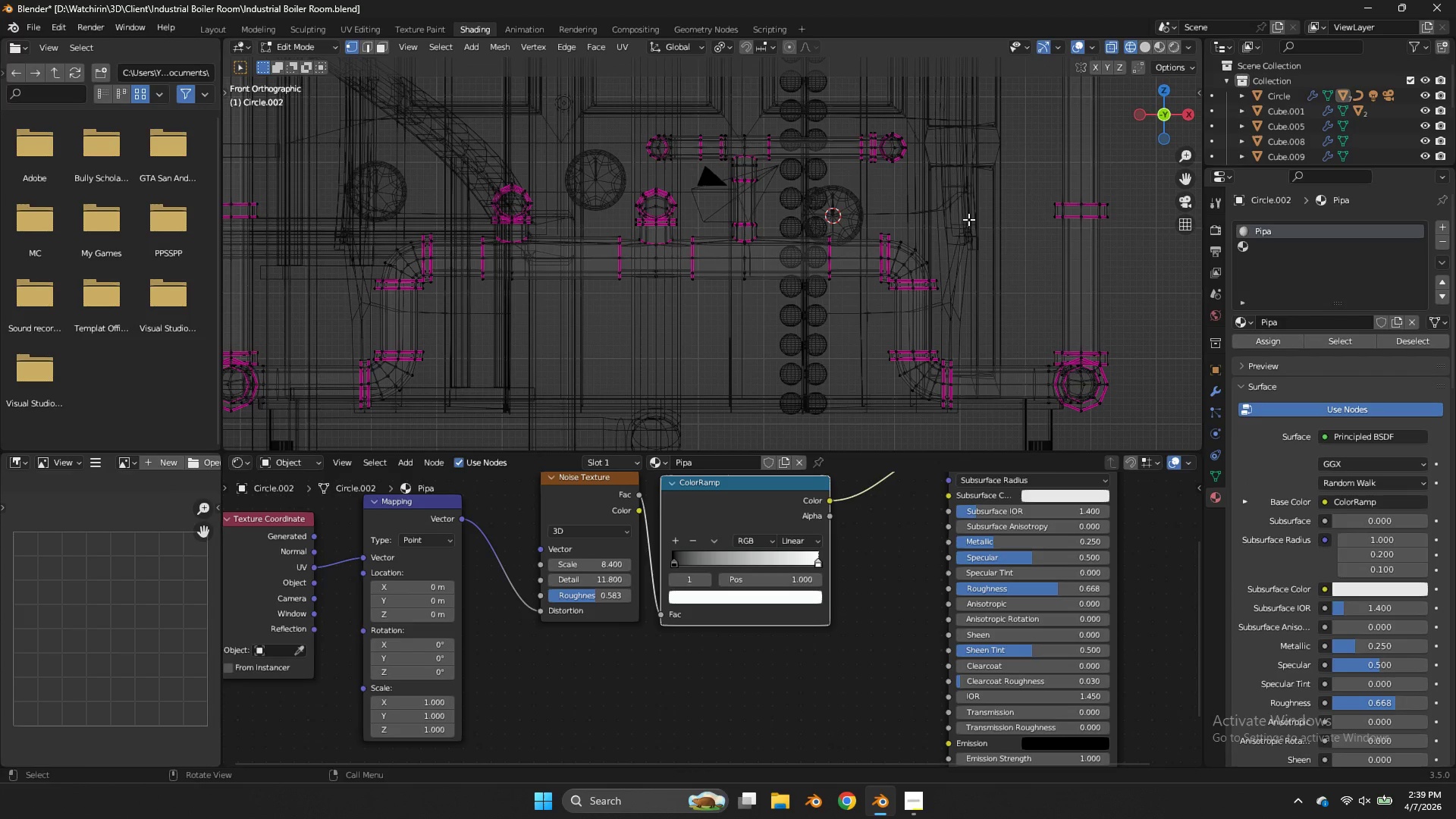 
scroll: coordinate [1000, 221], scroll_direction: up, amount: 2.0
 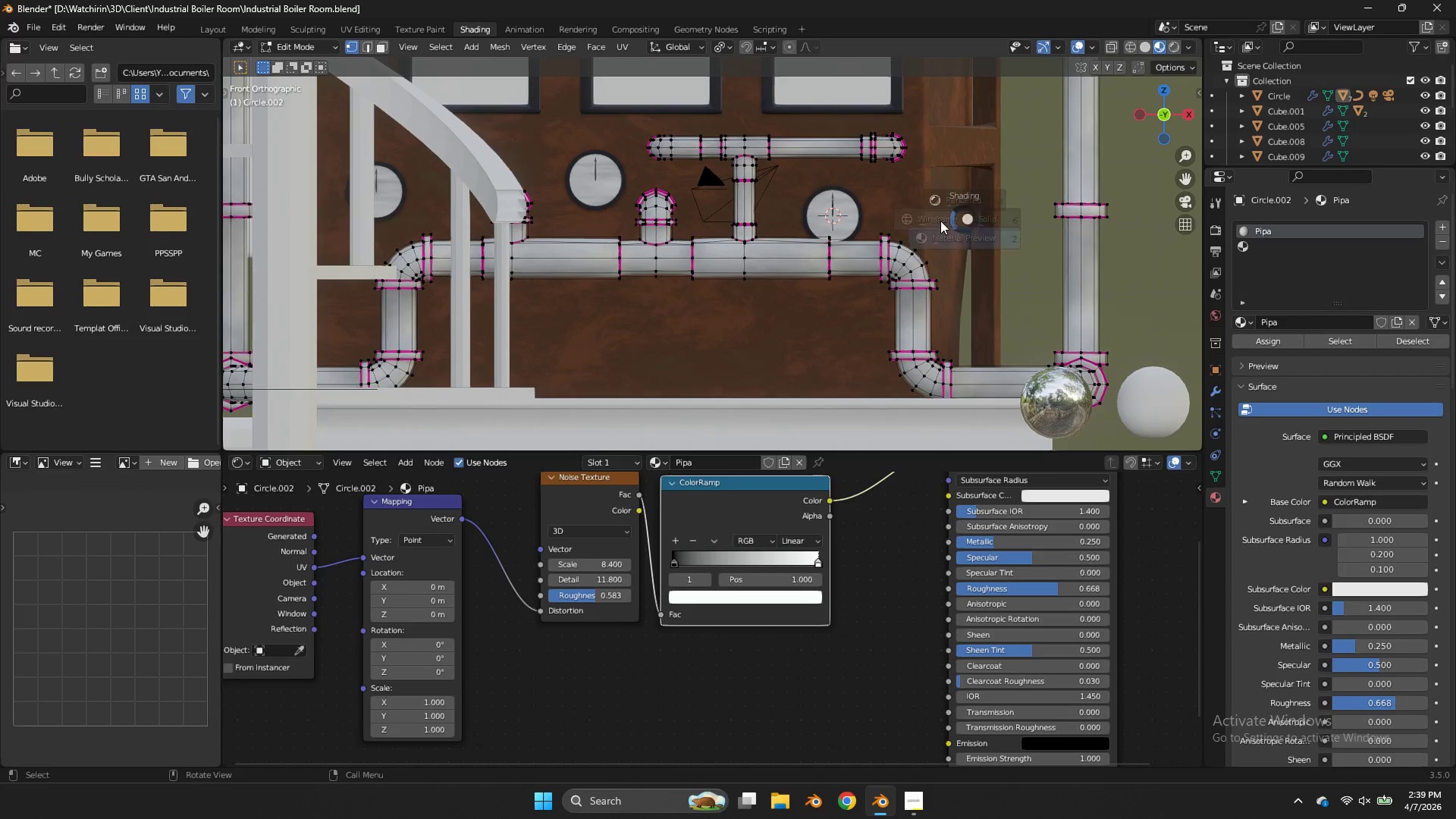 
left_click_drag(start_coordinate=[968, 219], to_coordinate=[868, 304])
 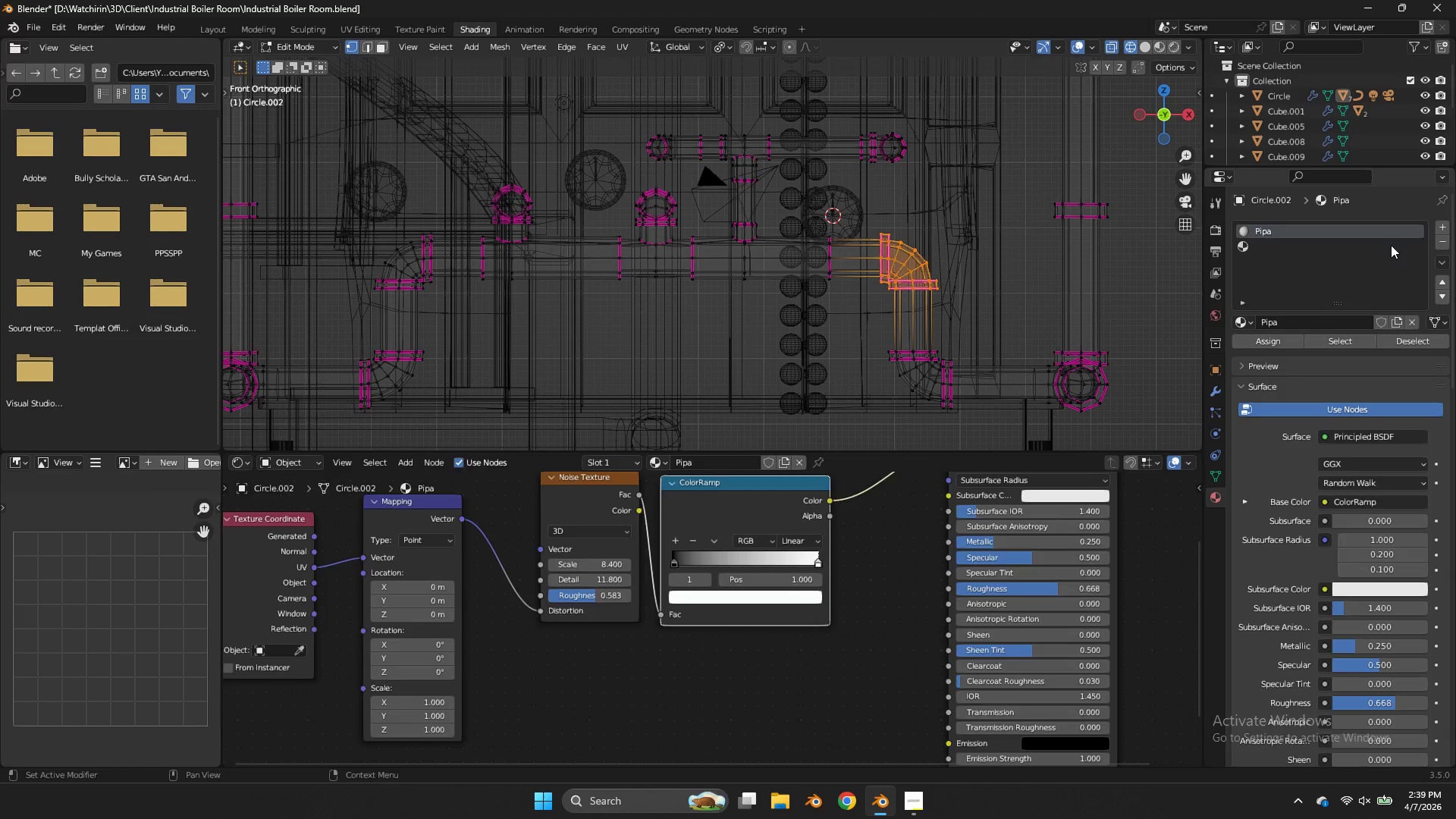 
left_click([1391, 245])
 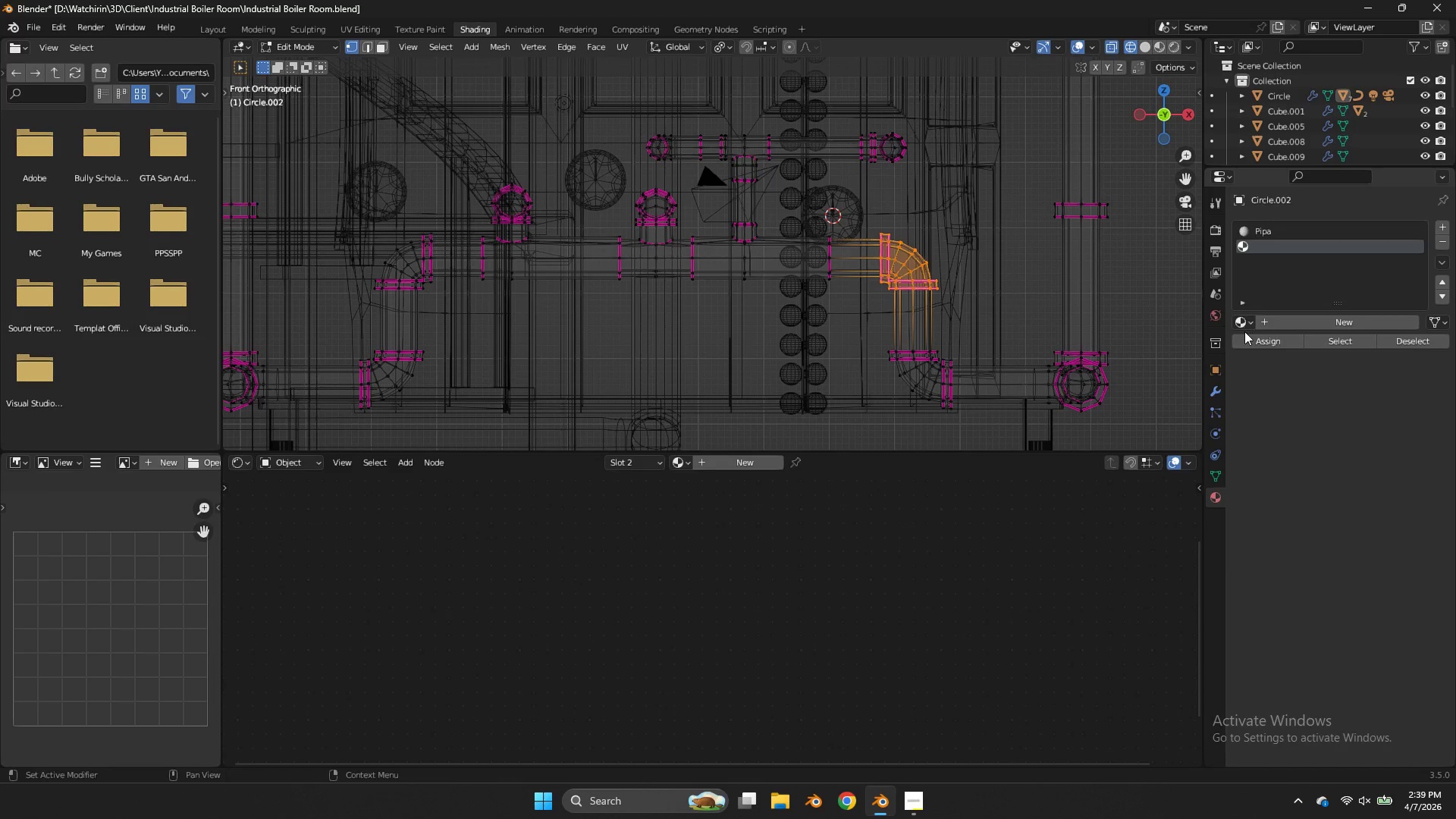 
left_click([1248, 340])
 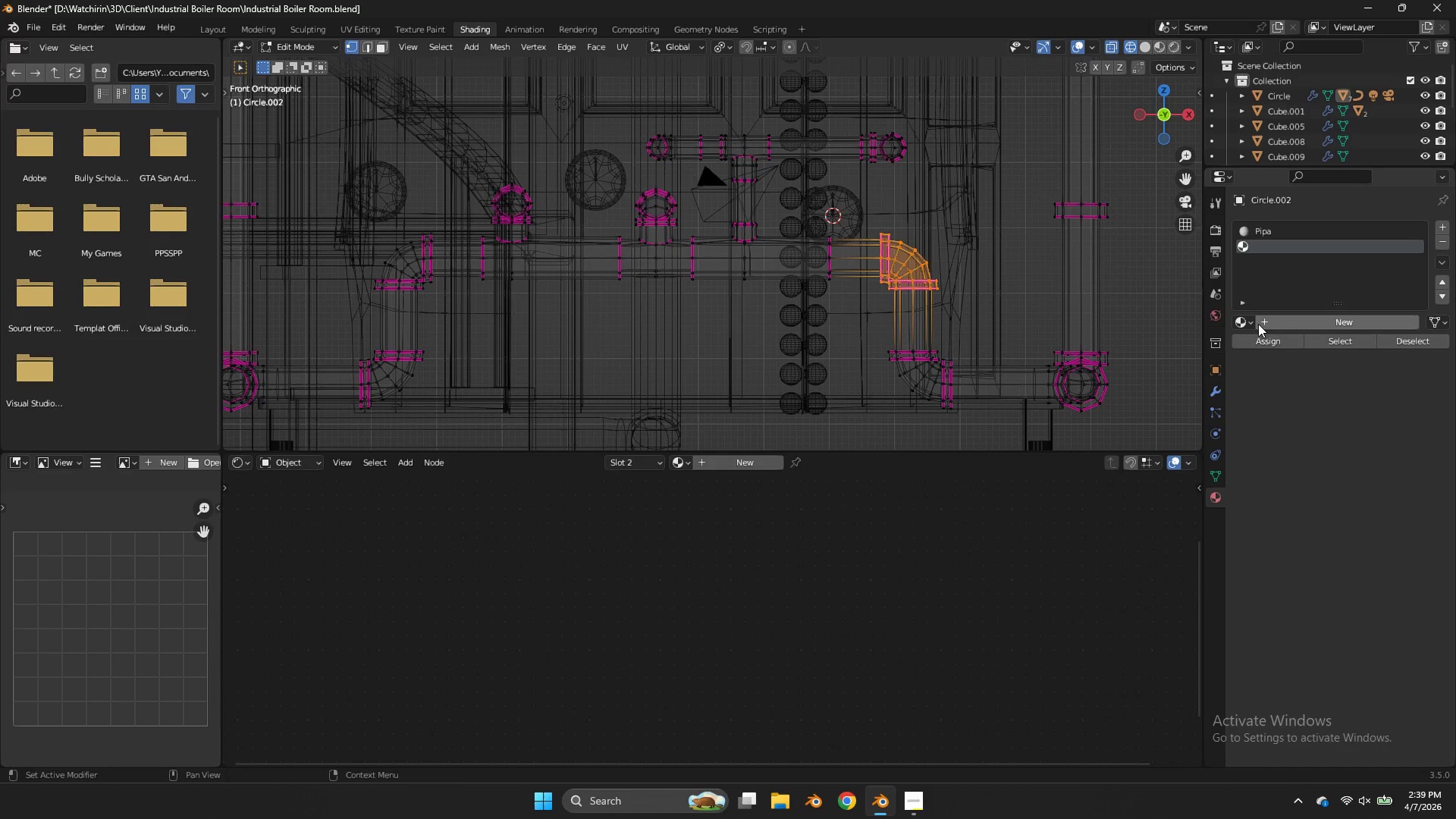 
left_click([1249, 325])
 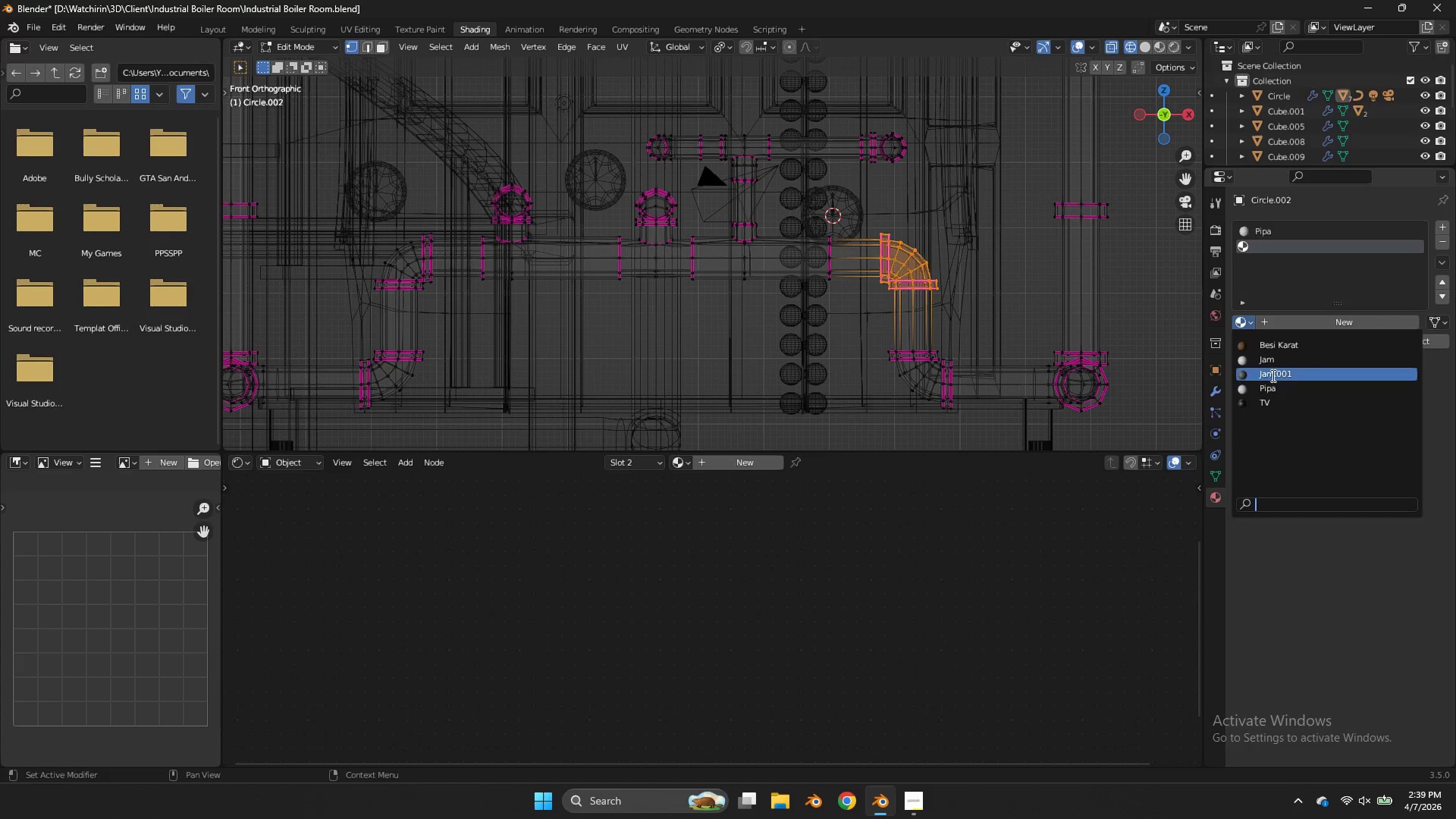 
left_click([1275, 386])
 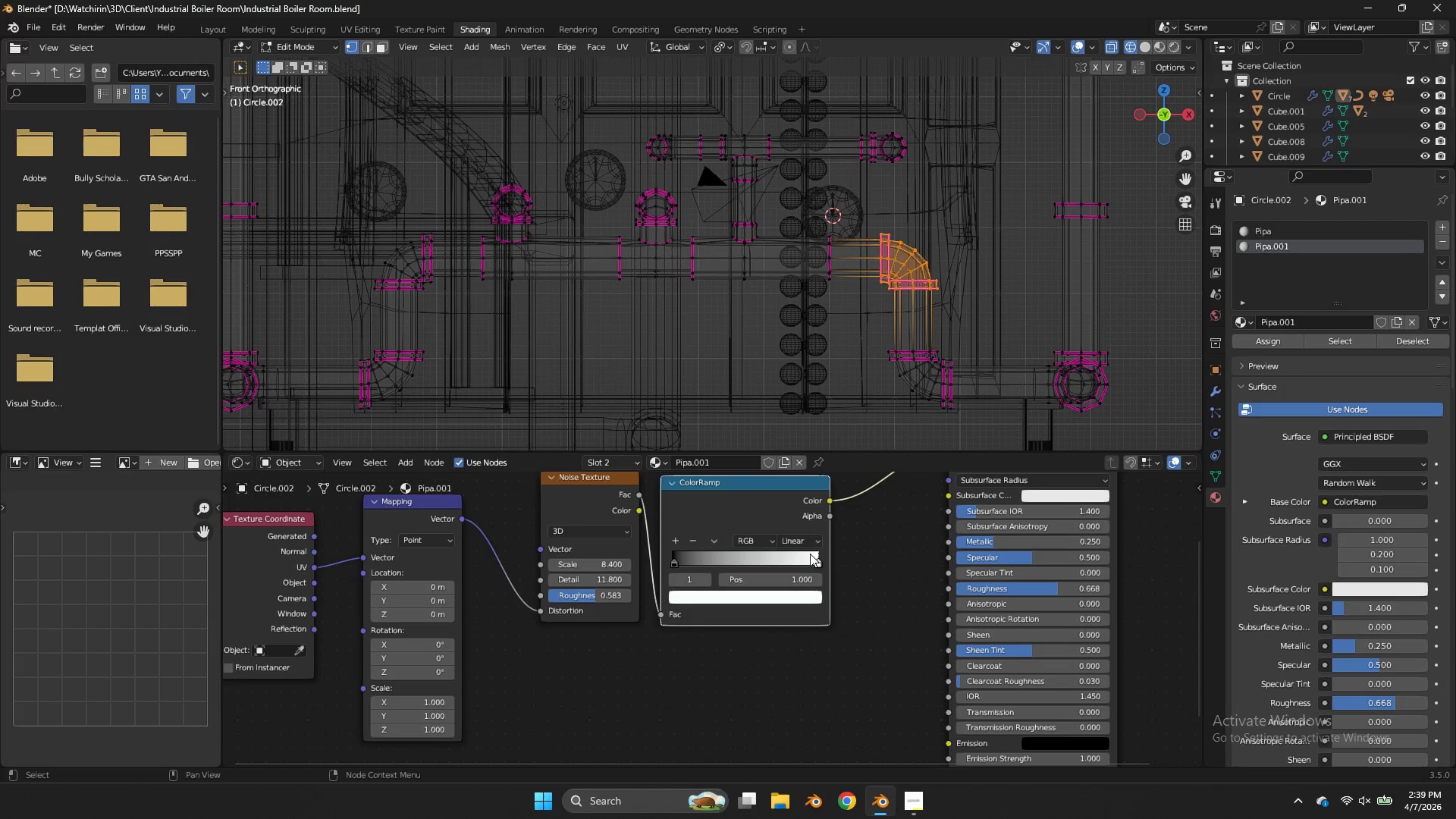 
double_click([817, 554])
 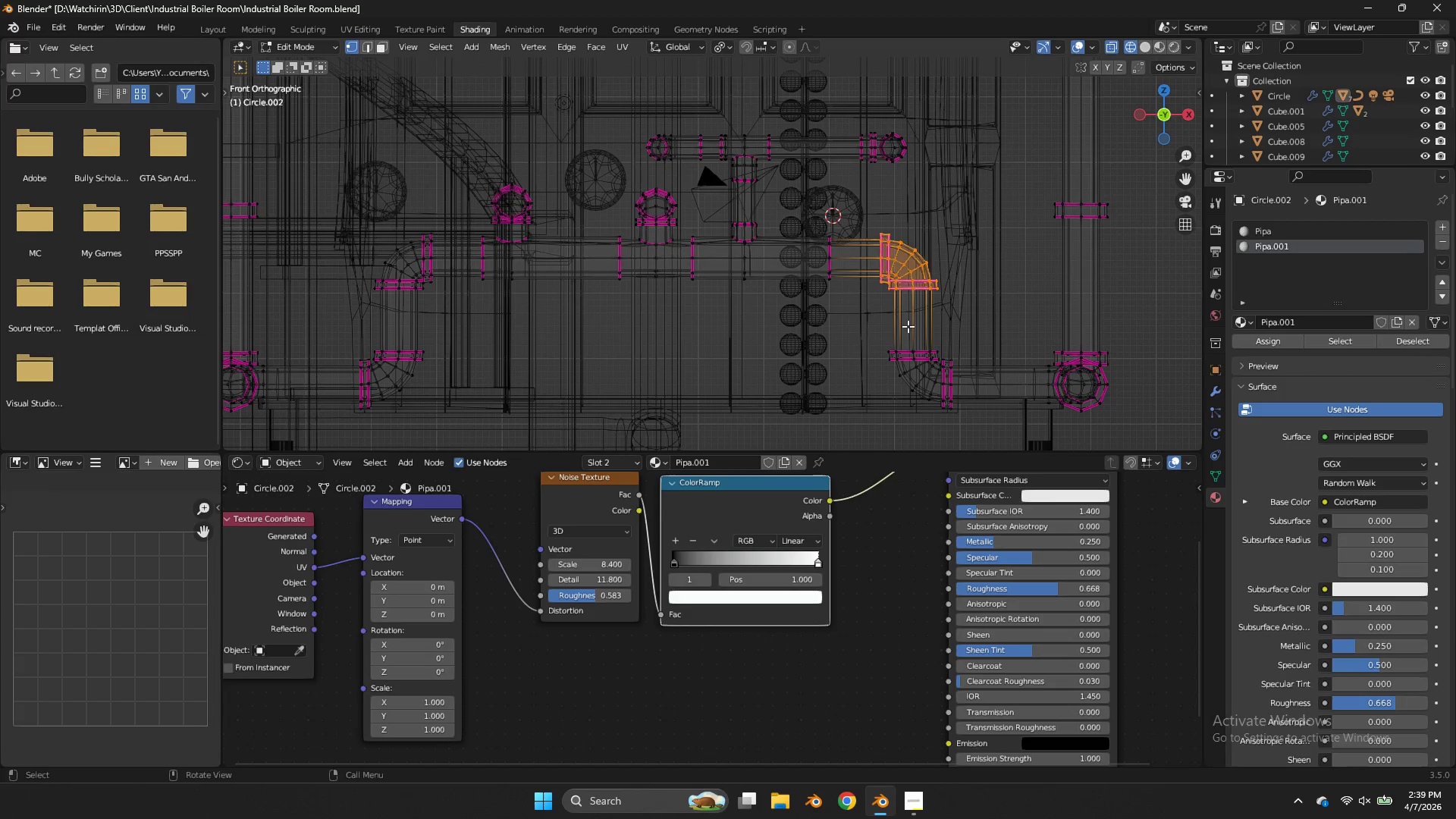 
key(Z)
 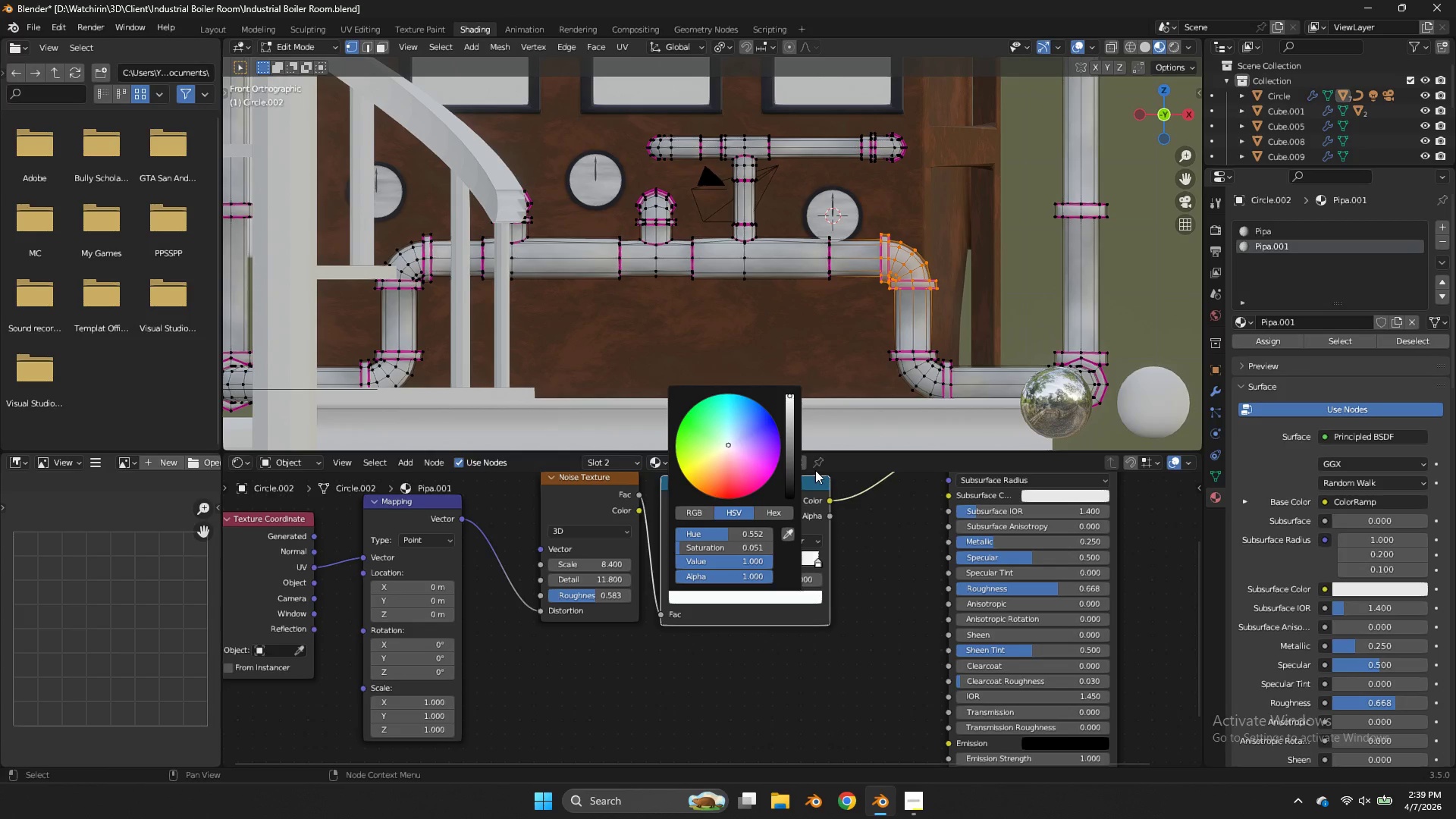 
left_click_drag(start_coordinate=[790, 428], to_coordinate=[799, 450])
 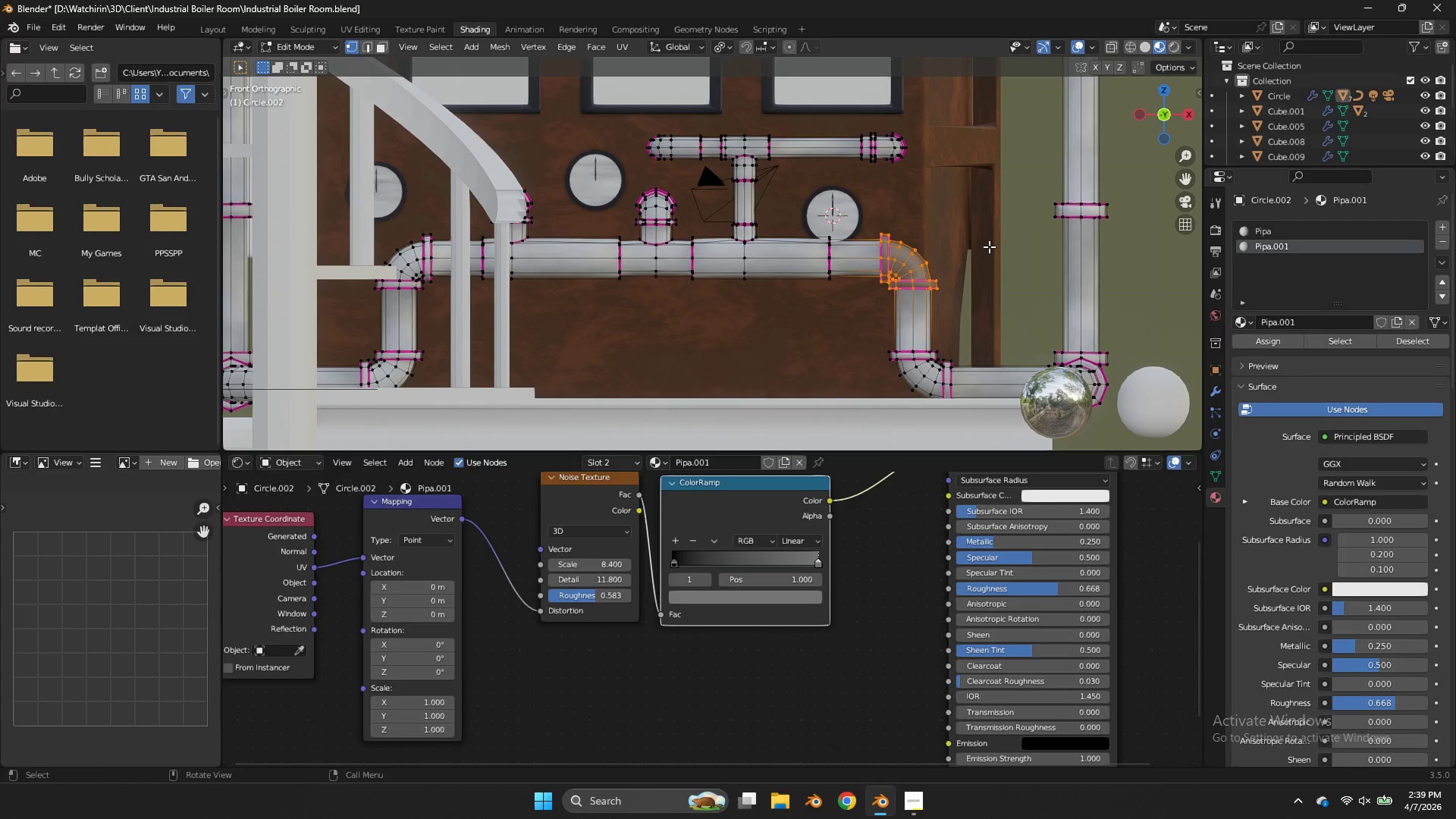 
key(Tab)
key(Tab)
type(zzz)
 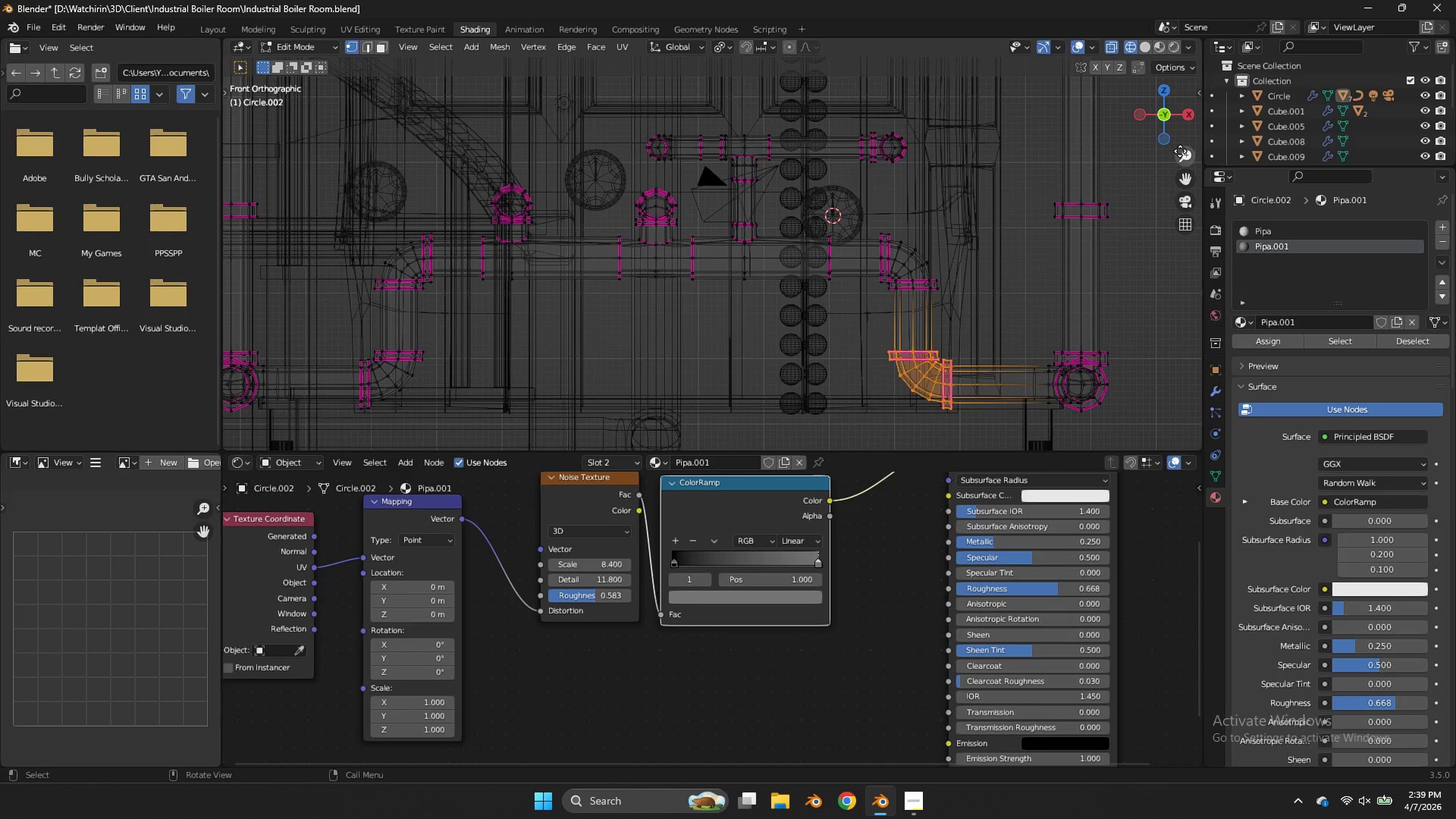 
left_click_drag(start_coordinate=[977, 337], to_coordinate=[855, 432])
 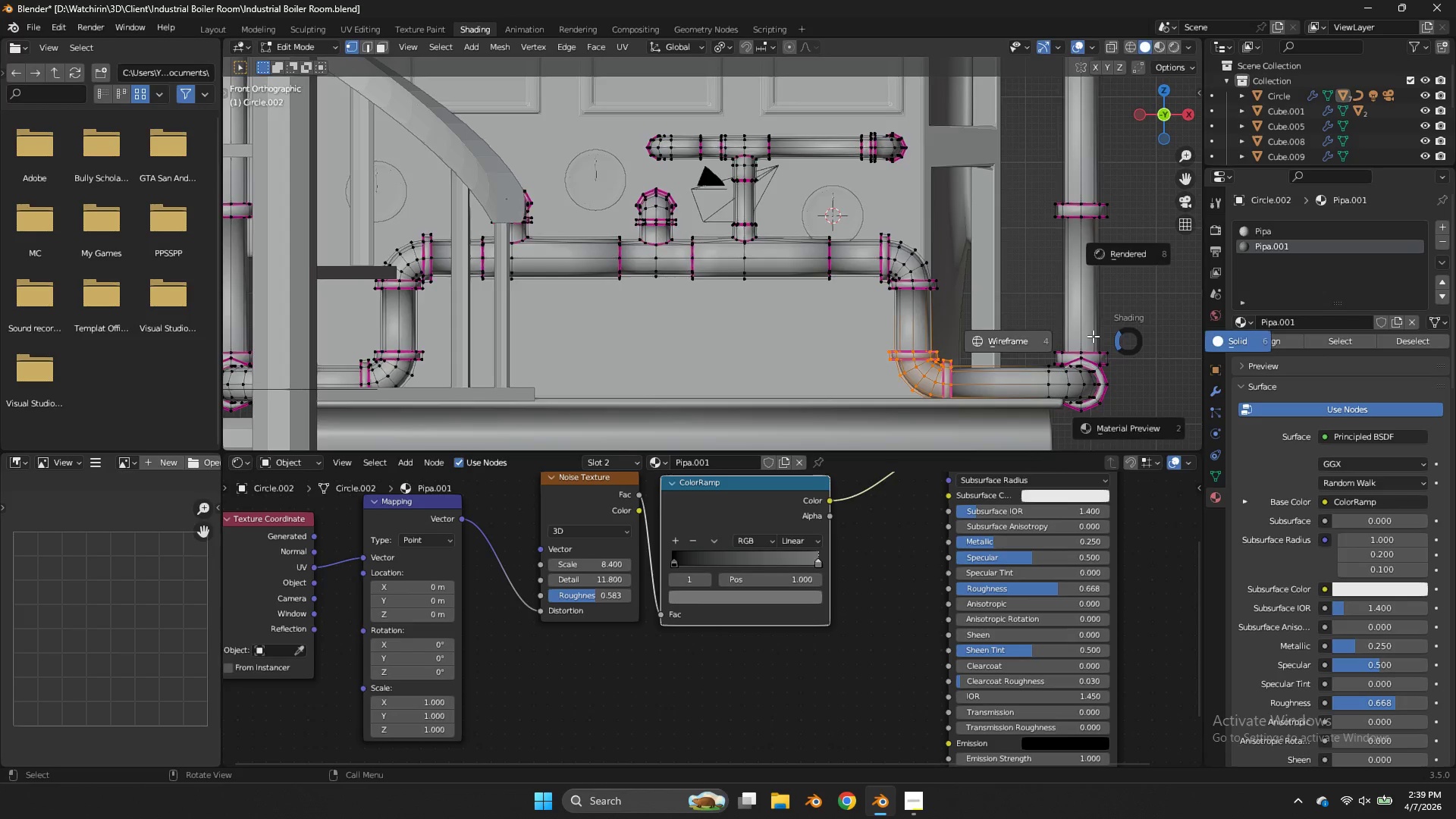 
left_click([1185, 120])
 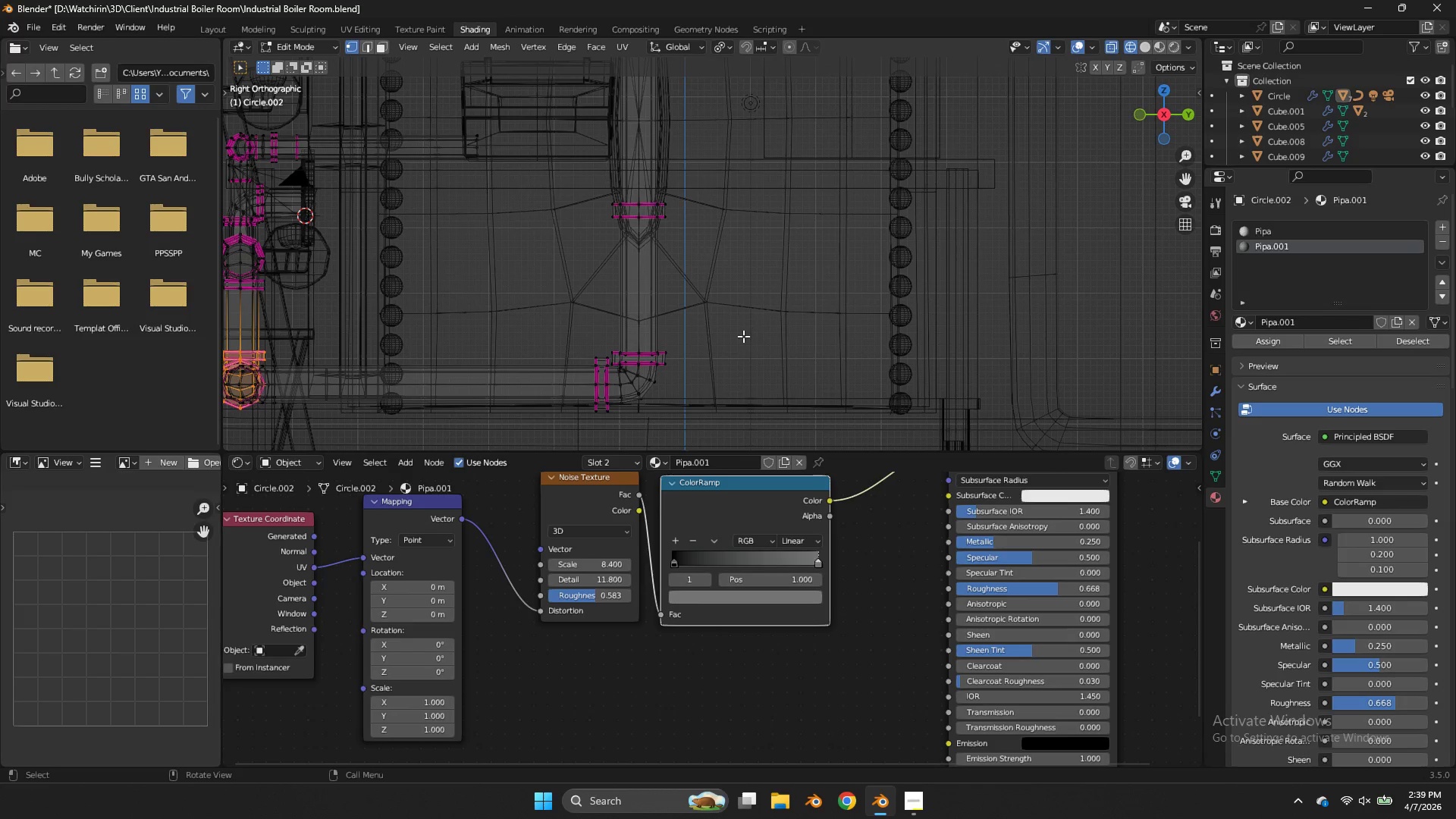 
hold_key(key=ShiftLeft, duration=0.73)
left_click_drag(start_coordinate=[711, 346], to_coordinate=[538, 407])
 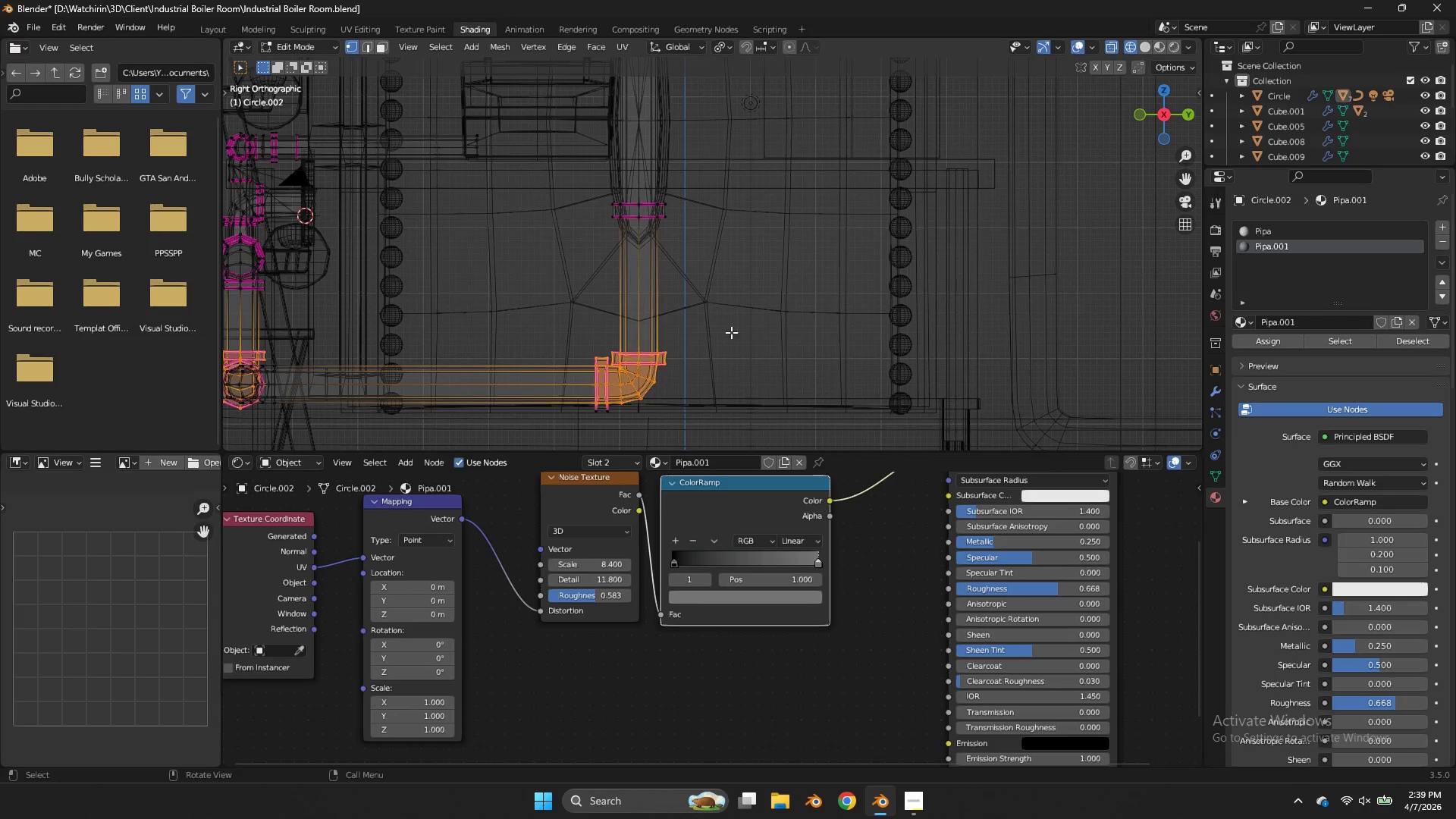 
hold_key(key=ShiftLeft, duration=0.56)
left_click_drag(start_coordinate=[740, 318], to_coordinate=[582, 416])
 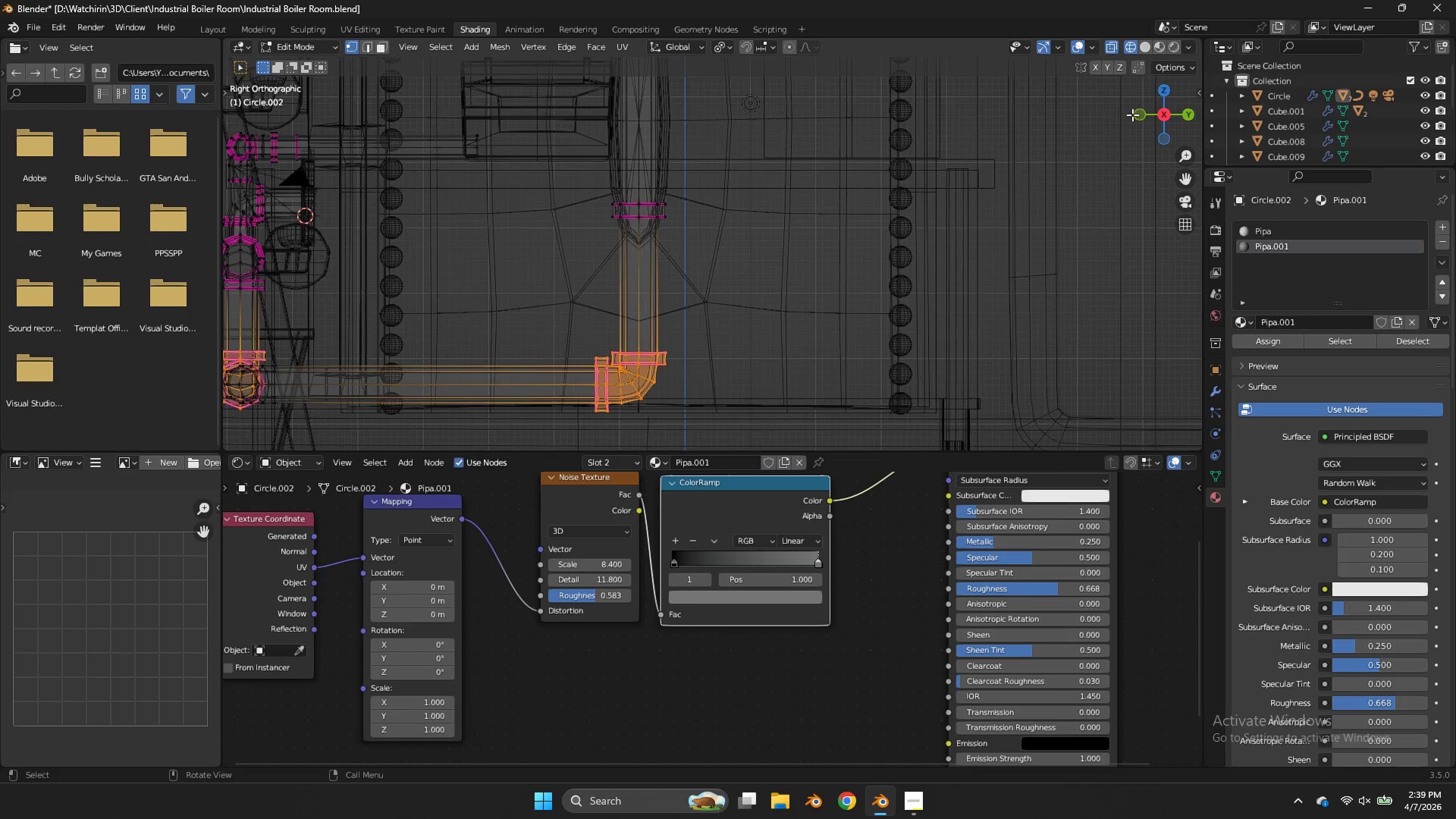 
left_click_drag(start_coordinate=[1135, 117], to_coordinate=[253, 112])
 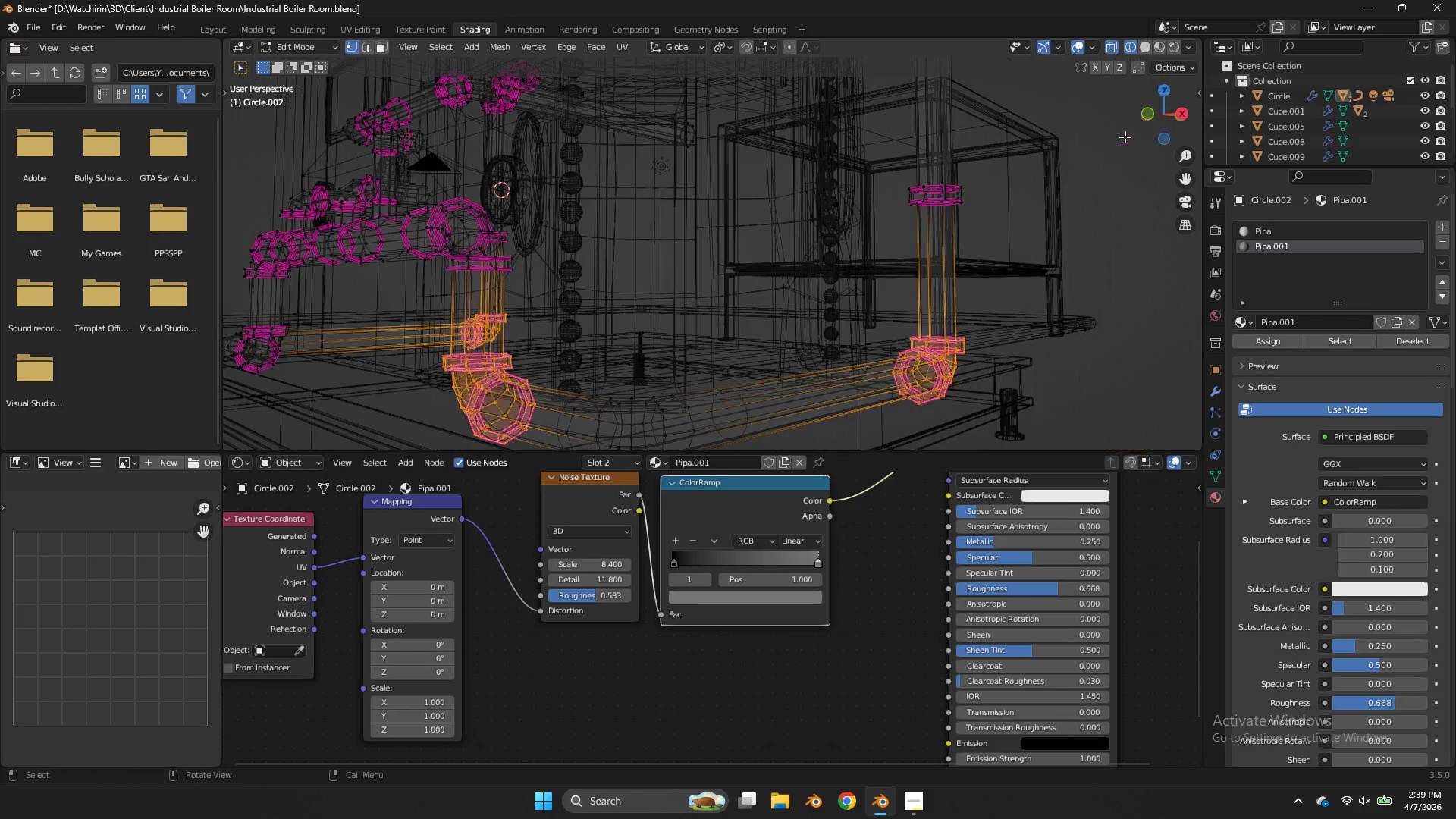 
key(Z)
 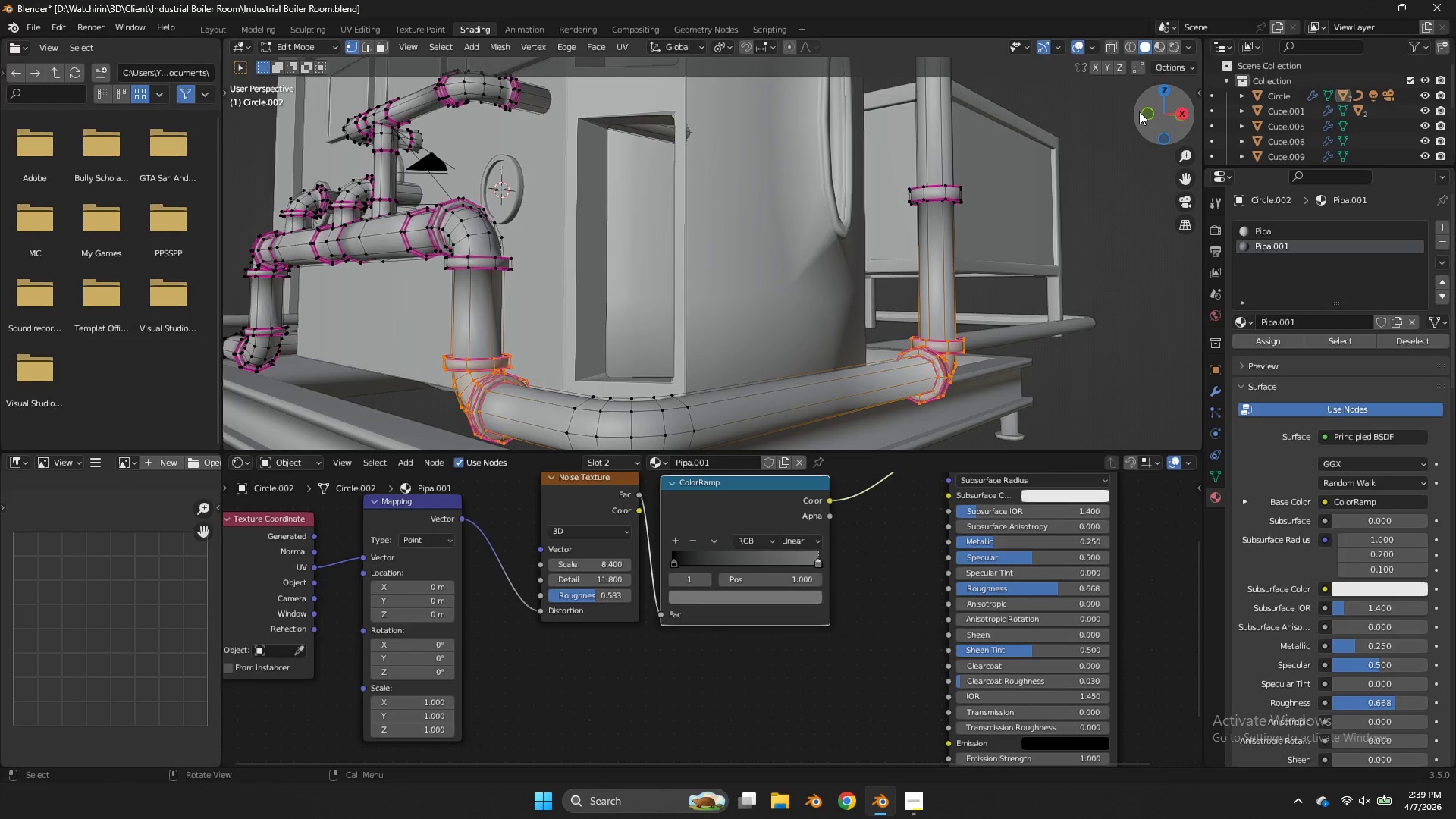 
scroll: coordinate [1125, 136], scroll_direction: down, amount: 2.0
 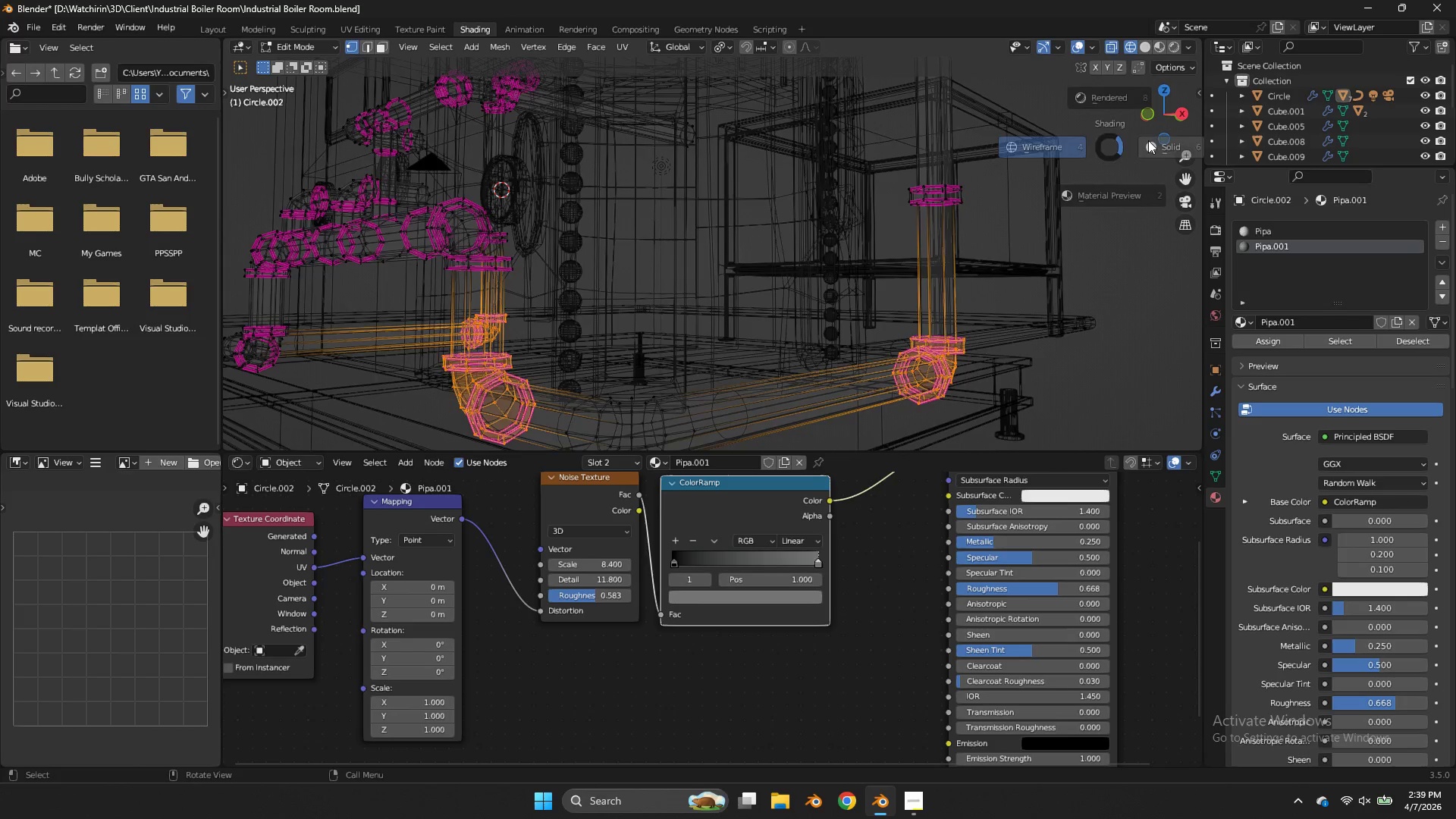 
left_click_drag(start_coordinate=[1141, 111], to_coordinate=[1164, 103])
 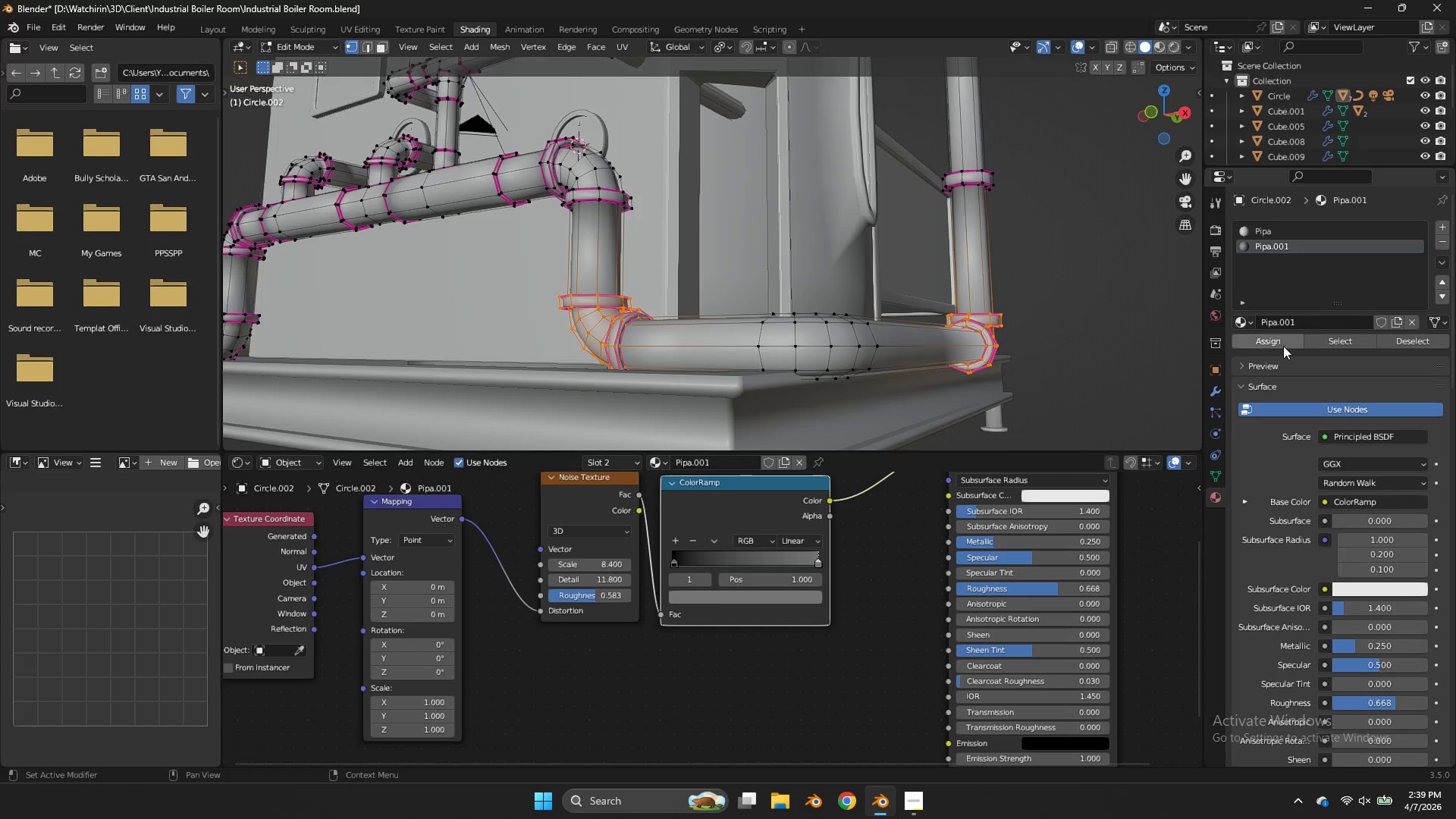 
left_click([1283, 346])
 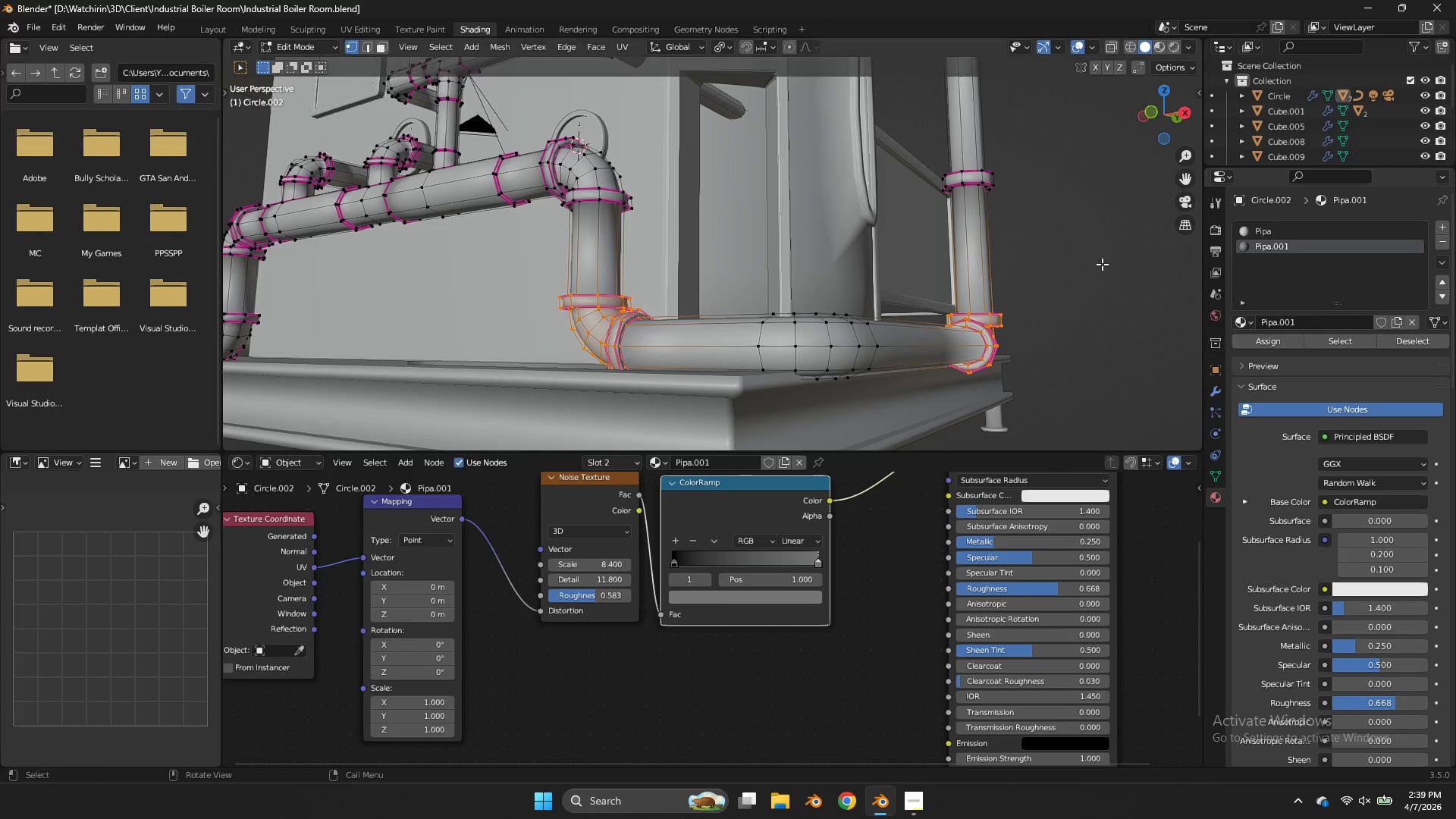 
key(Z)
 